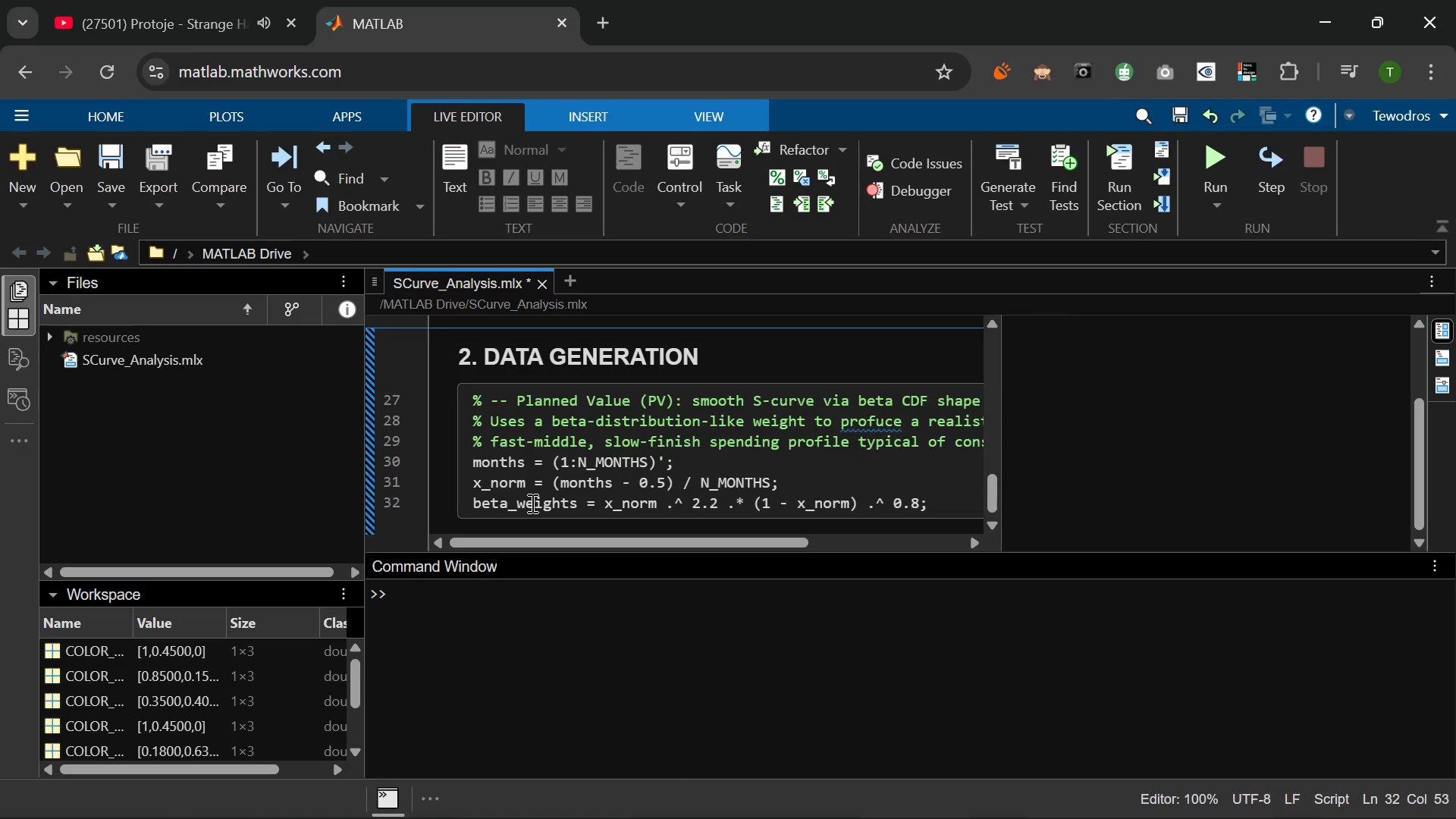 
key(Space)
 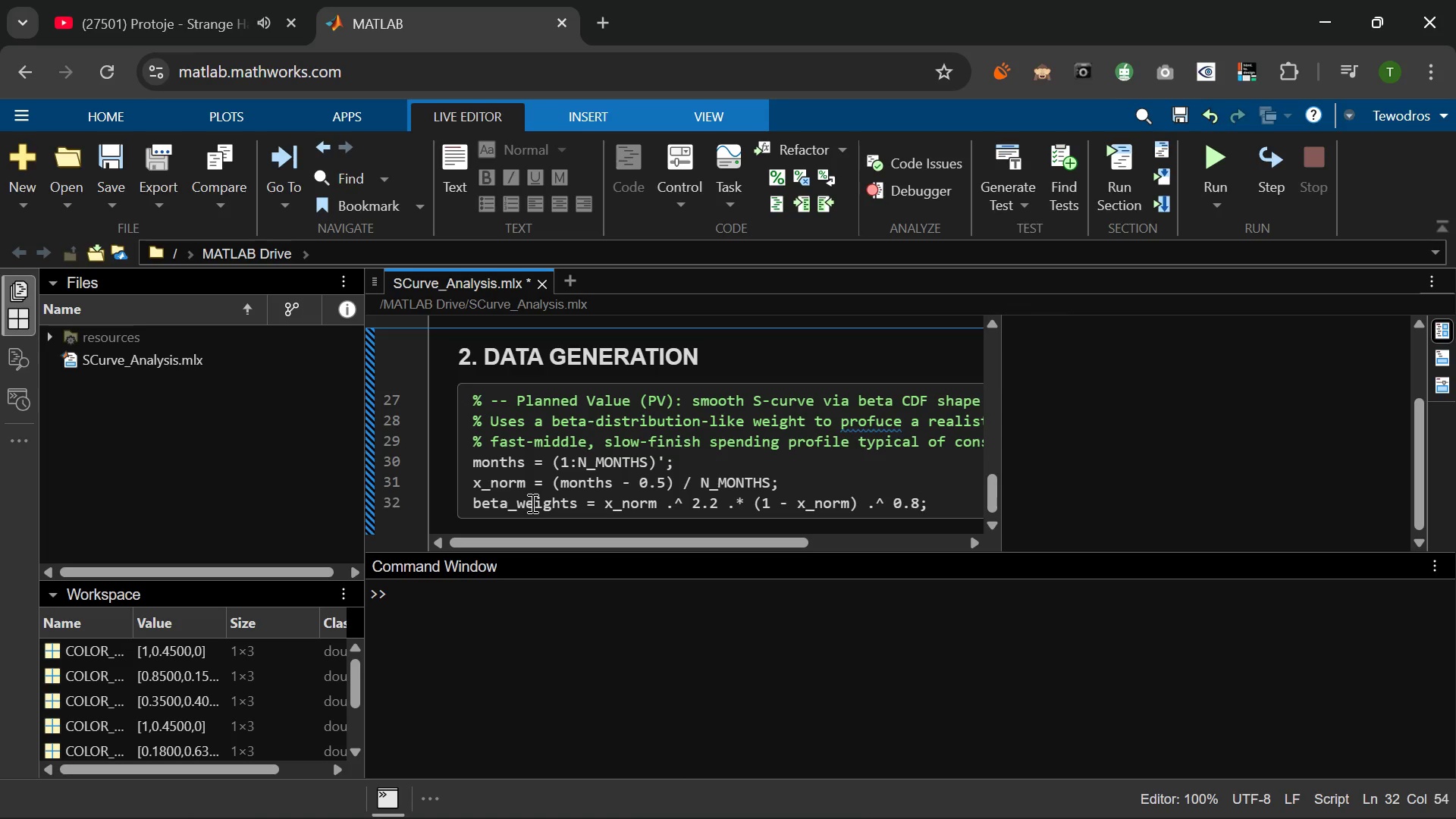 
wait(10.84)
 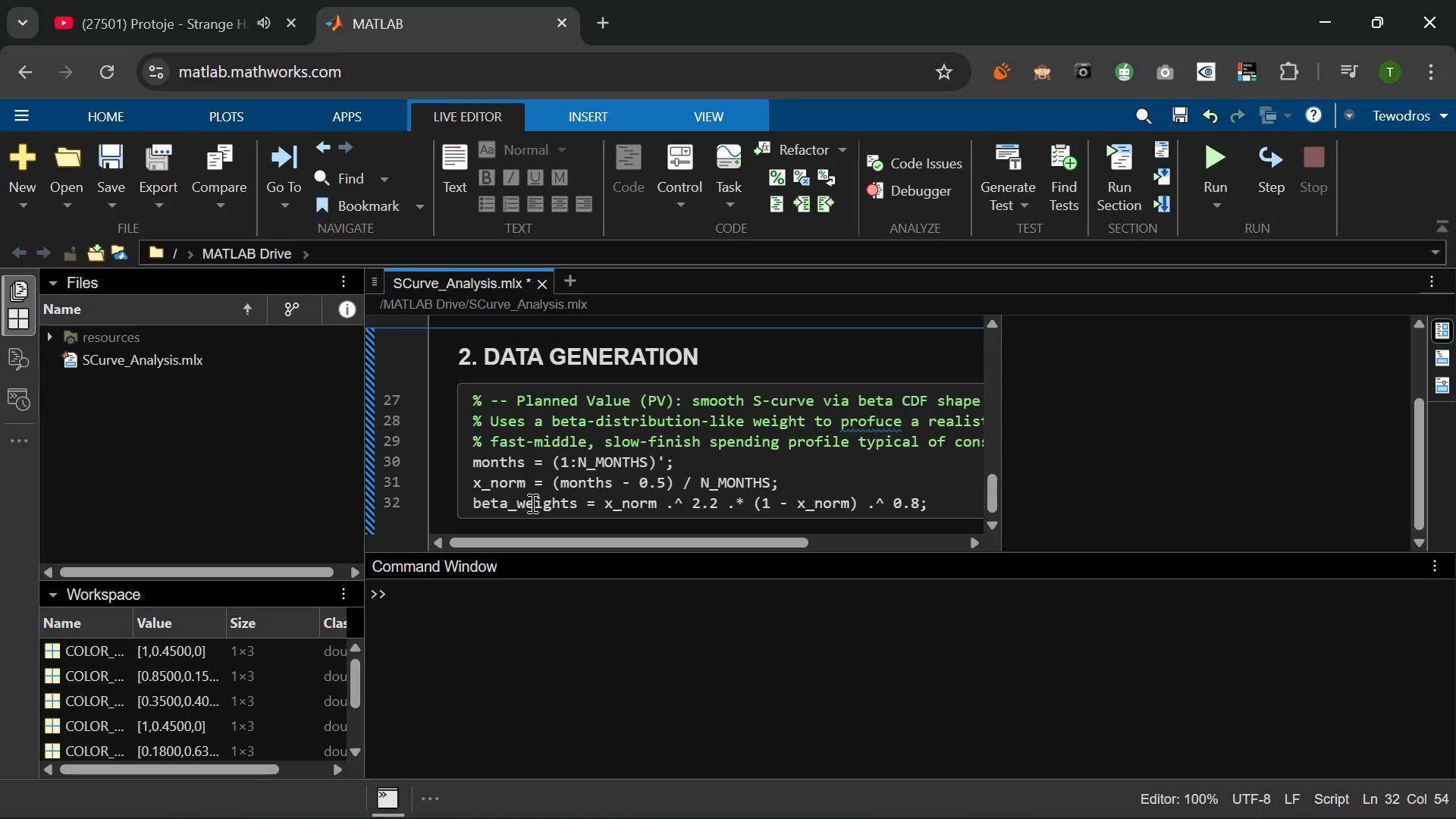 
key(Shift+5)
 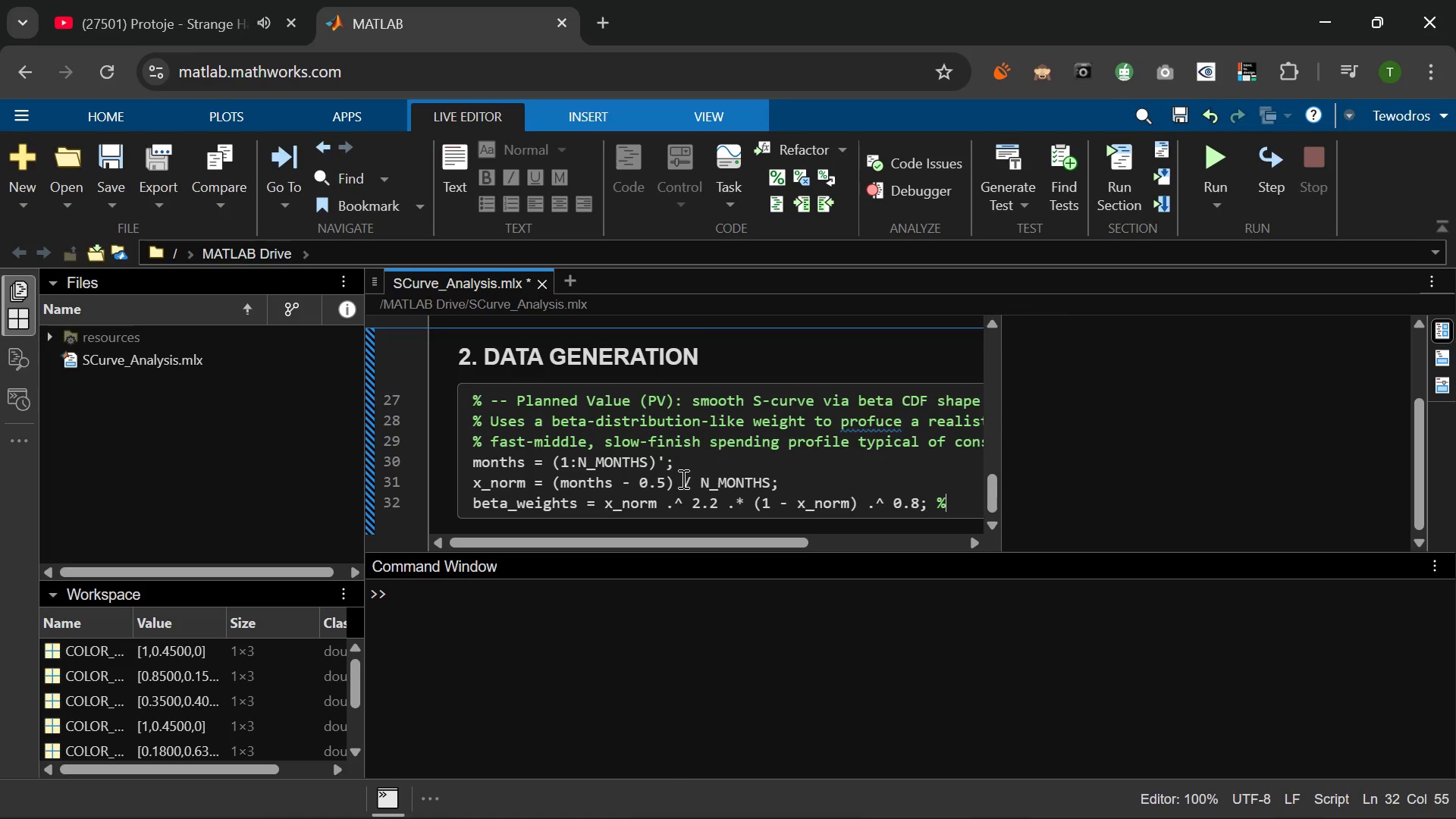 
type( shape:sli)
key(Backspace)
key(Backspace)
key(Backspace)
type( slight fromt lean)
 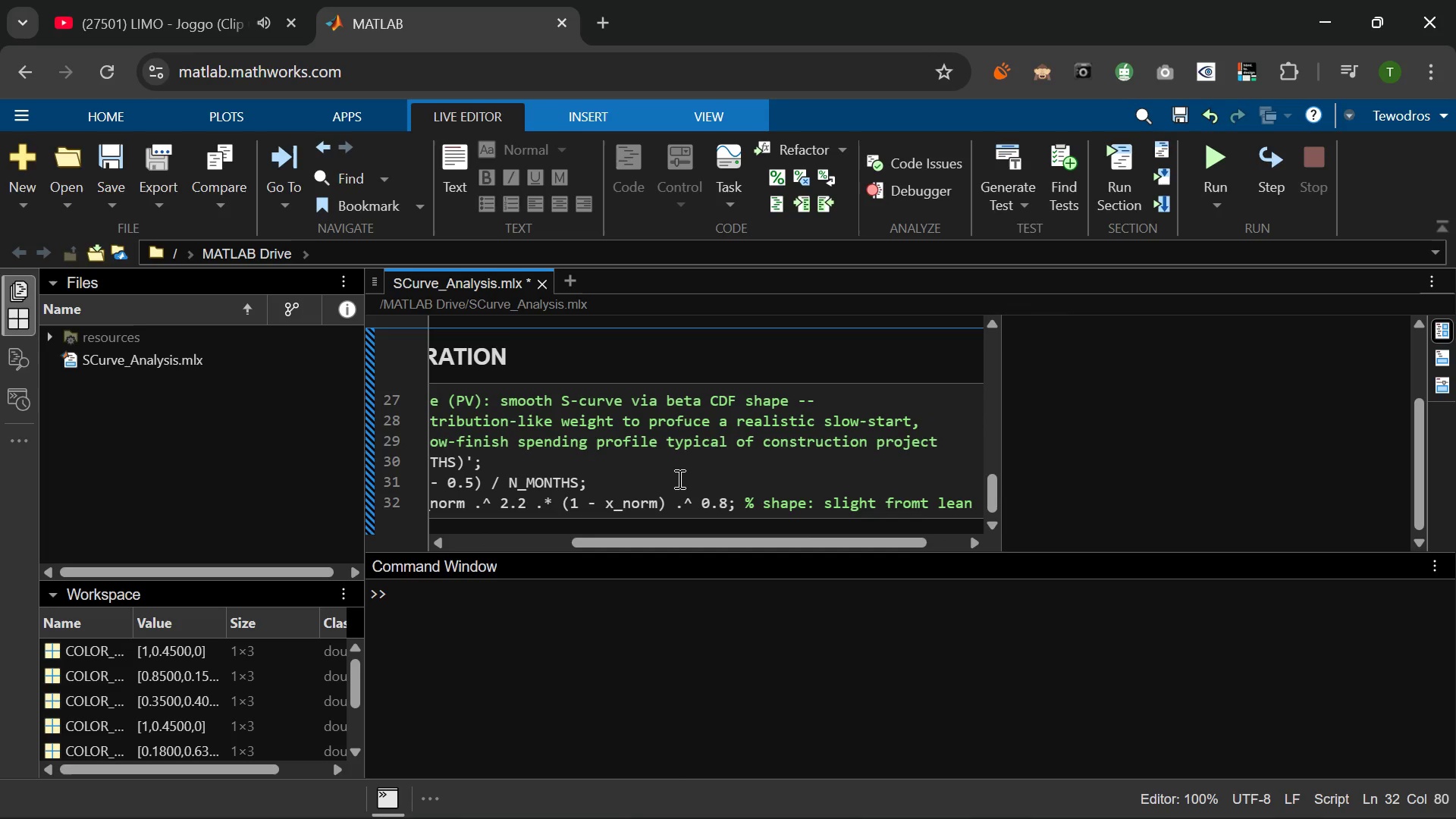 
left_click([676, 479])
 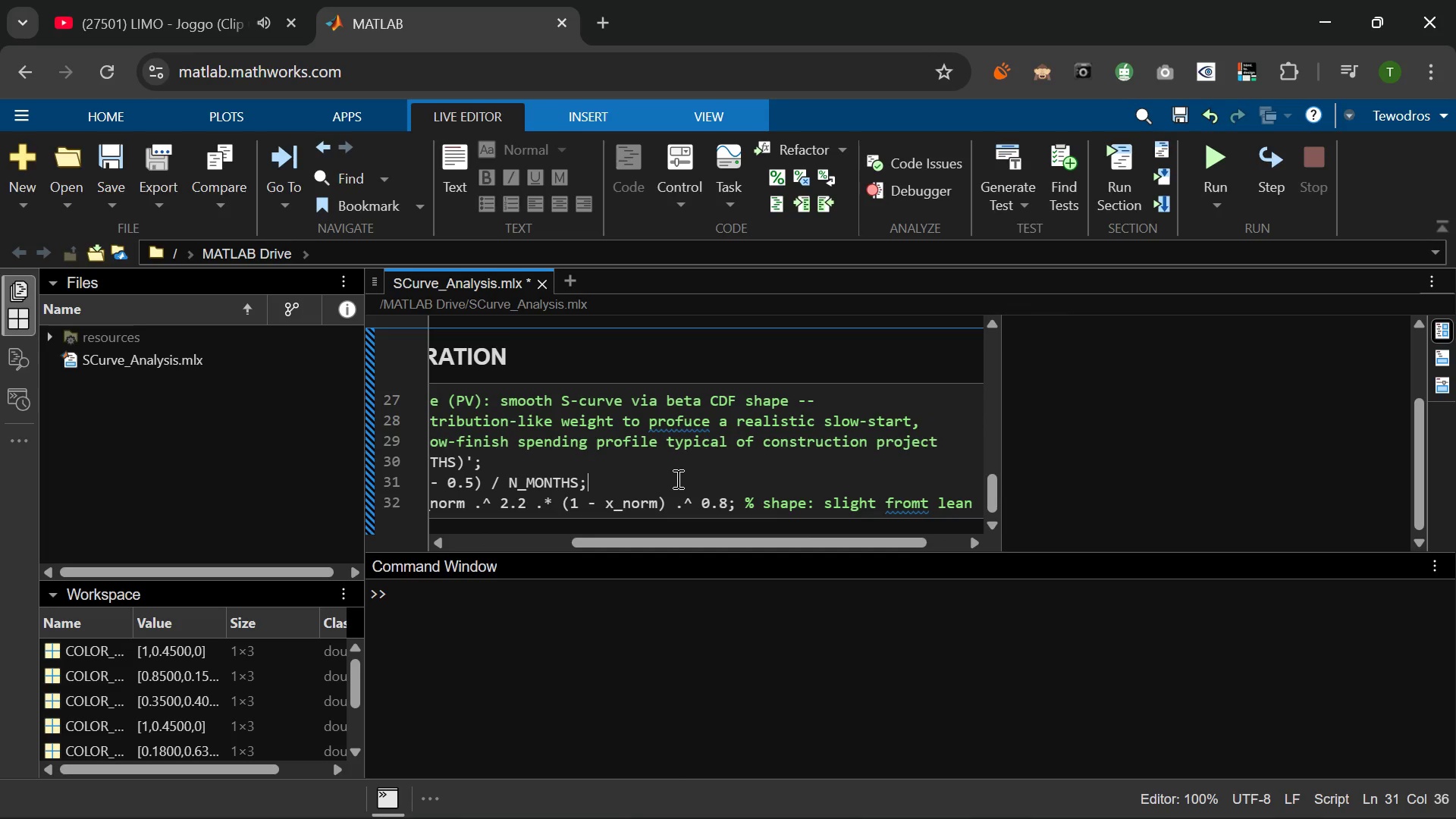 
left_click([676, 479])
 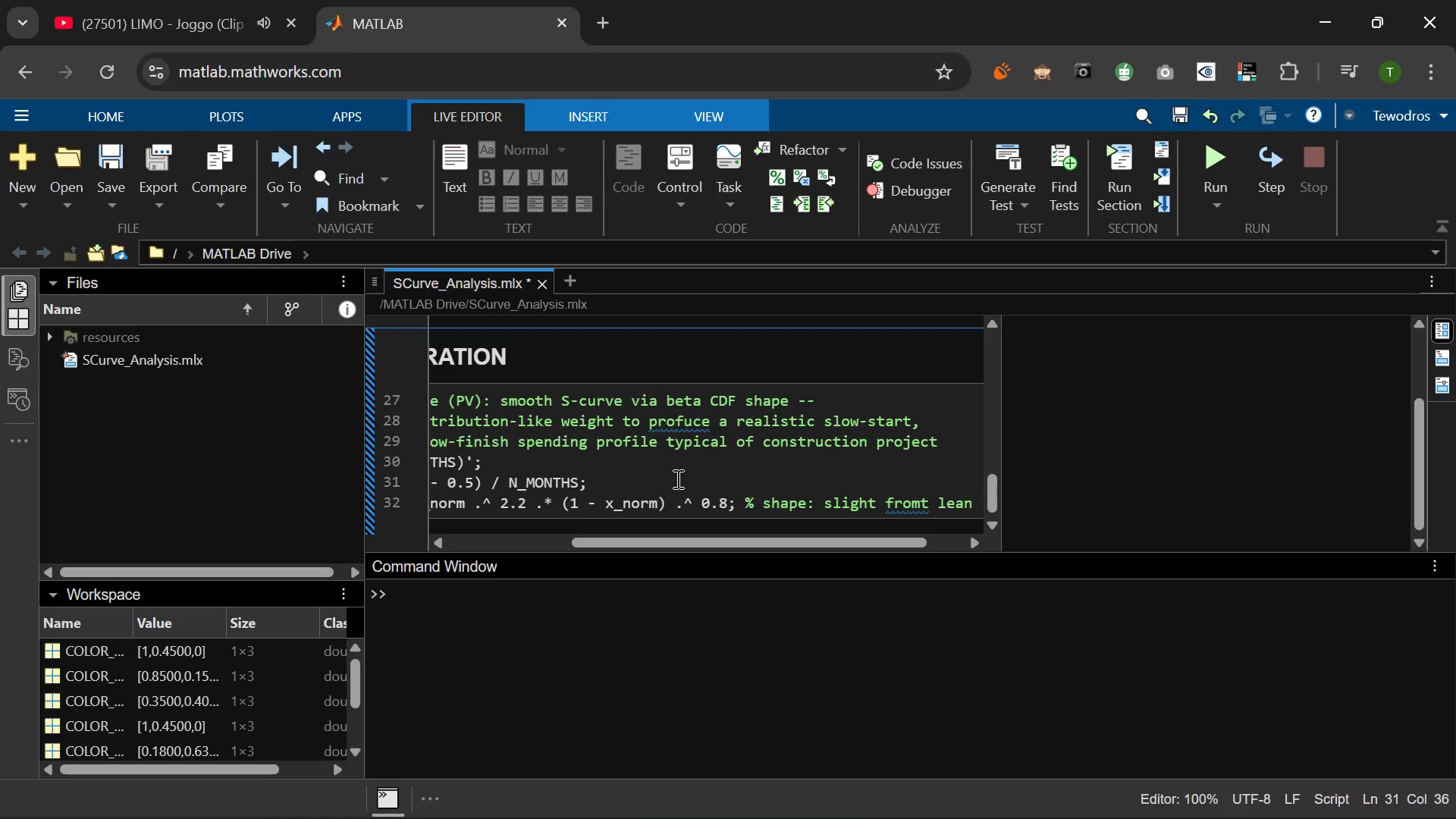 
type(  % ormalix)
key(Backspace)
type(se to ()
key(Backspace)
type({0,1)
 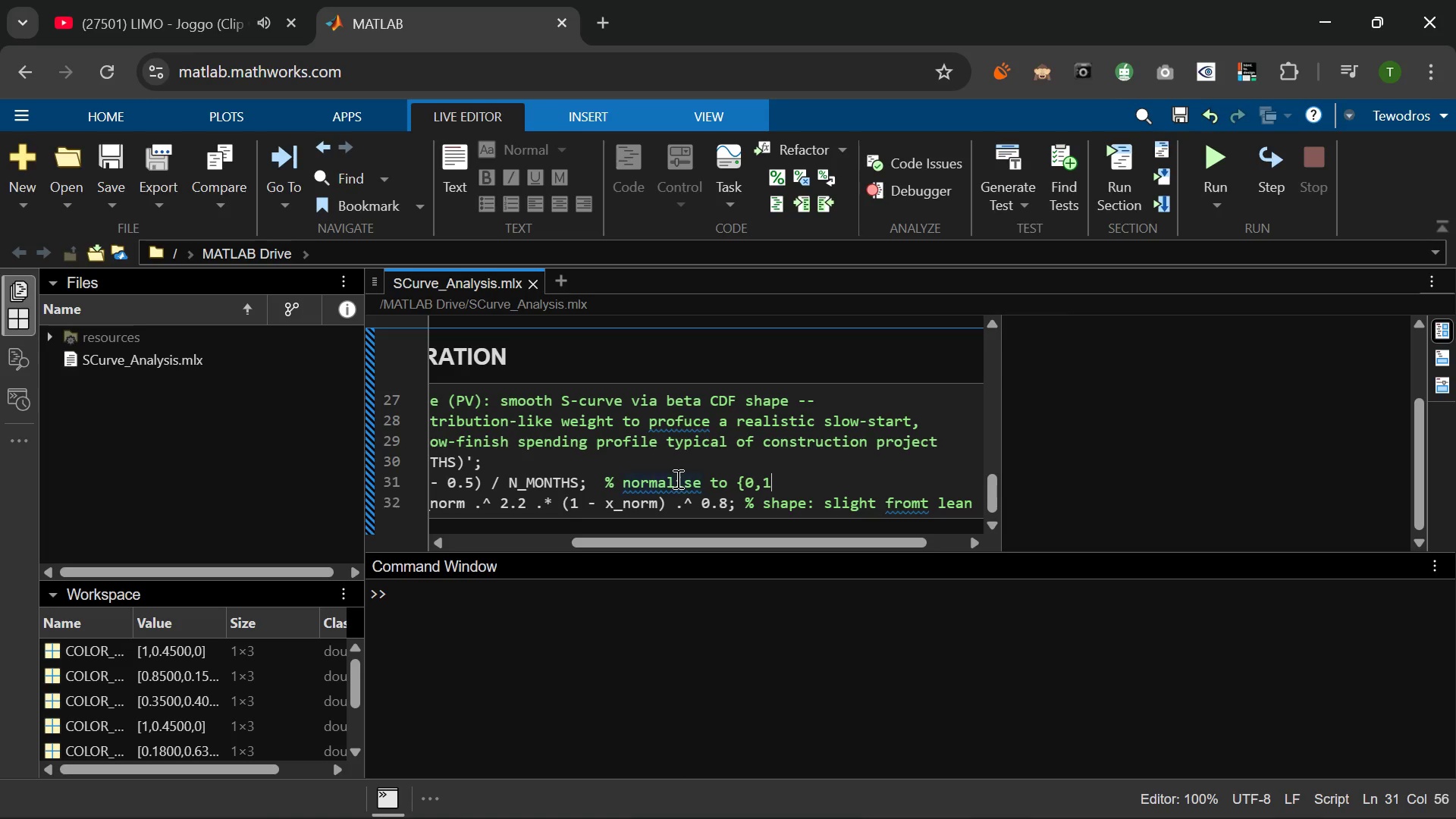 
 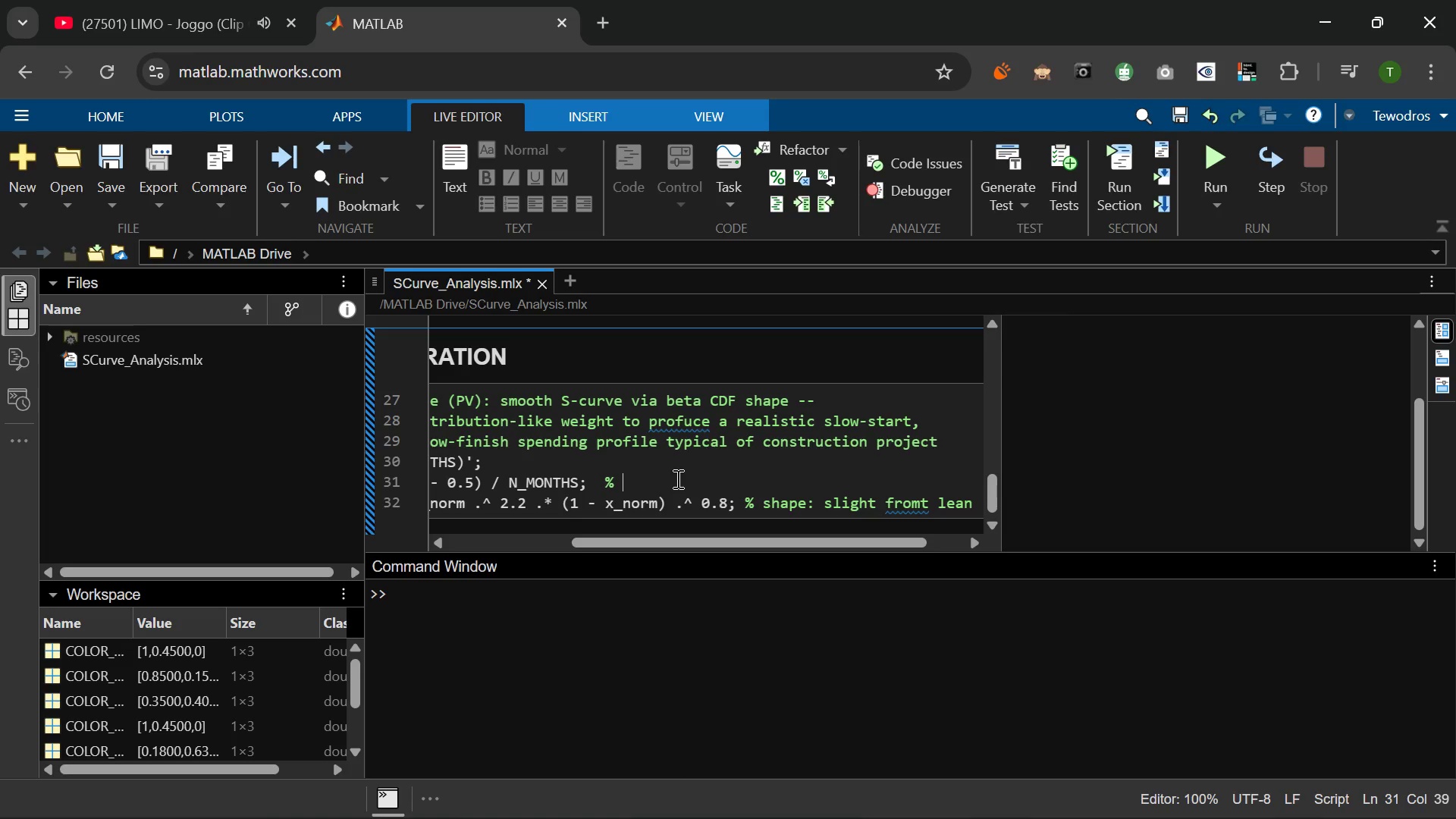 
hold_key(key=N, duration=0.38)
 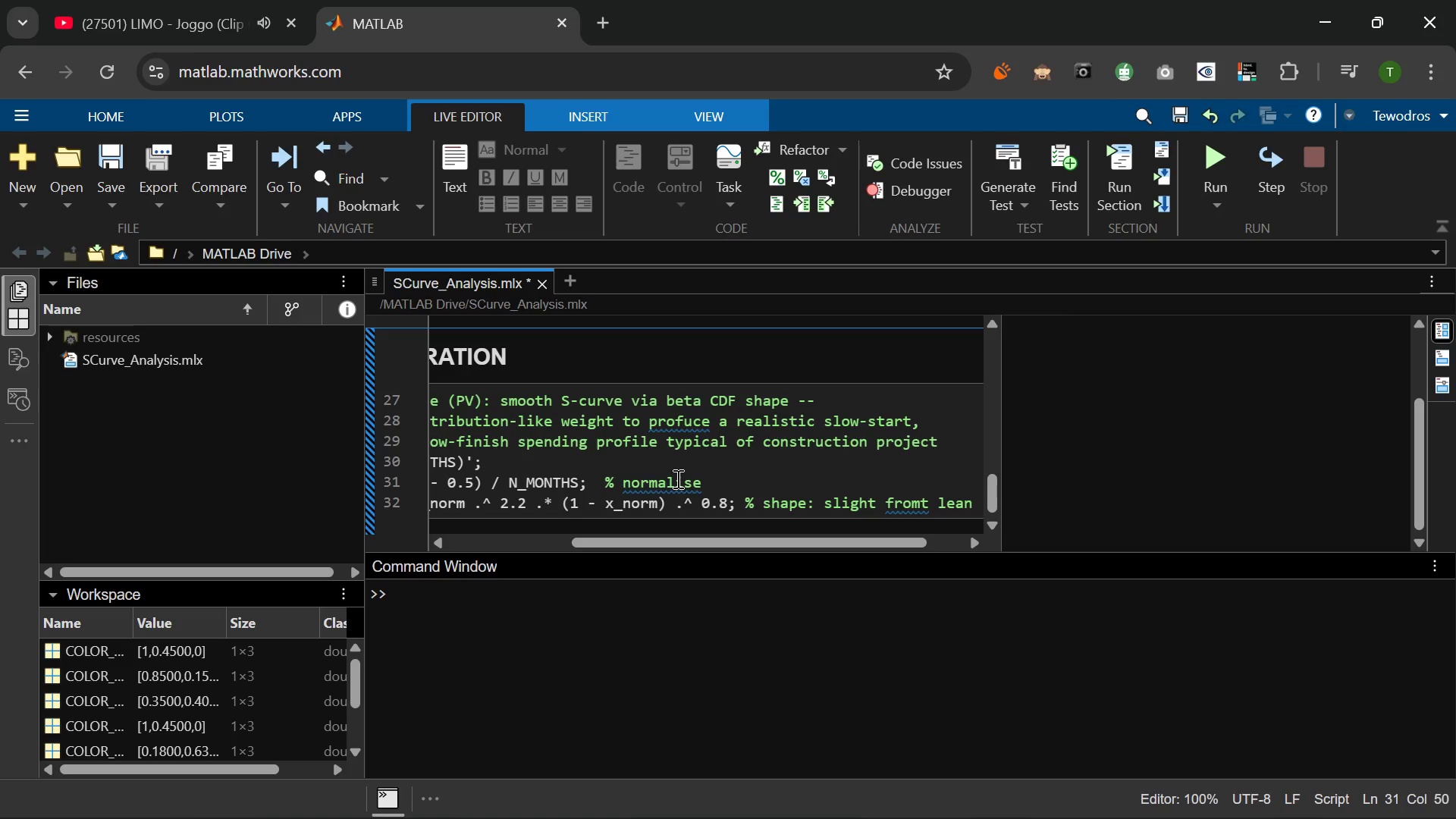 
left_click([744, 487])
 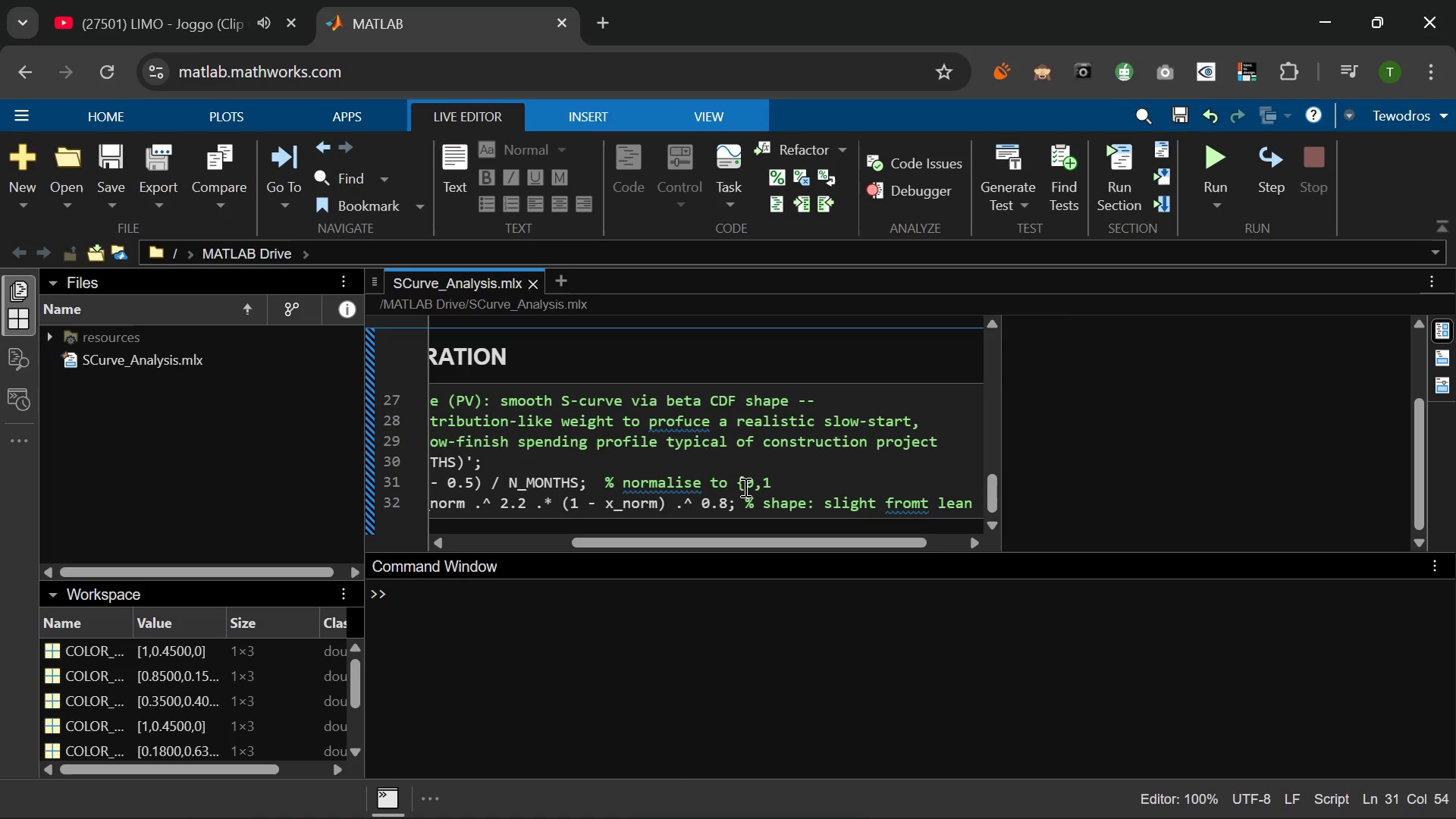 
key(Backspace)
 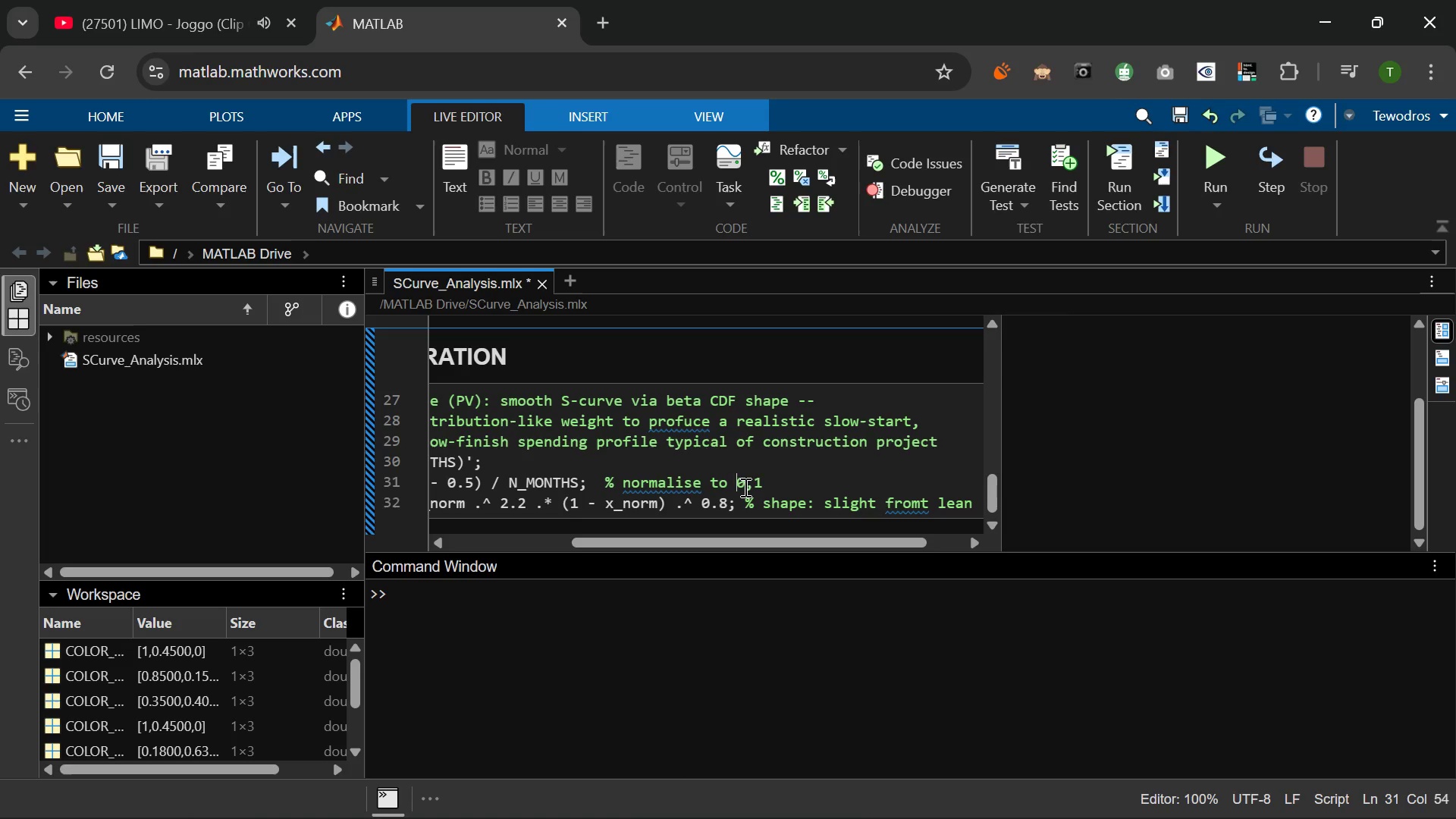 
key(BracketLeft)
 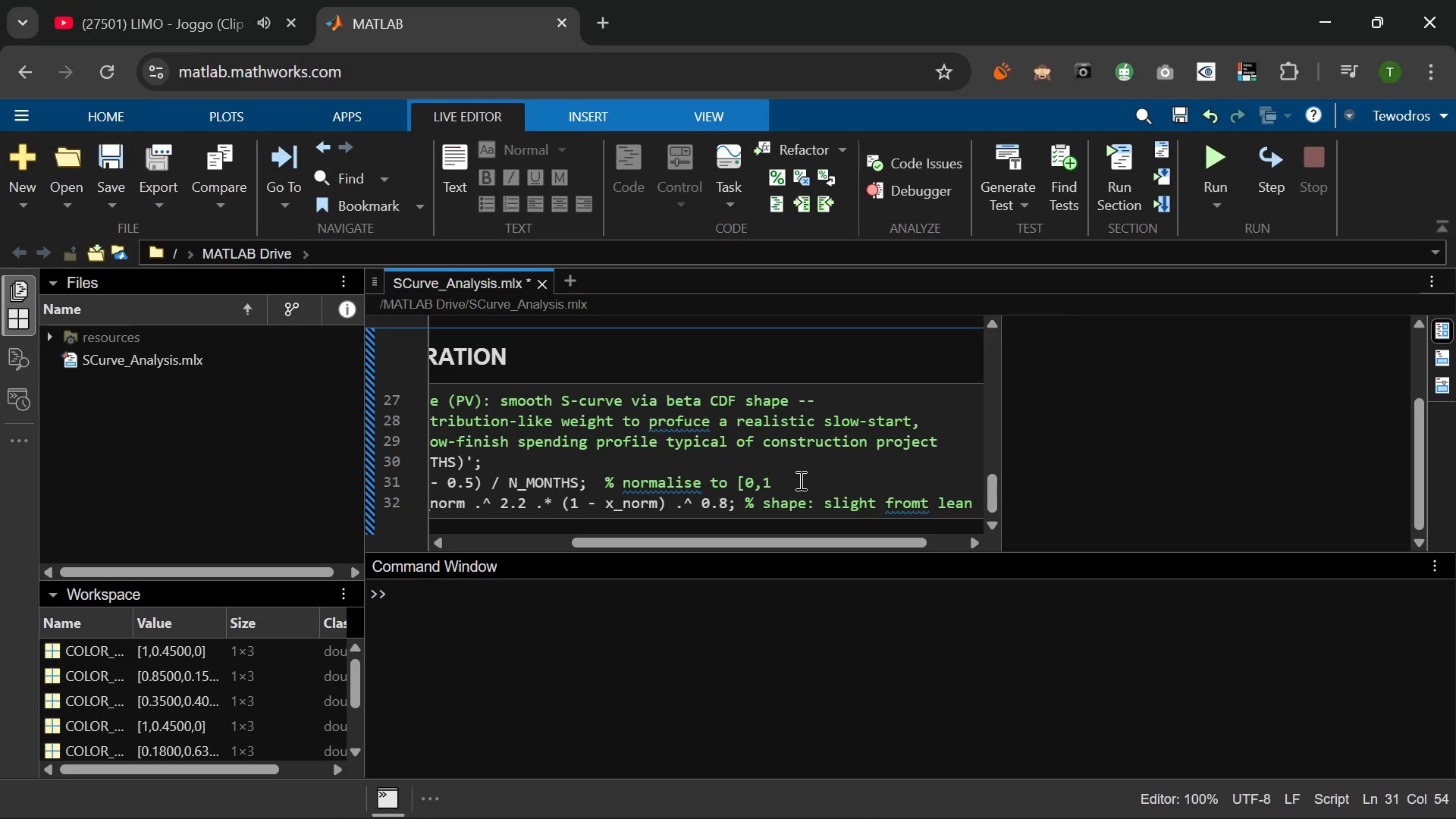 
left_click([799, 480])
 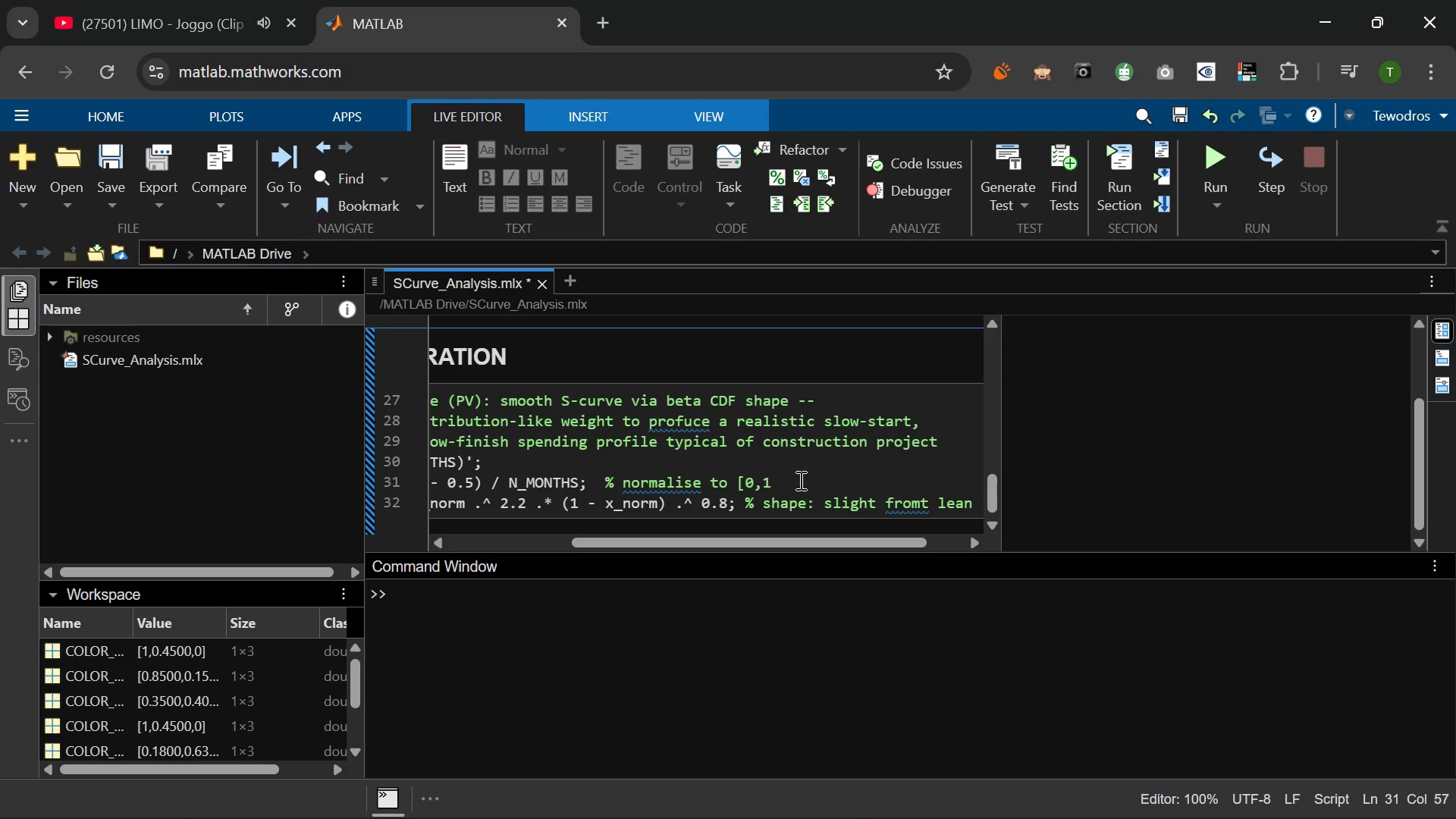 
key(BracketRight)
 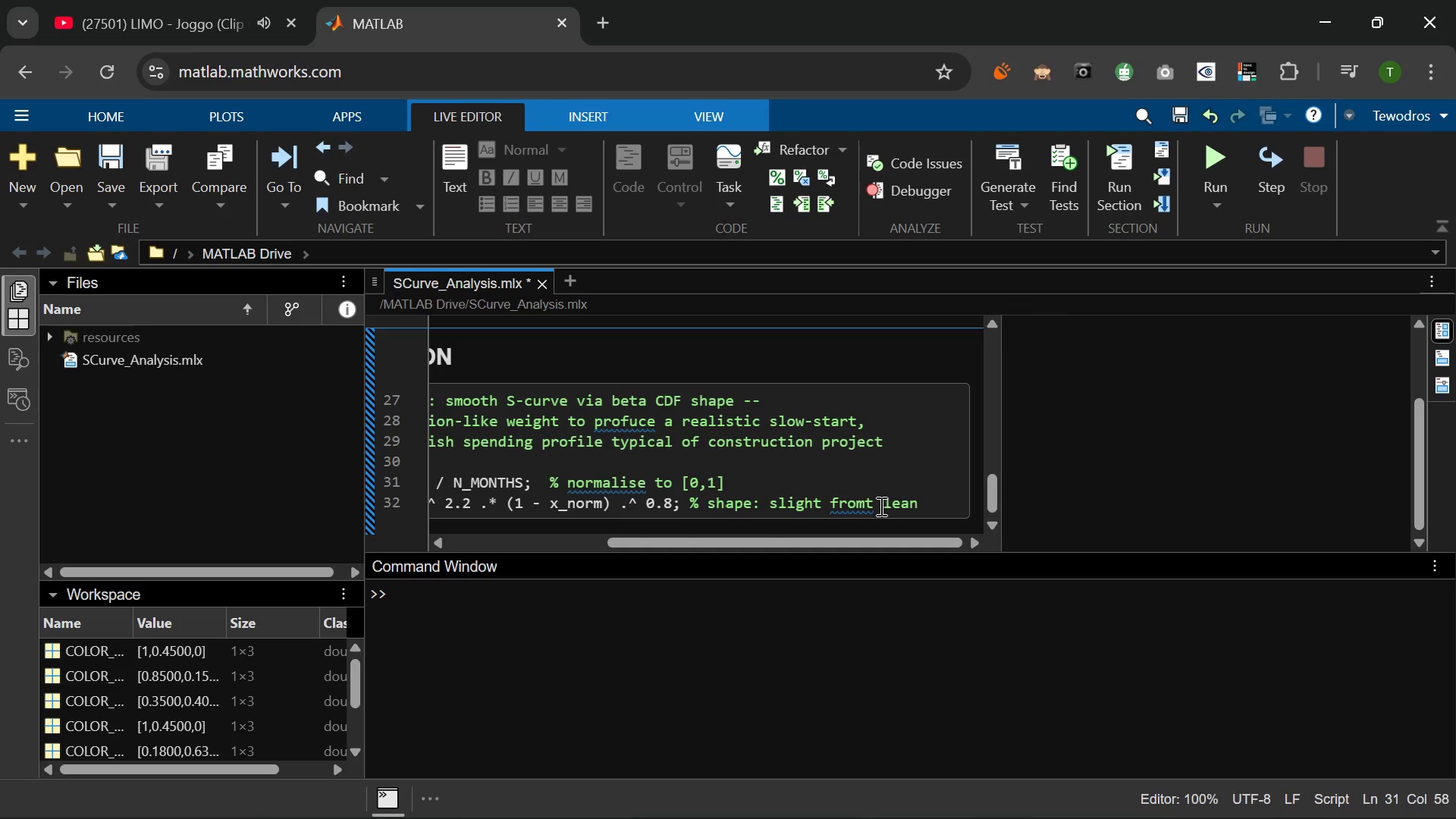 
wait(5.34)
 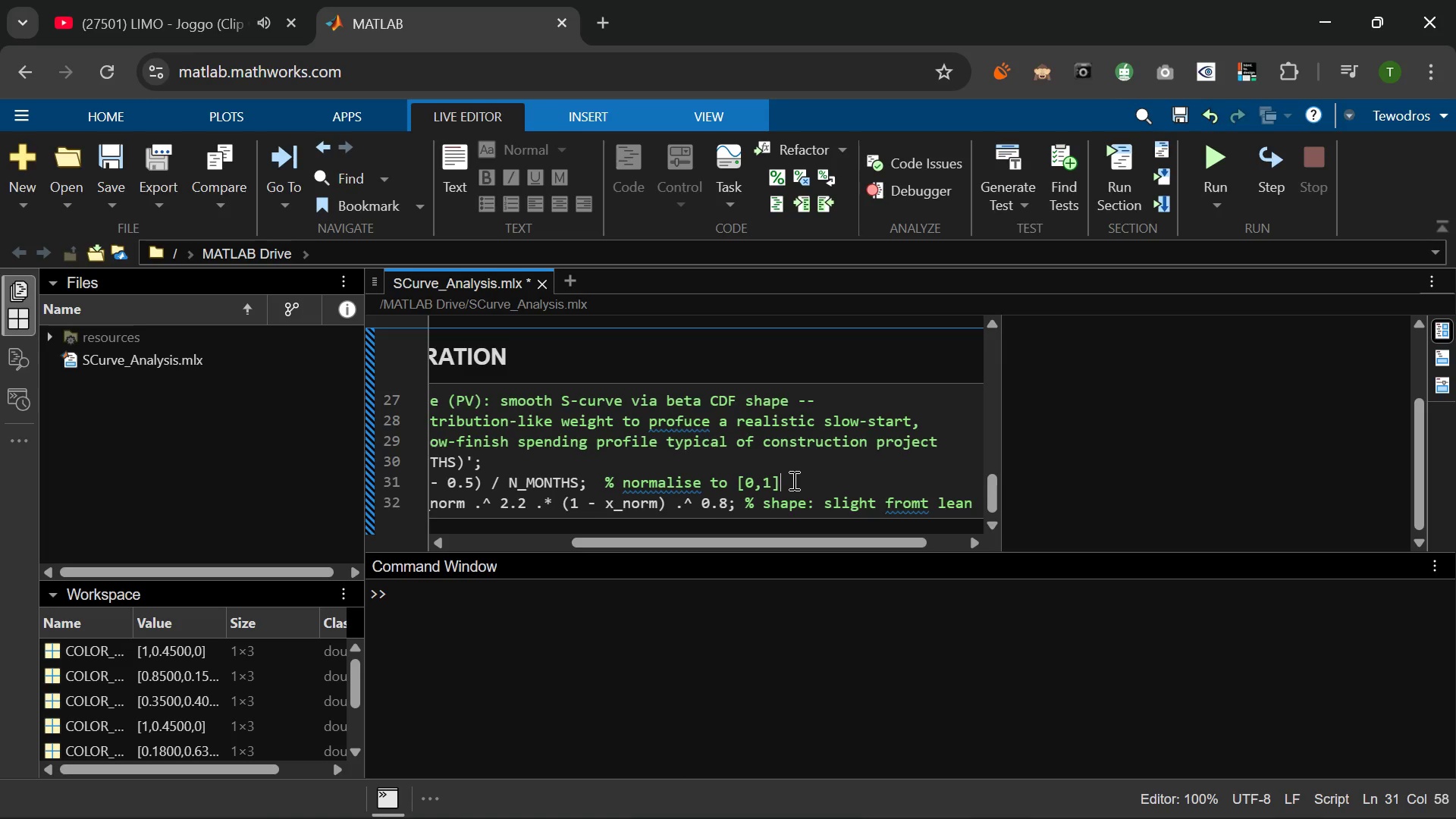 
left_click([874, 505])
 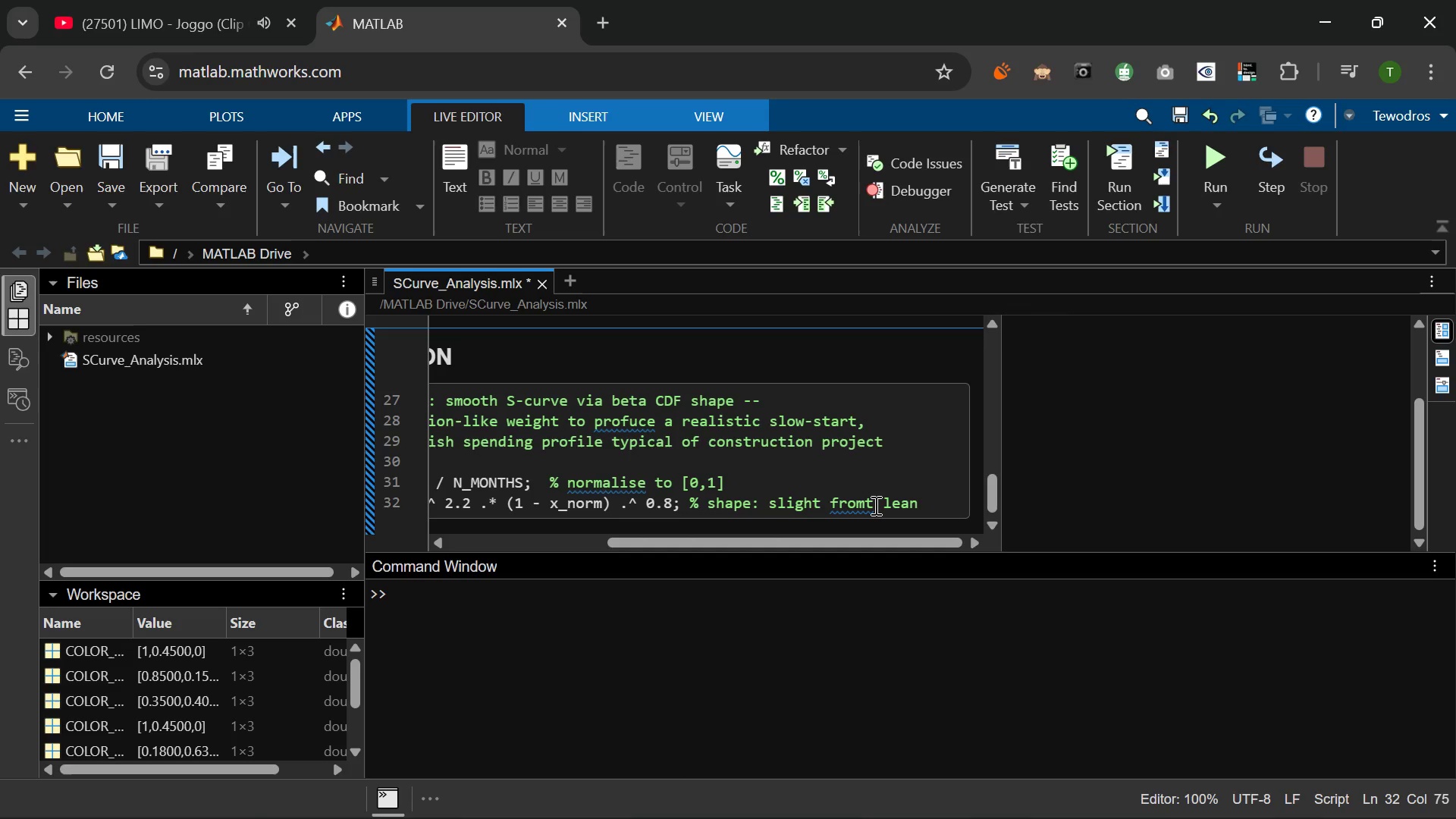 
key(Backspace)
 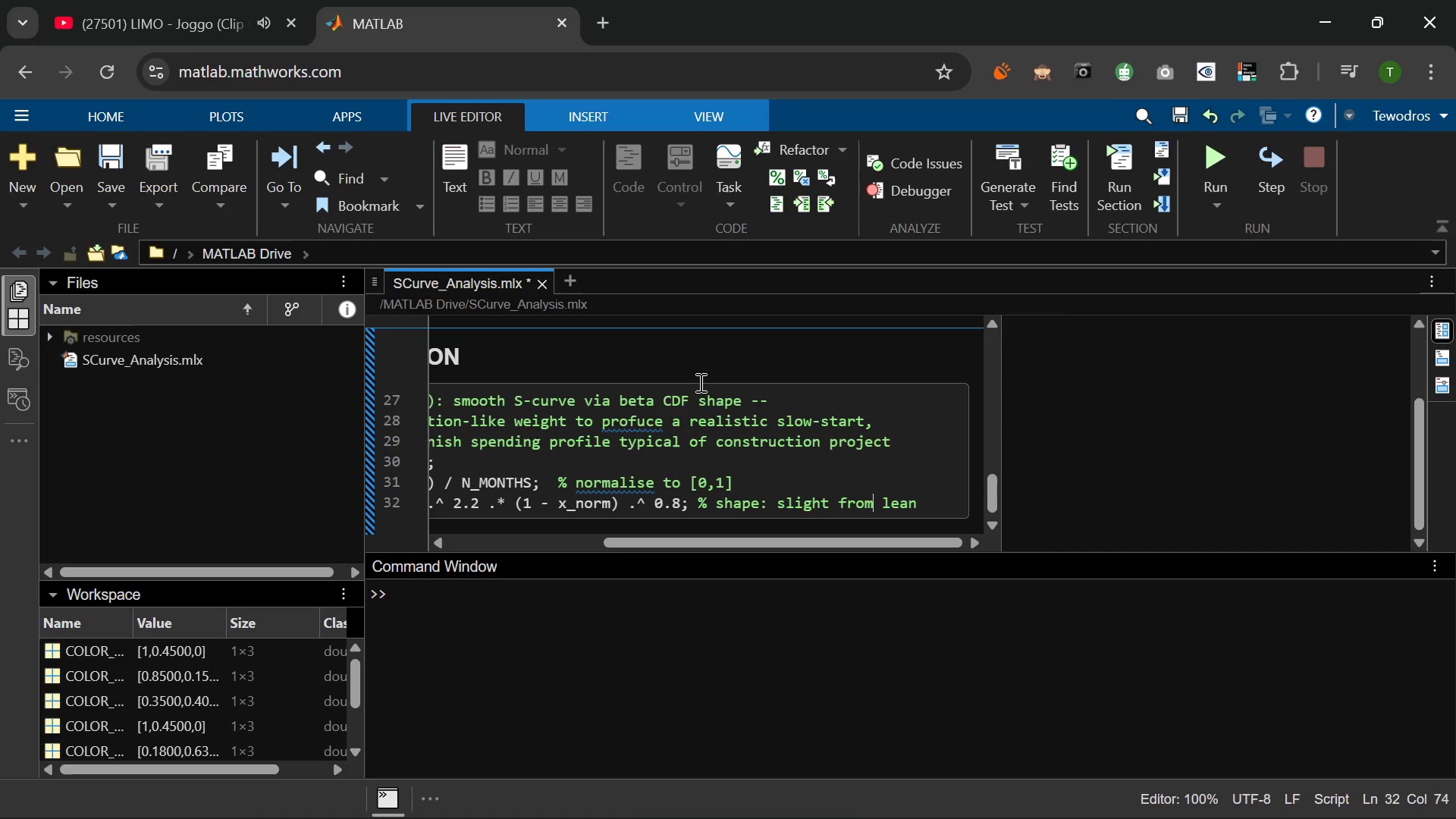 
wait(5.47)
 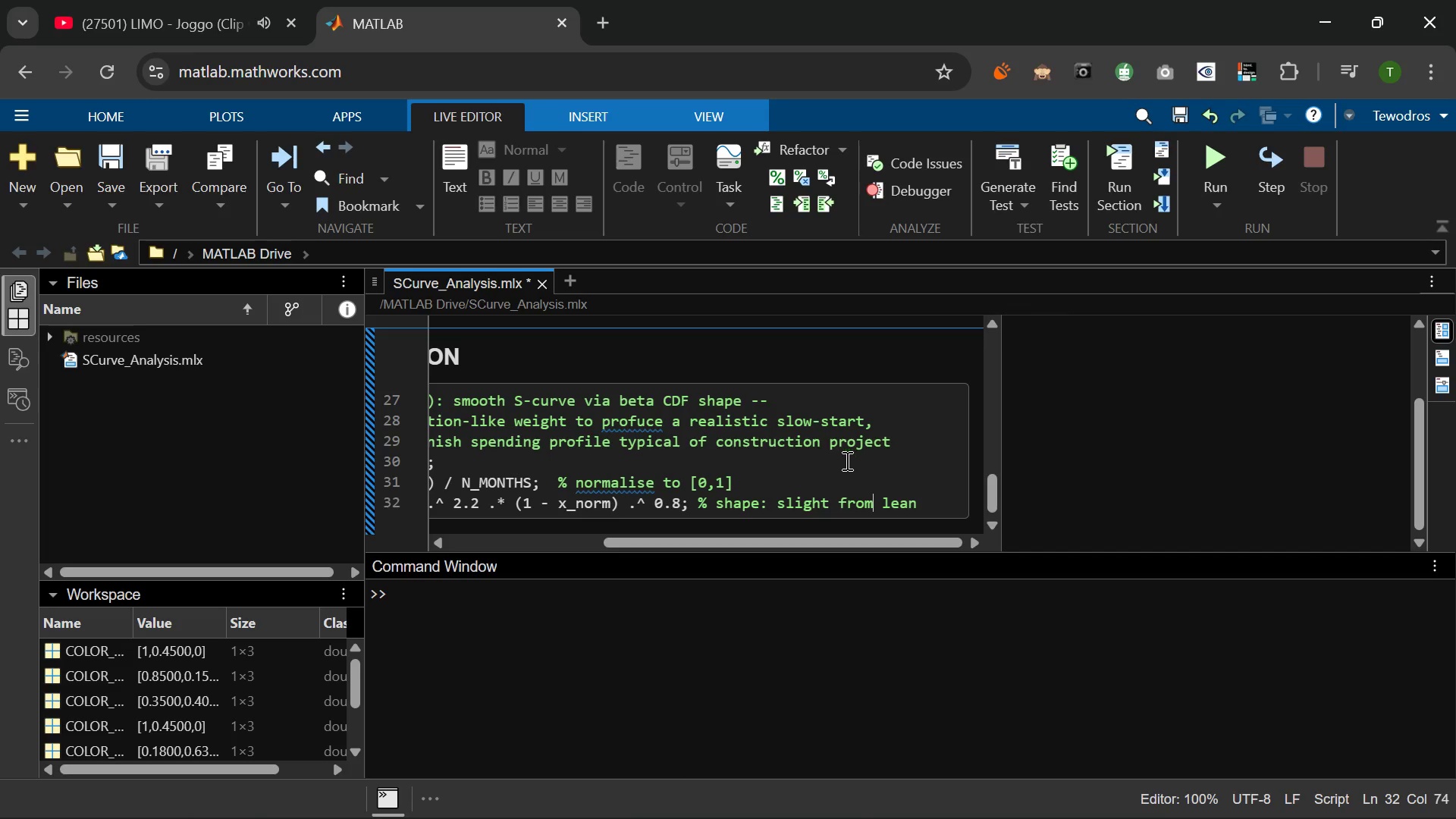 
left_click([634, 419])
 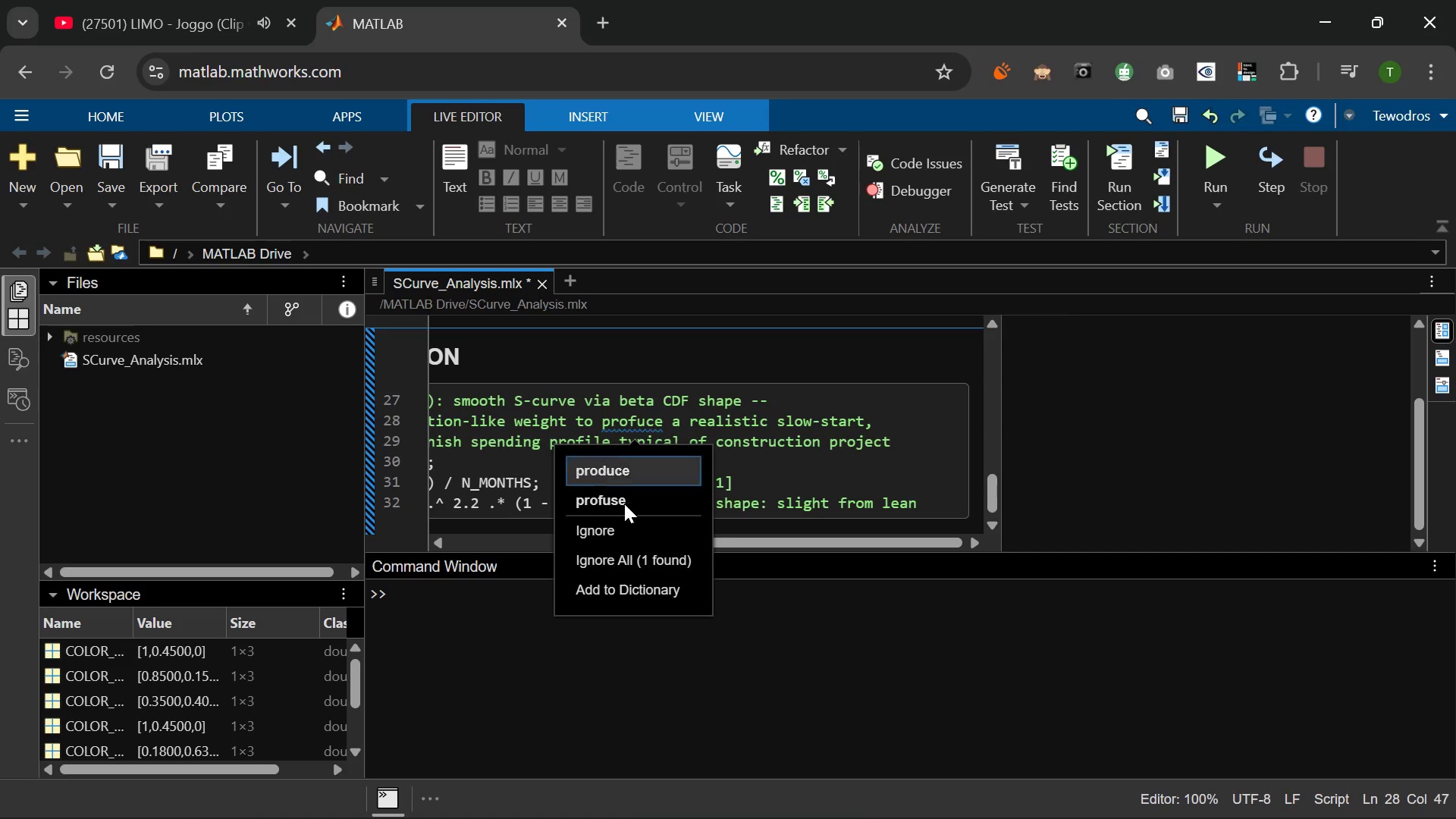 
left_click([620, 475])
 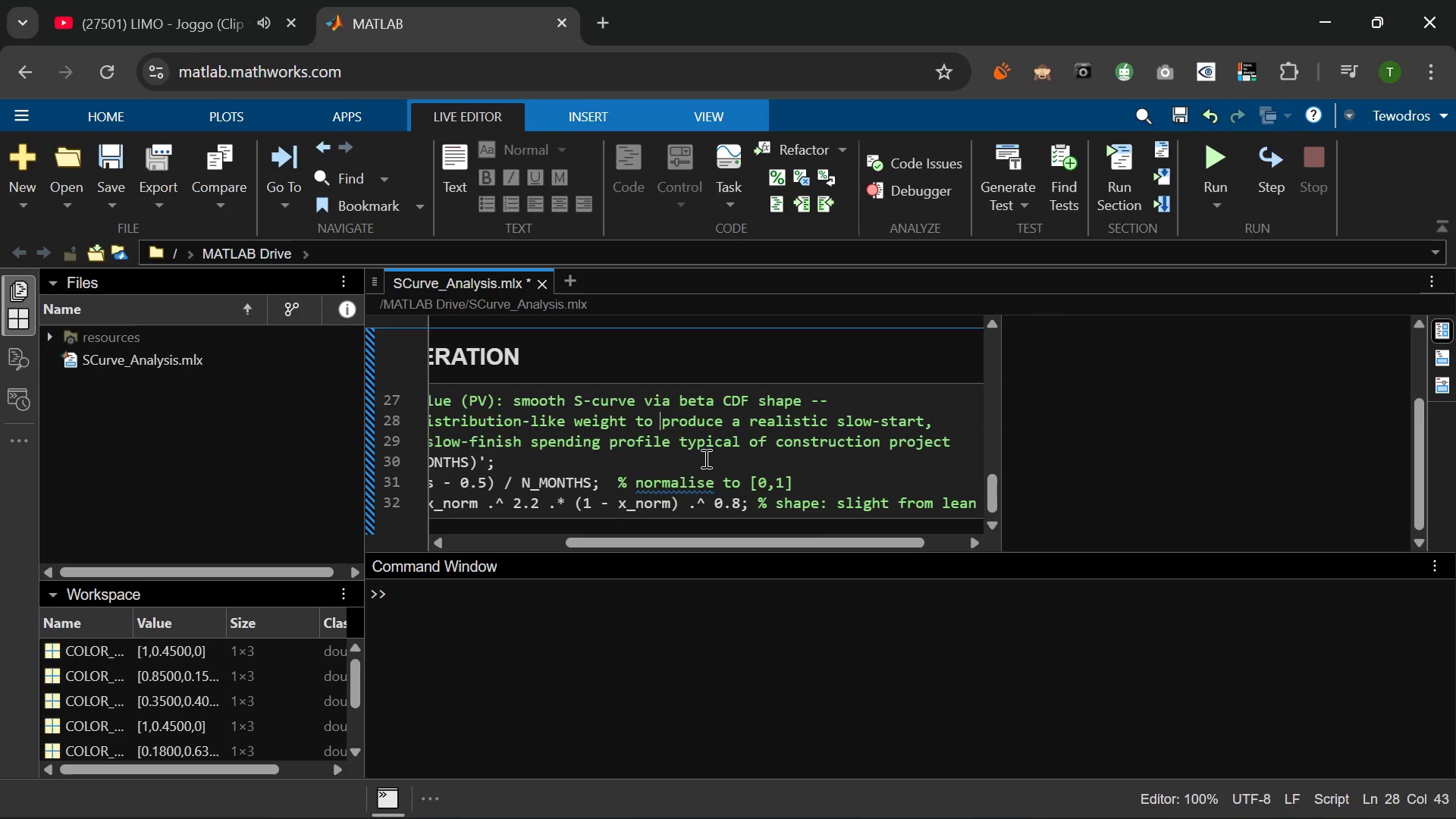 
mouse_move([708, 461])
 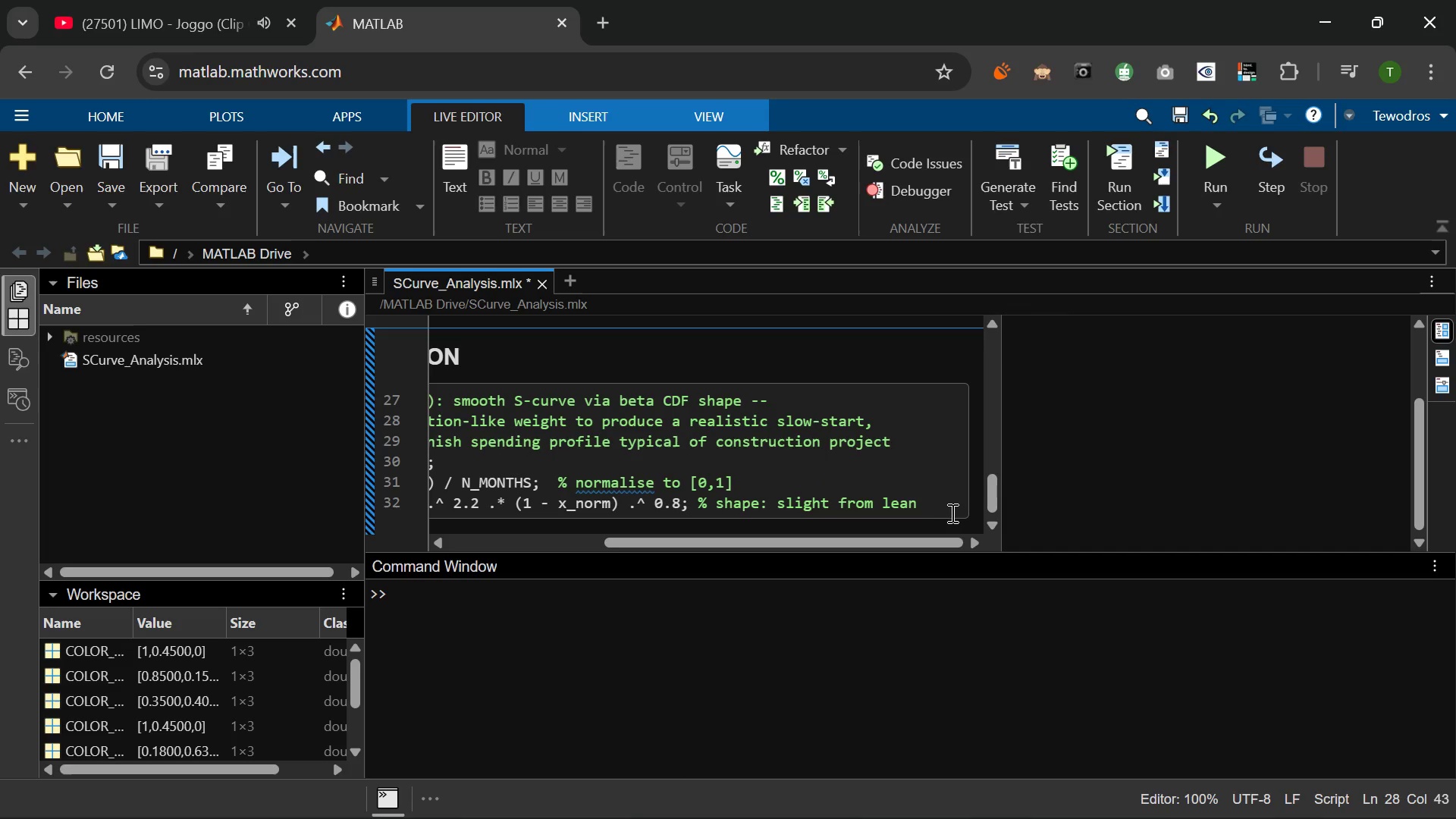 
left_click([947, 509])
 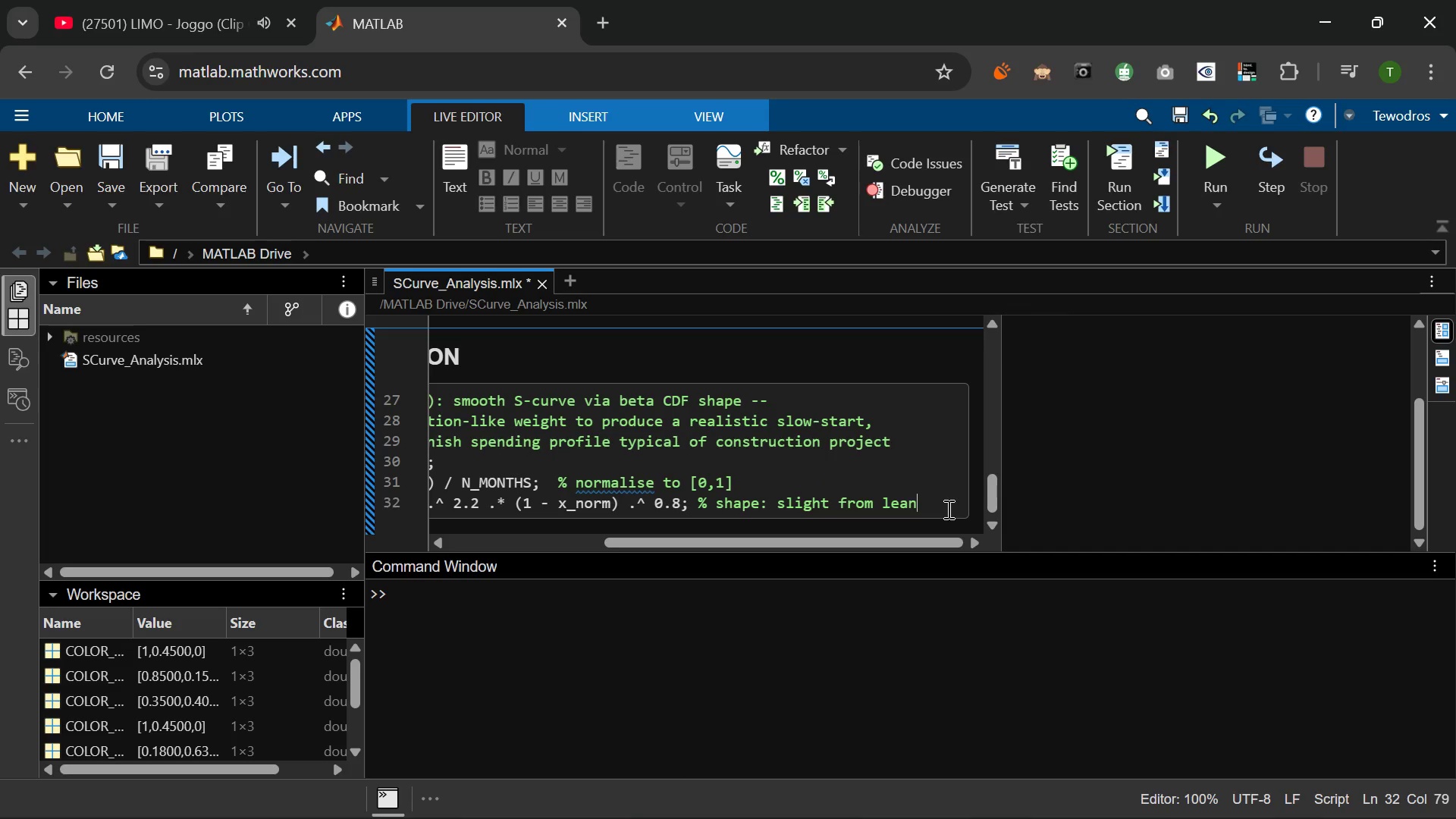 
key(Enter)
 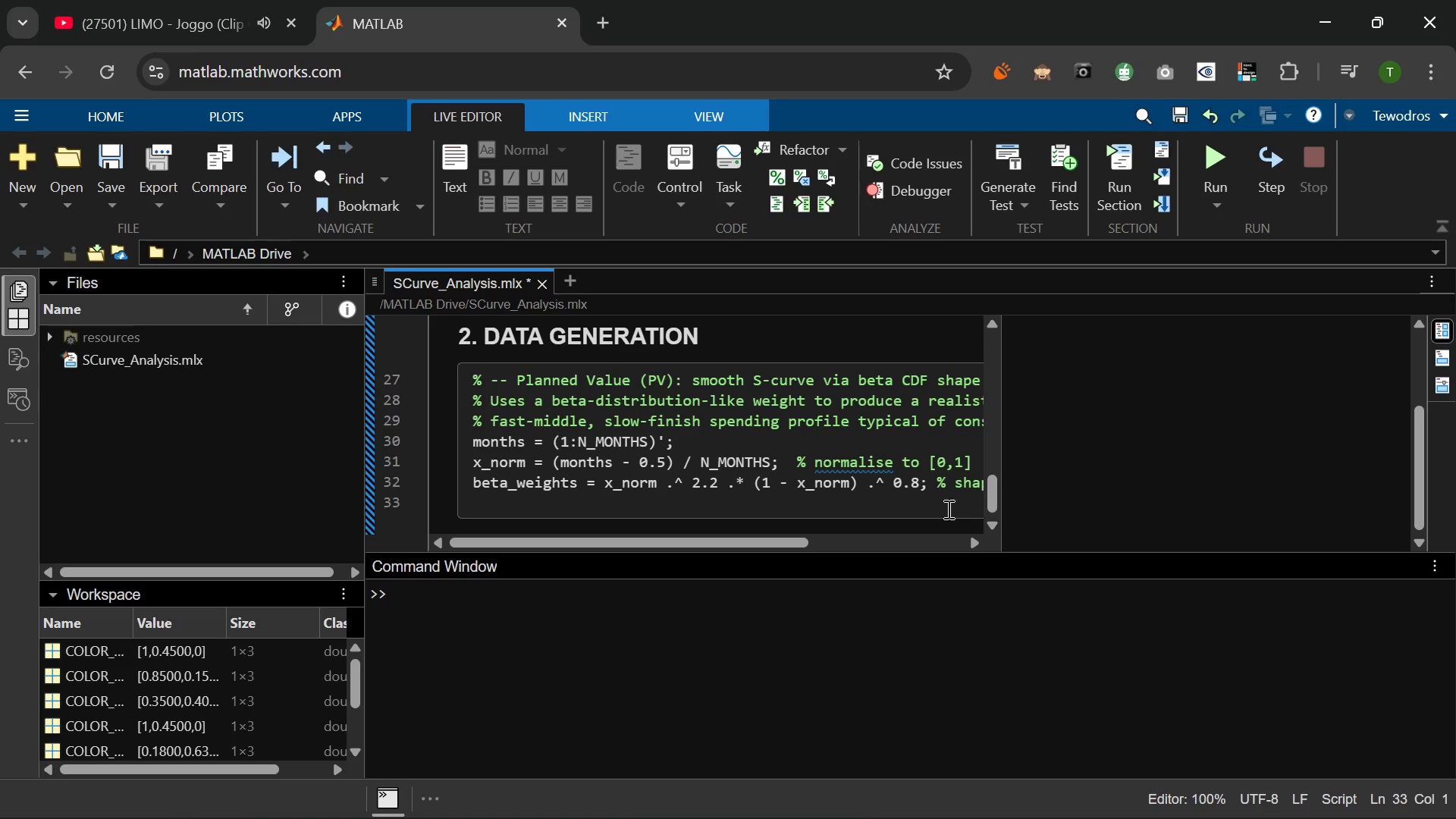 
wait(16.89)
 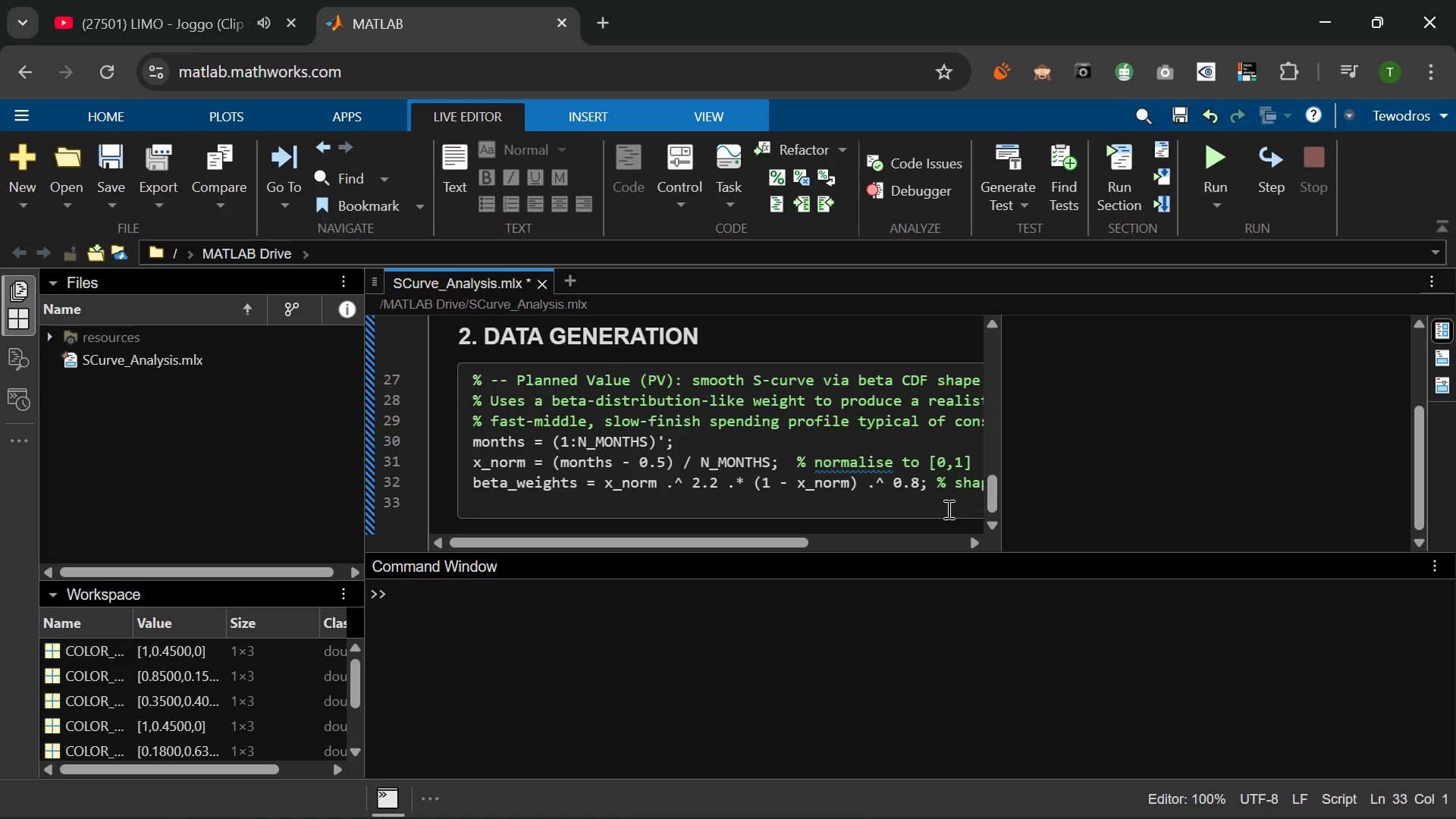 
type(beta_weights = beta_we)
key(Tab)
type( / sum(beta)
key(Tab)
 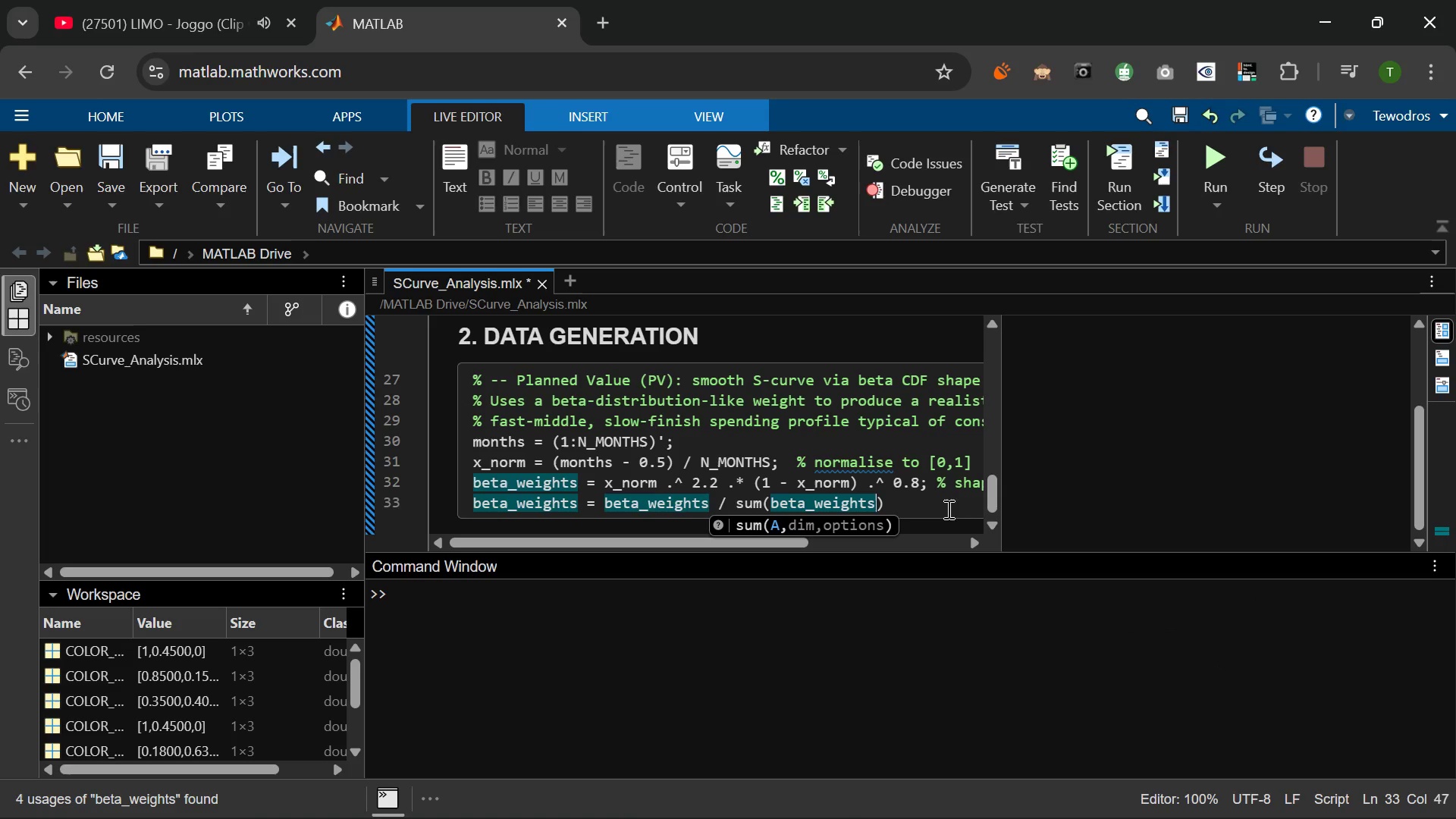 
key(ArrowRight)
 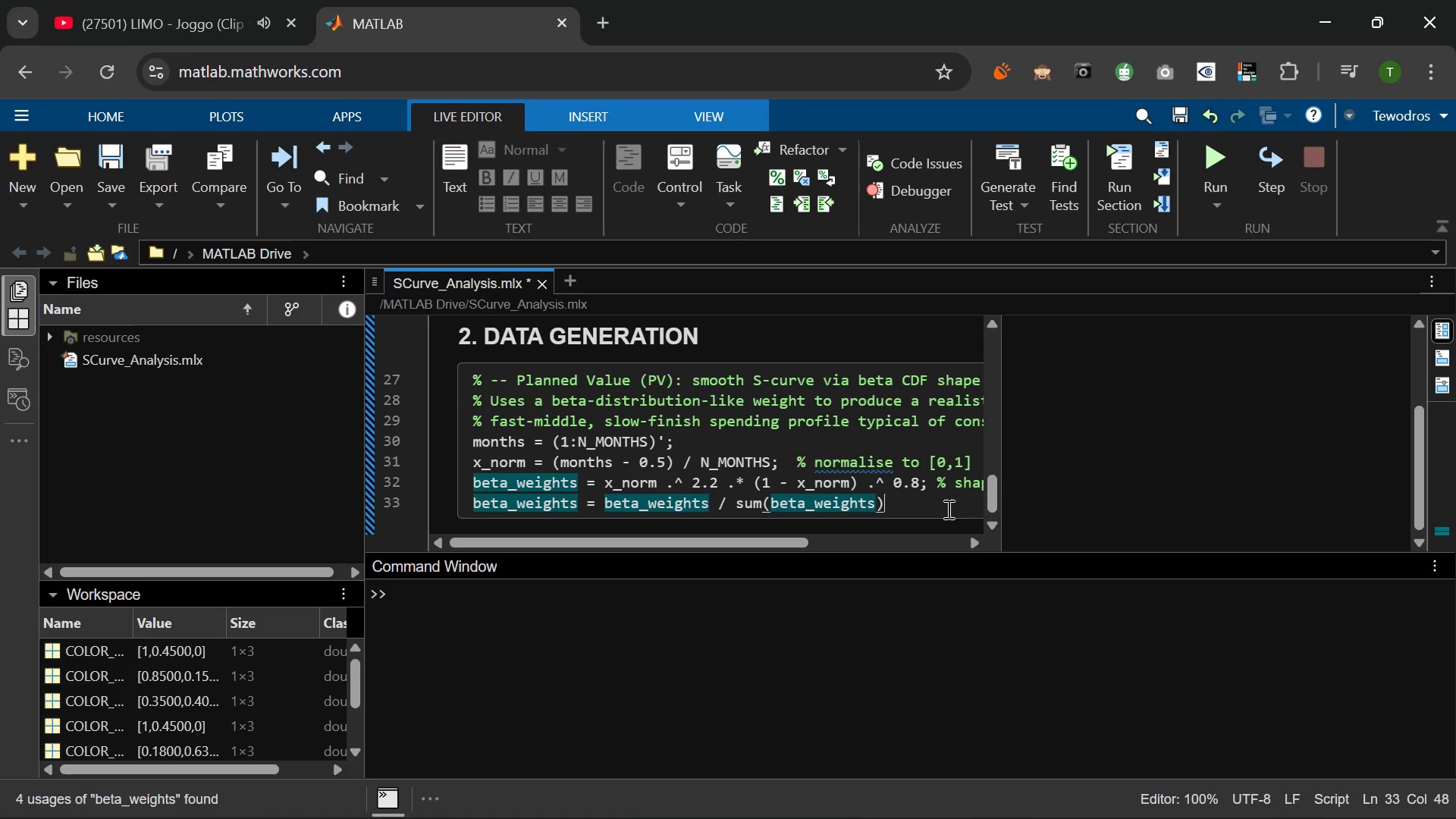 
type(;      )
key(Backspace)
type(% normalise to sum = 1)
 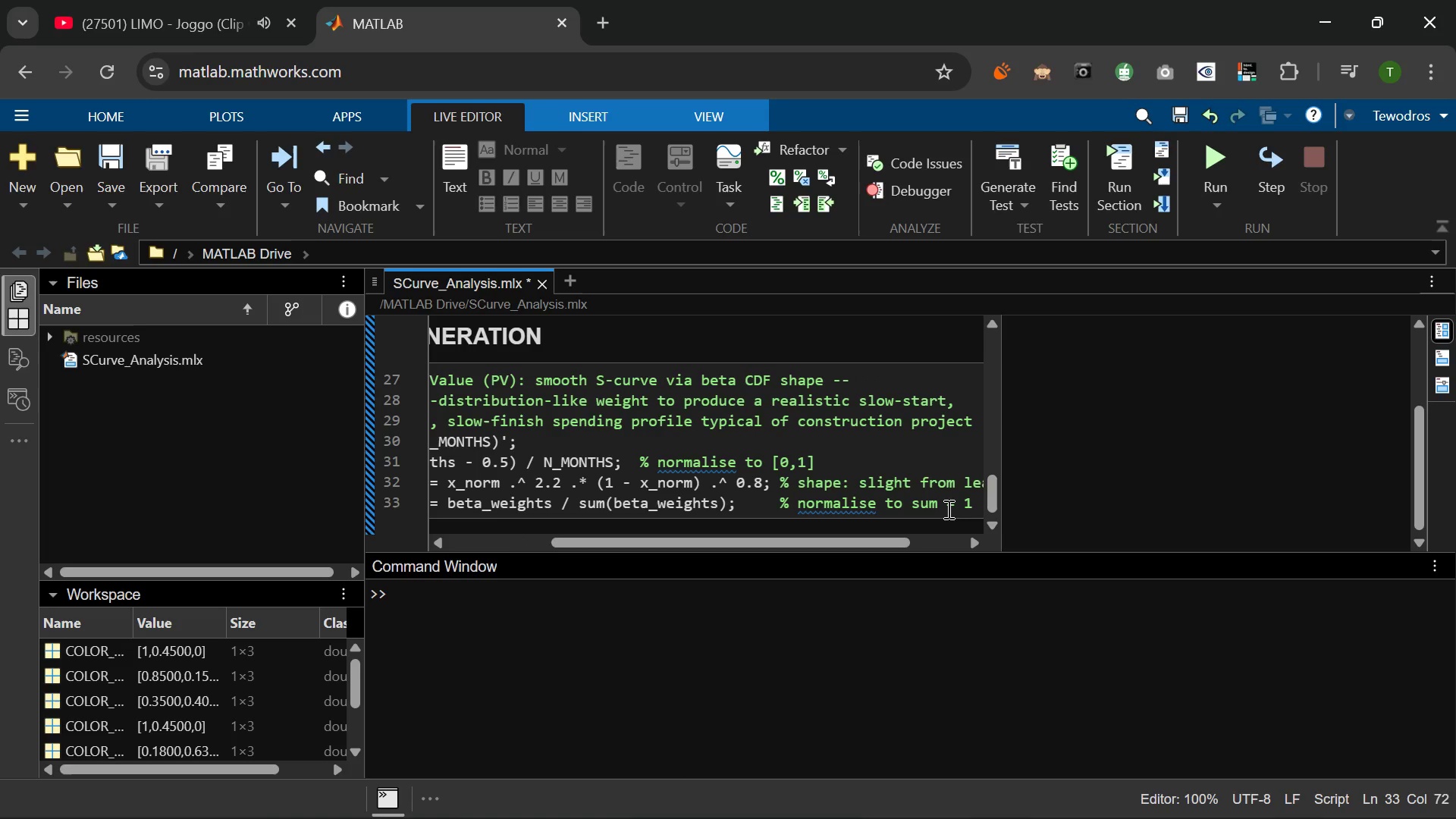 
key(Enter)
 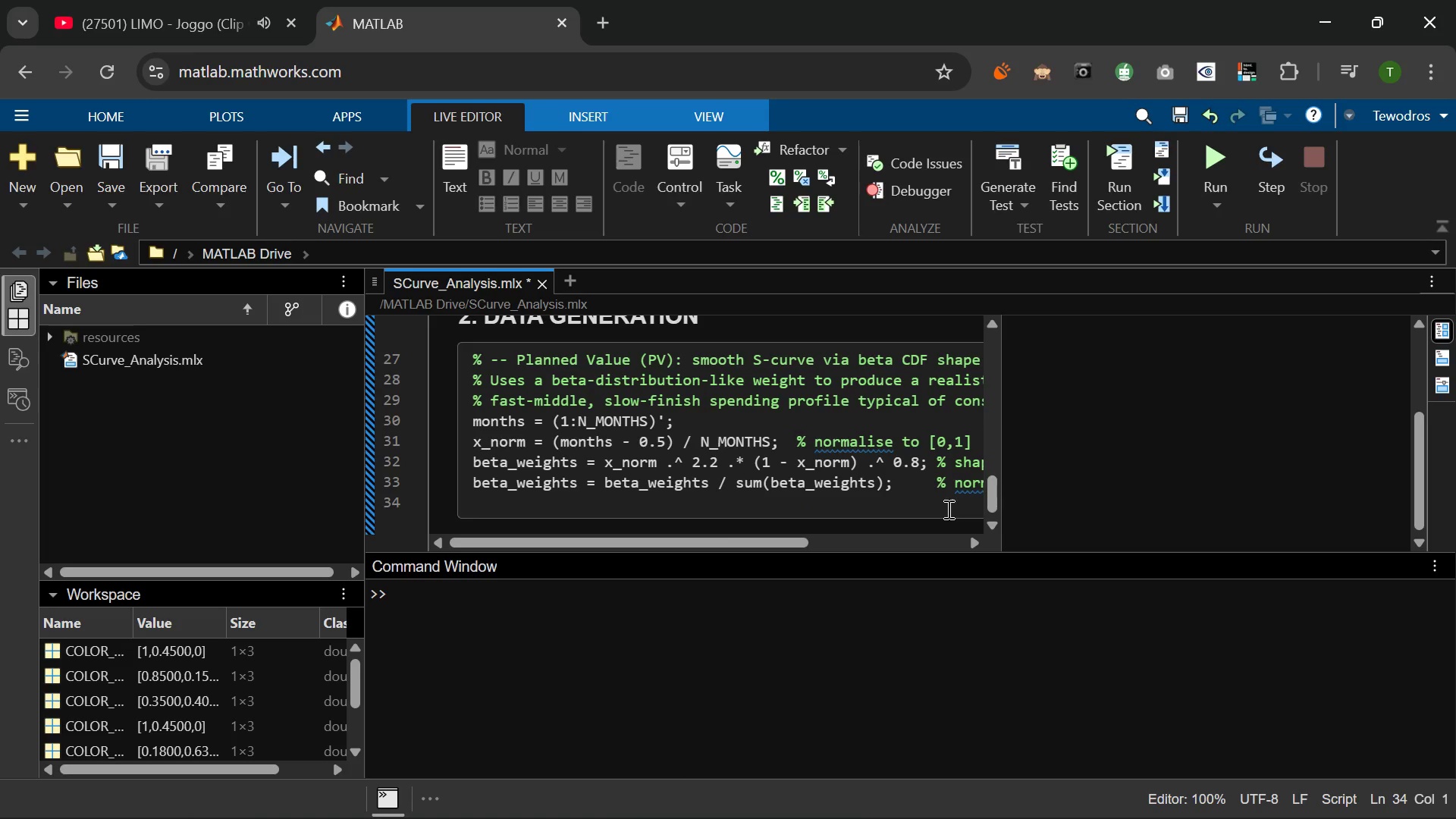 
wait(9.34)
 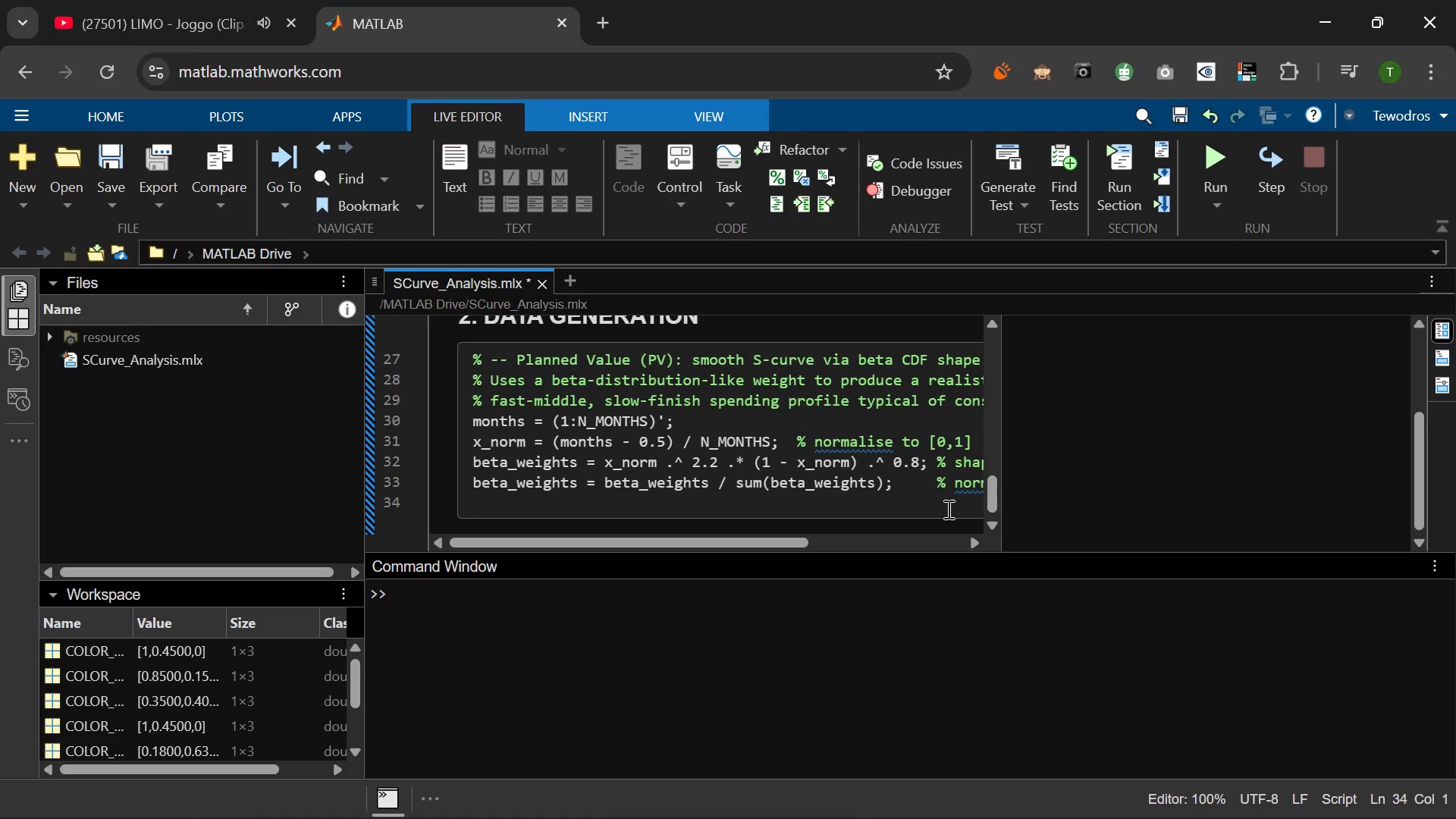 
type(monthly_pv   = beta_w)
key(Tab)
type( * TOTLA)
key(Backspace)
key(Backspace)
type(AL_BU)
key(Tab)
type(;          % months)
key(Backspace)
type(ly planneds)
key(Backspace)
type( spend )
 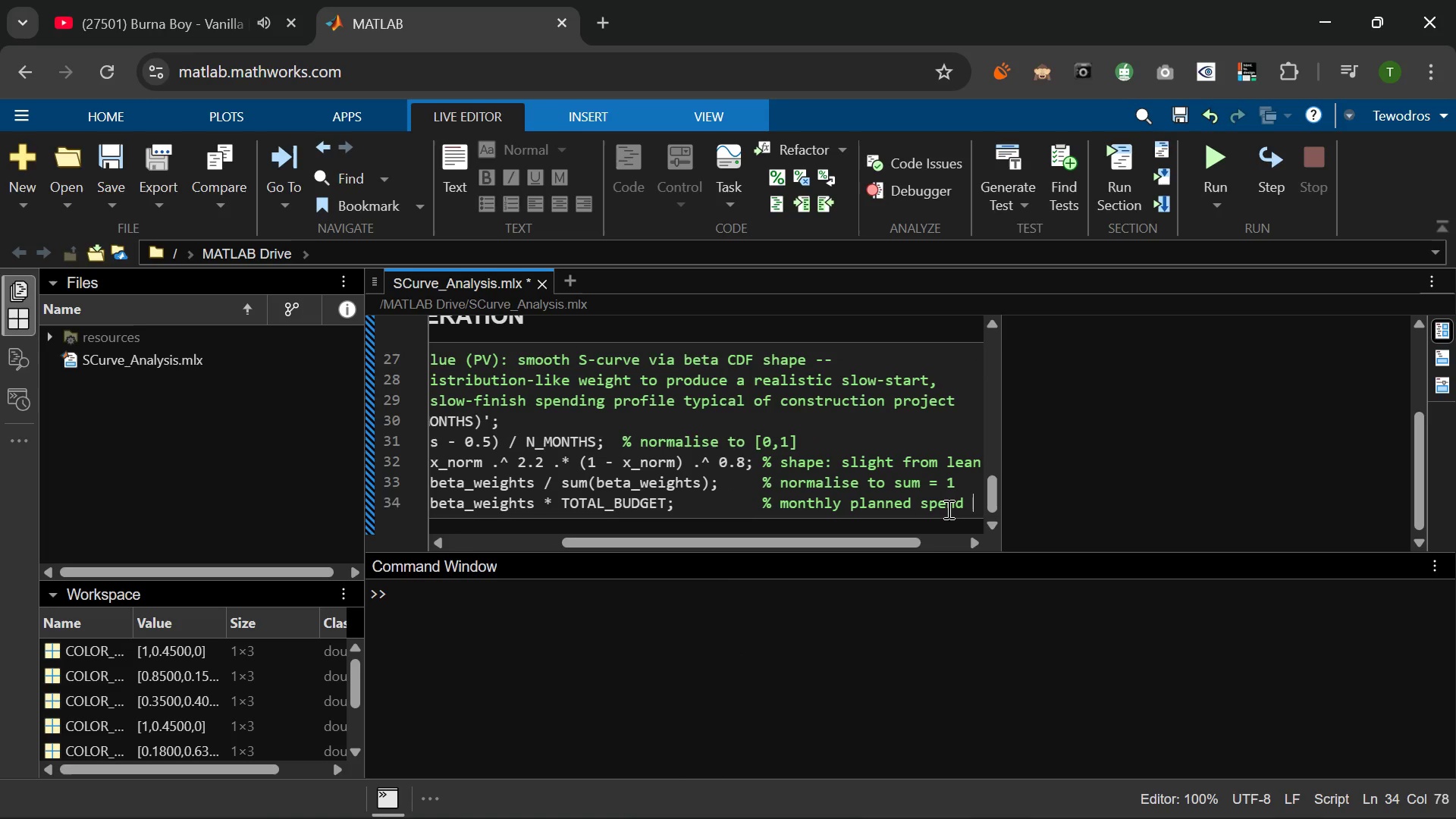 
key(Enter)
 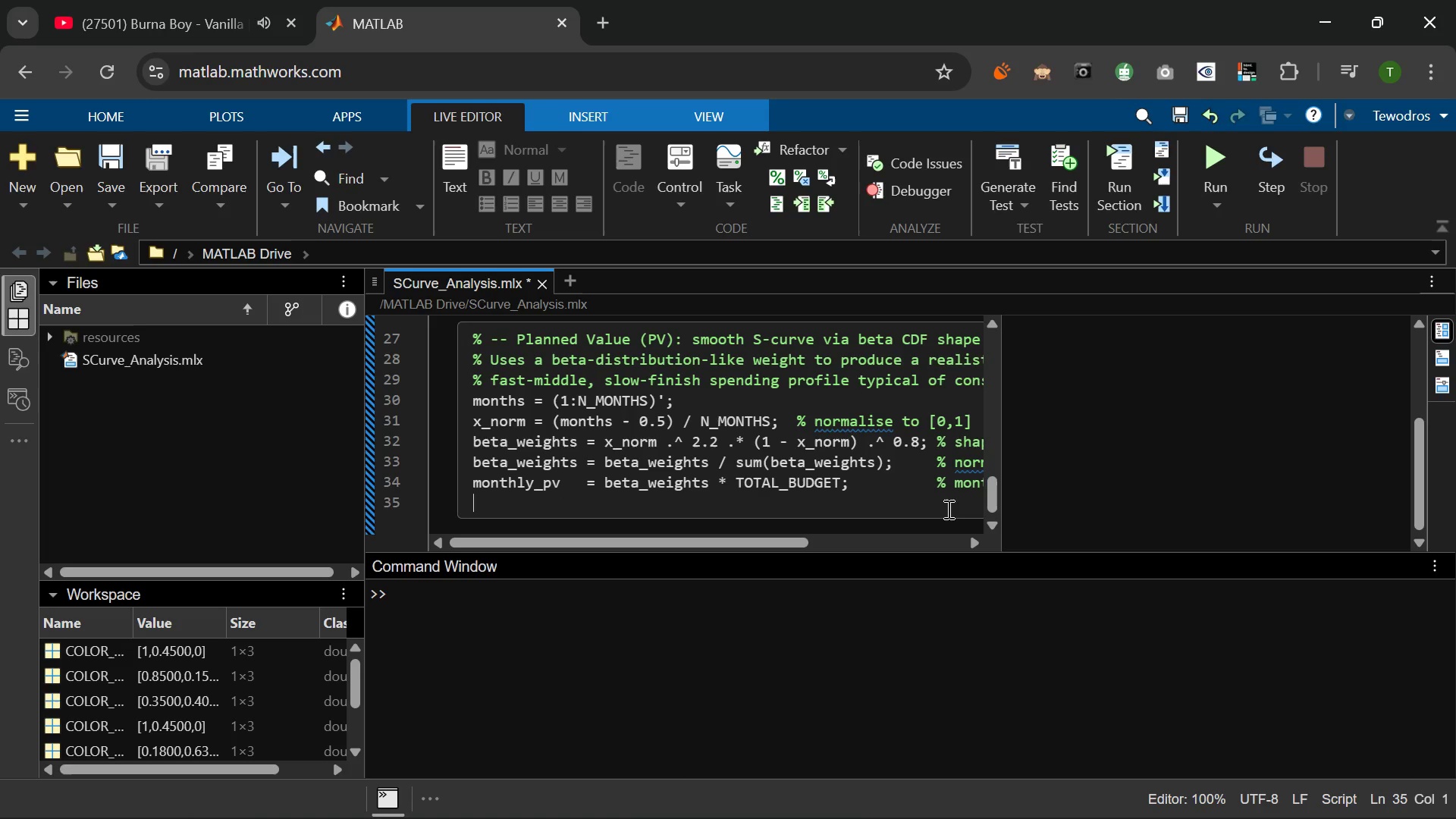 
key(Enter)
 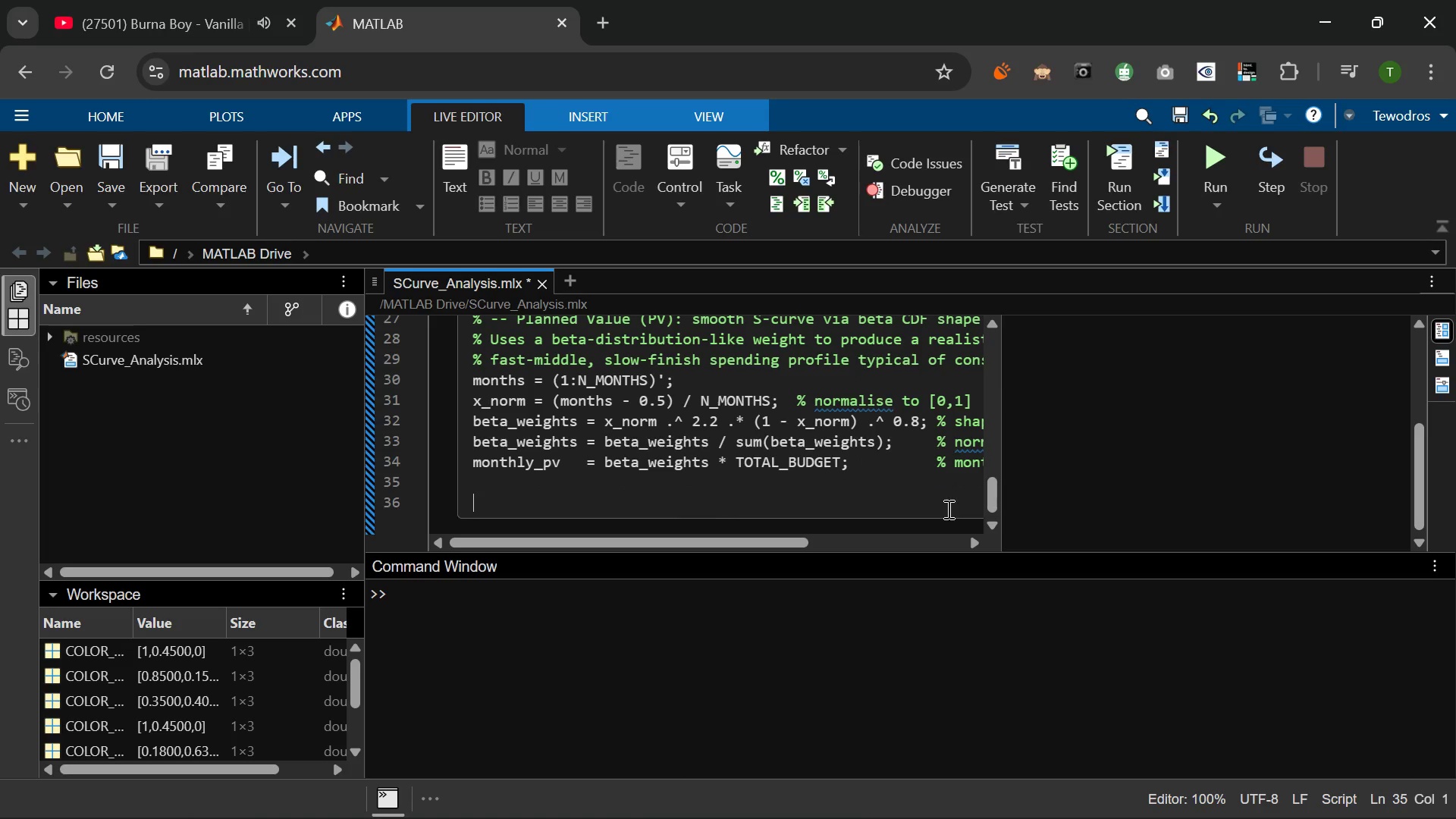 
type(% -- Actual Cor)
key(Backspace)
type(st (AC) )
key(Backspace)
type(: rea;)
key(Backspace)
type(listic deva)
key(Backspace)
type(iation from plan --)
 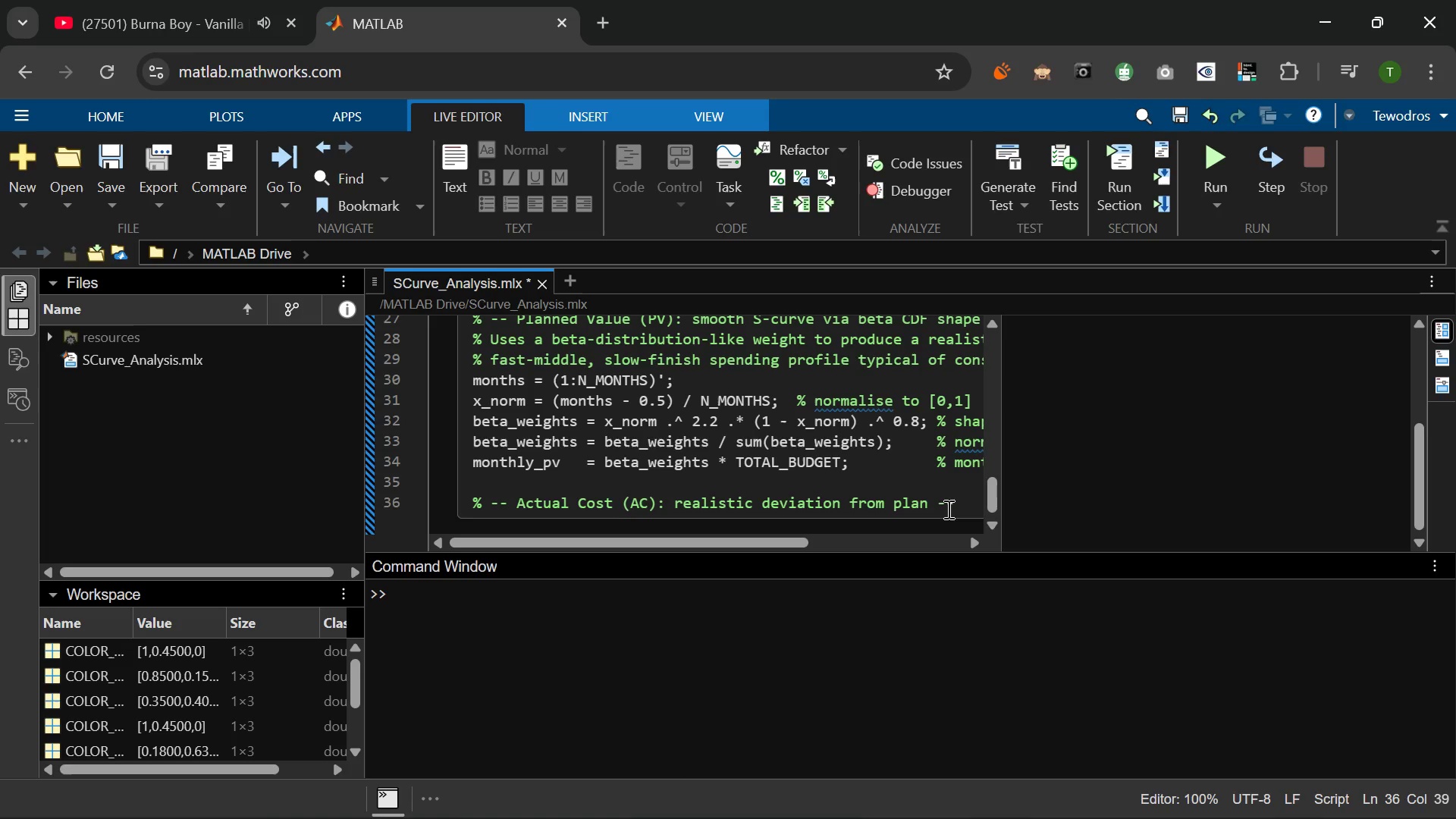 
key(Enter)
 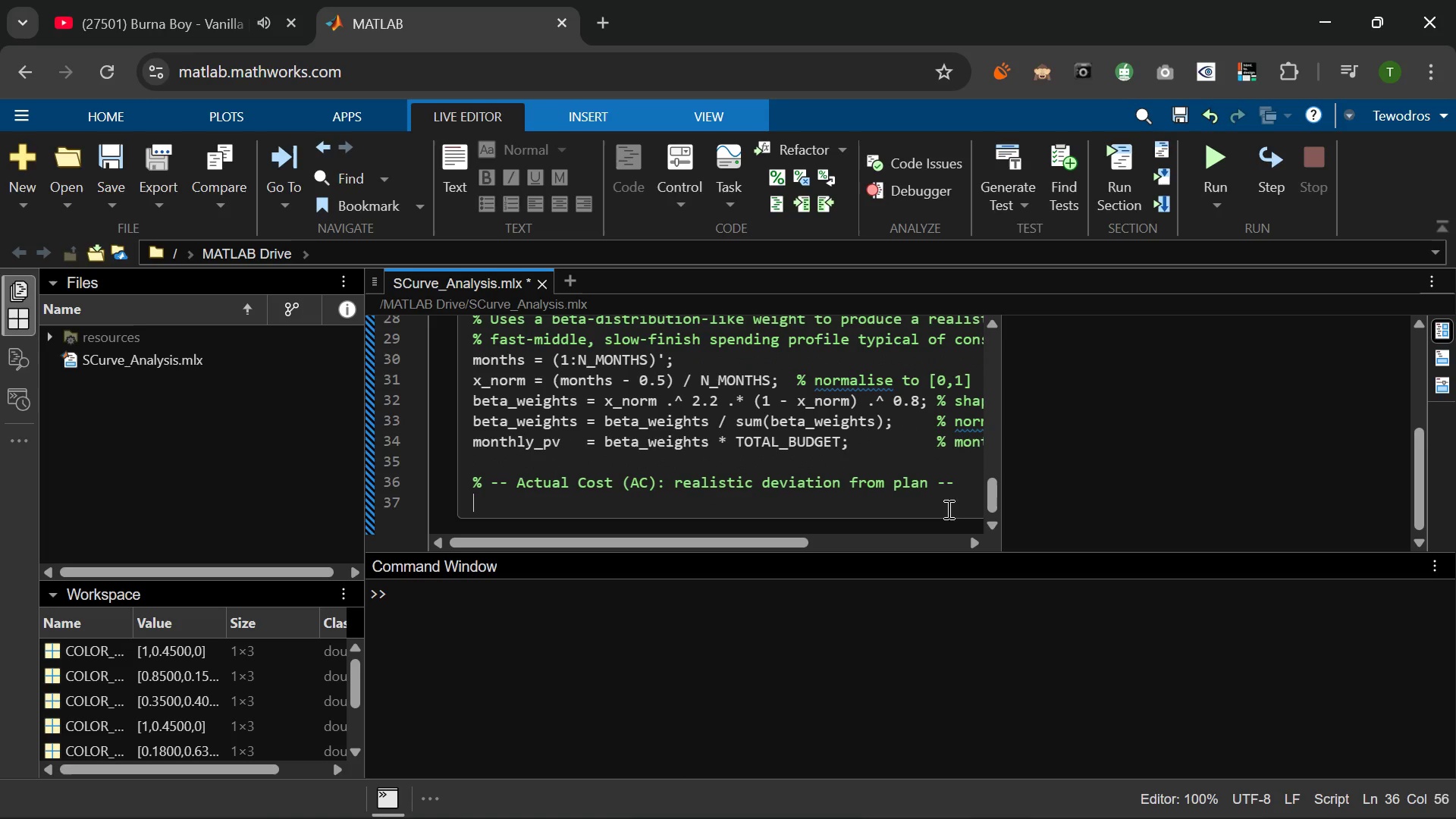 
type(5 Introduces the)
key(Backspace)
type(ree realistic behaviors:)
 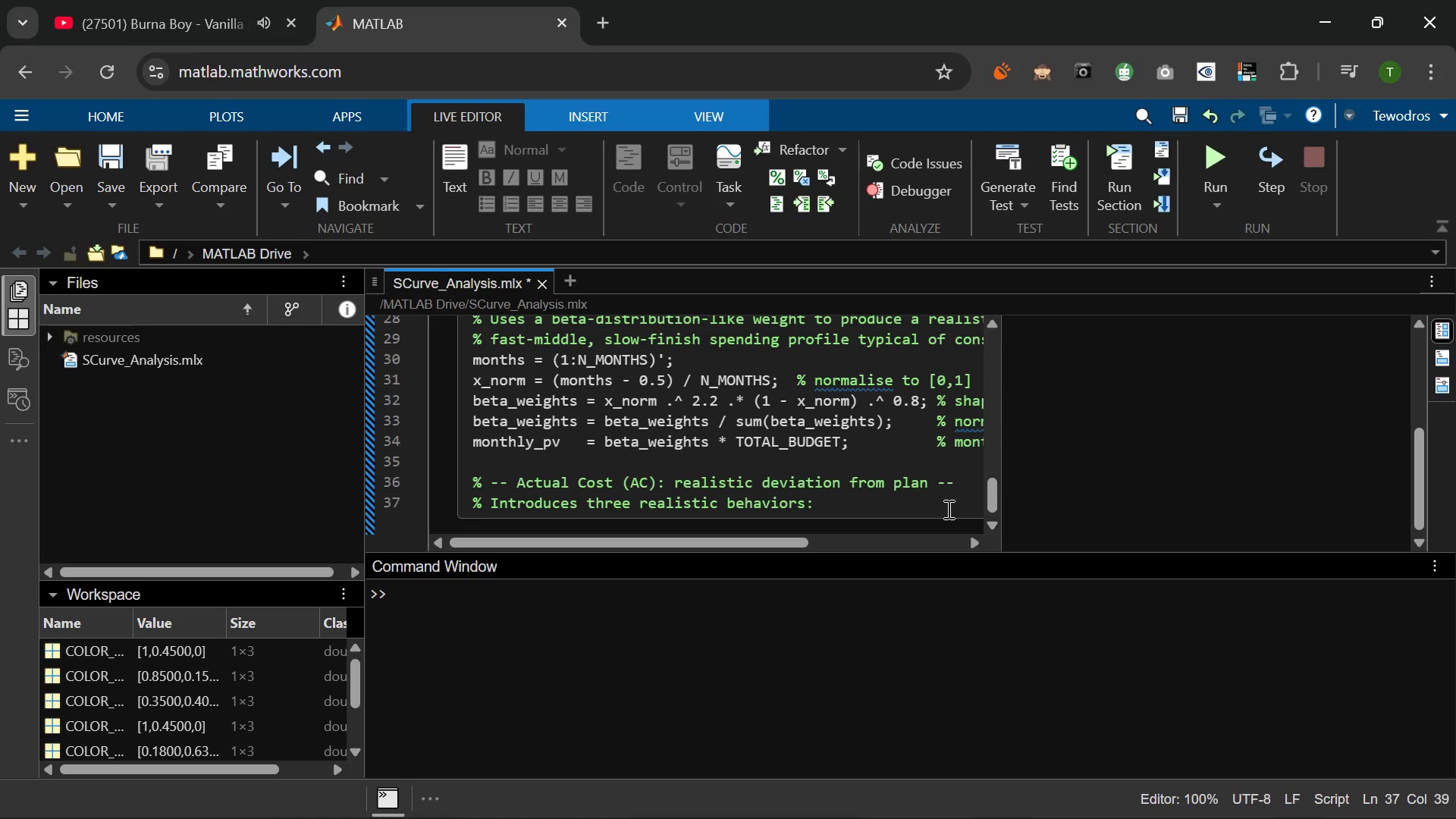 
key(Enter)
 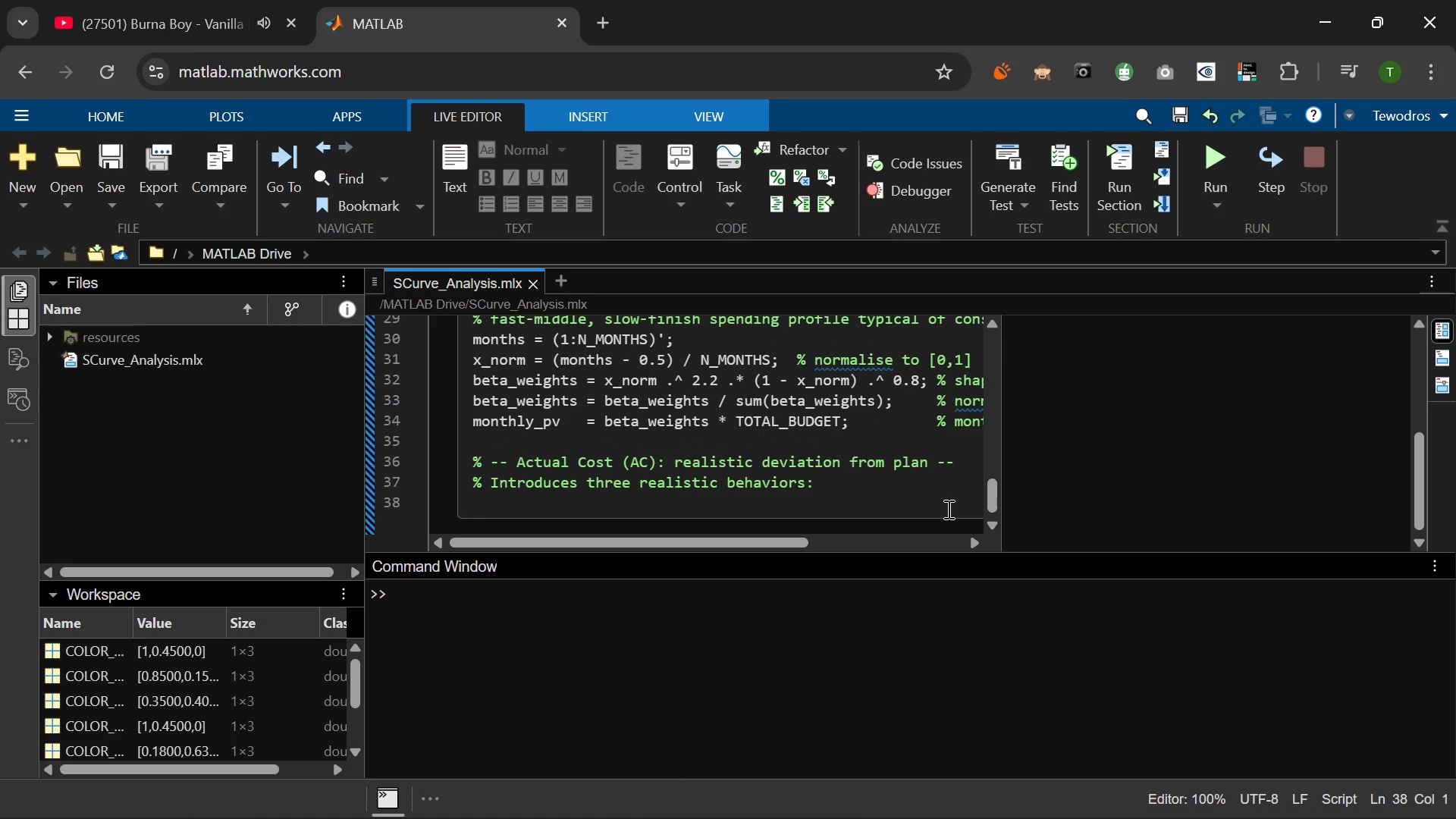 
type(T)
key(Backspace)
type(%[VolumeUp][VolumeUp][VolumeUp][VolumeUp][VolumeUp]    1. slo)
key(Backspace)
key(Backspace)
key(Backspace)
type(Slow start under)
key(Backspace)
key(Backspace)
key(Backspace)
key(Backspace)
key(Backspace)
type((under-spend in early months - procuren)
key(Backspace)
type(ment delays))
 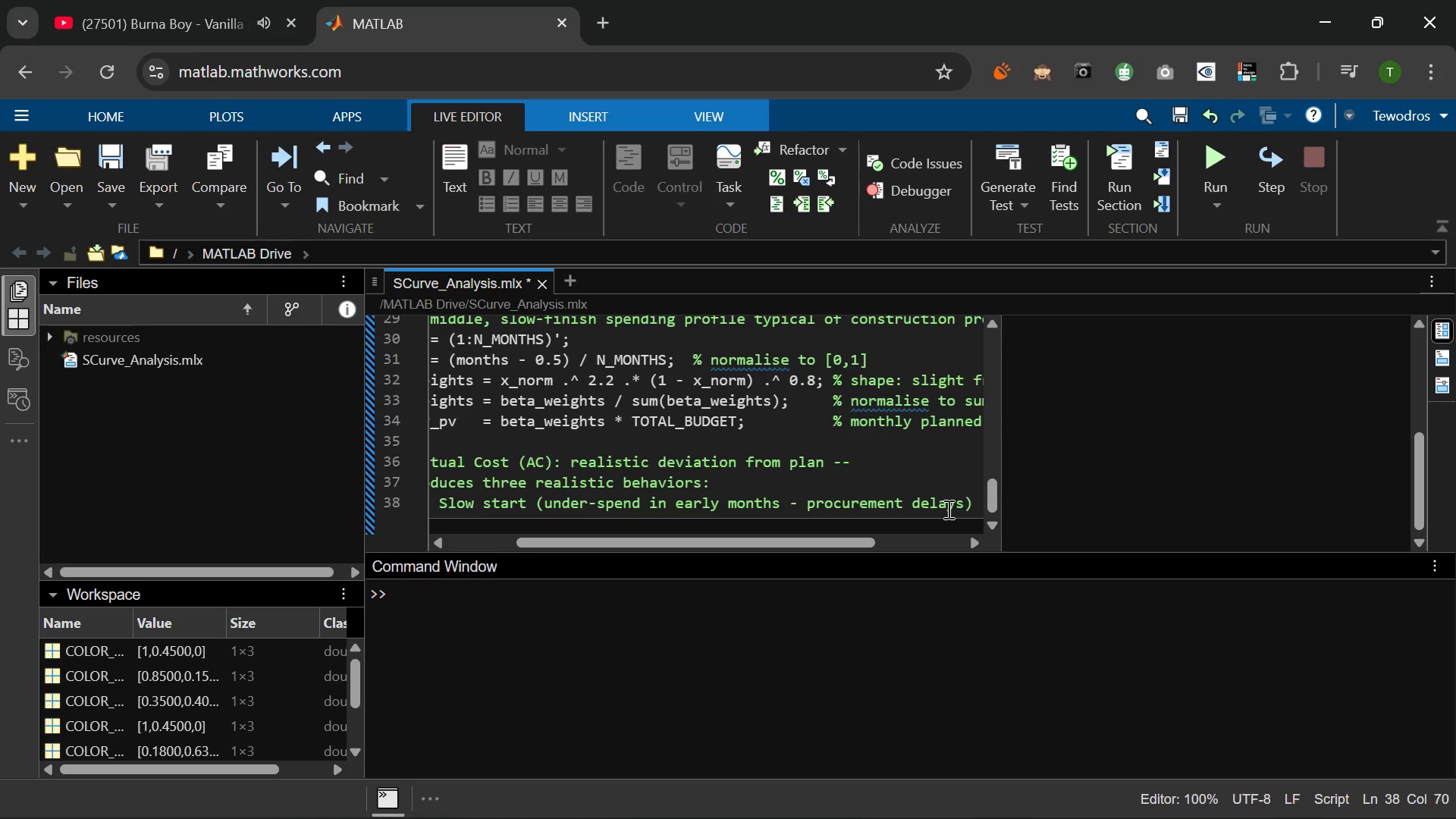 
key(Enter)
 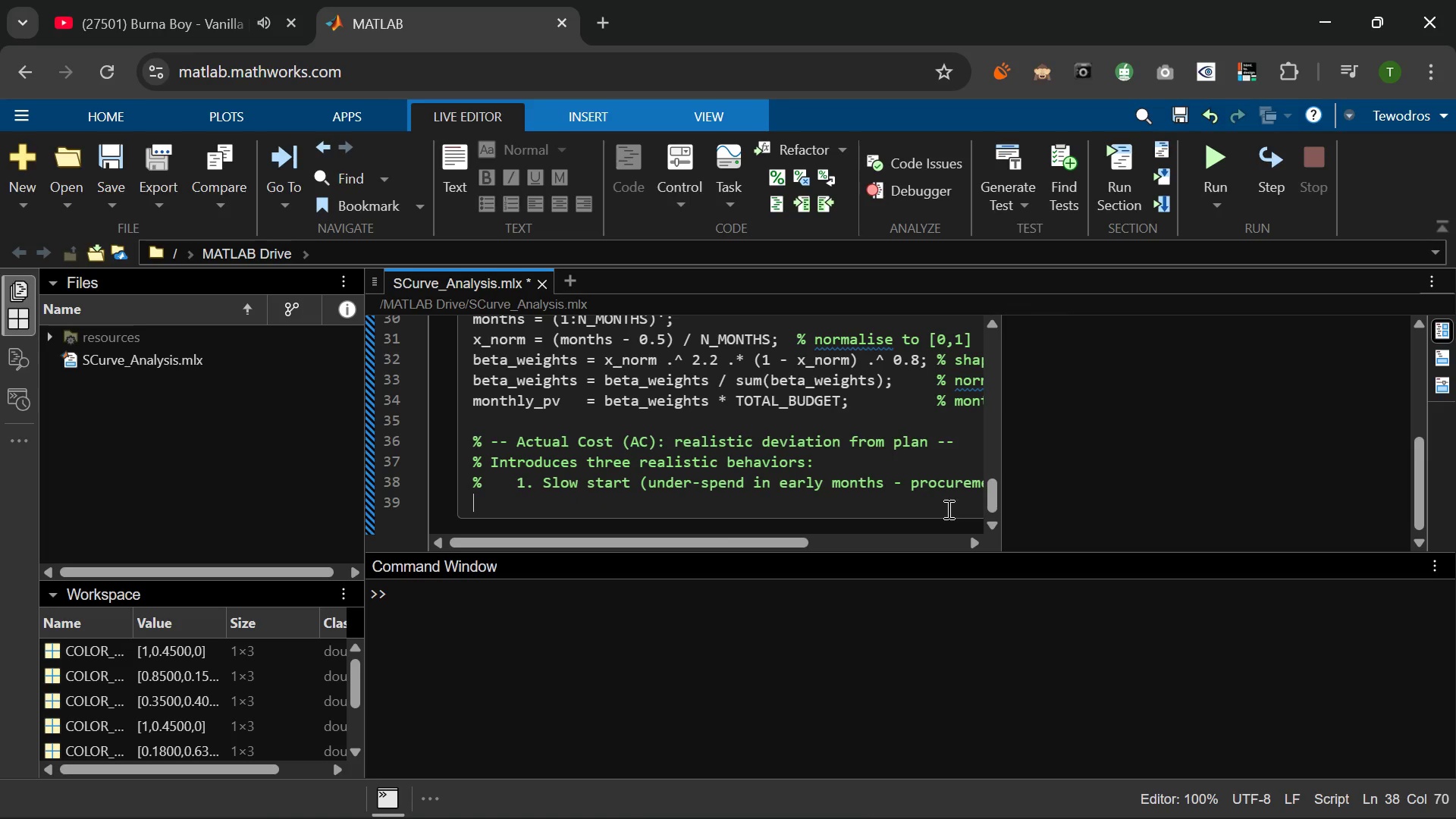 
type(%    2. Mid-projects)
key(Backspace)
type( cost spike (unexpected mag)
key(Backspace)
type(terial cost increase))
 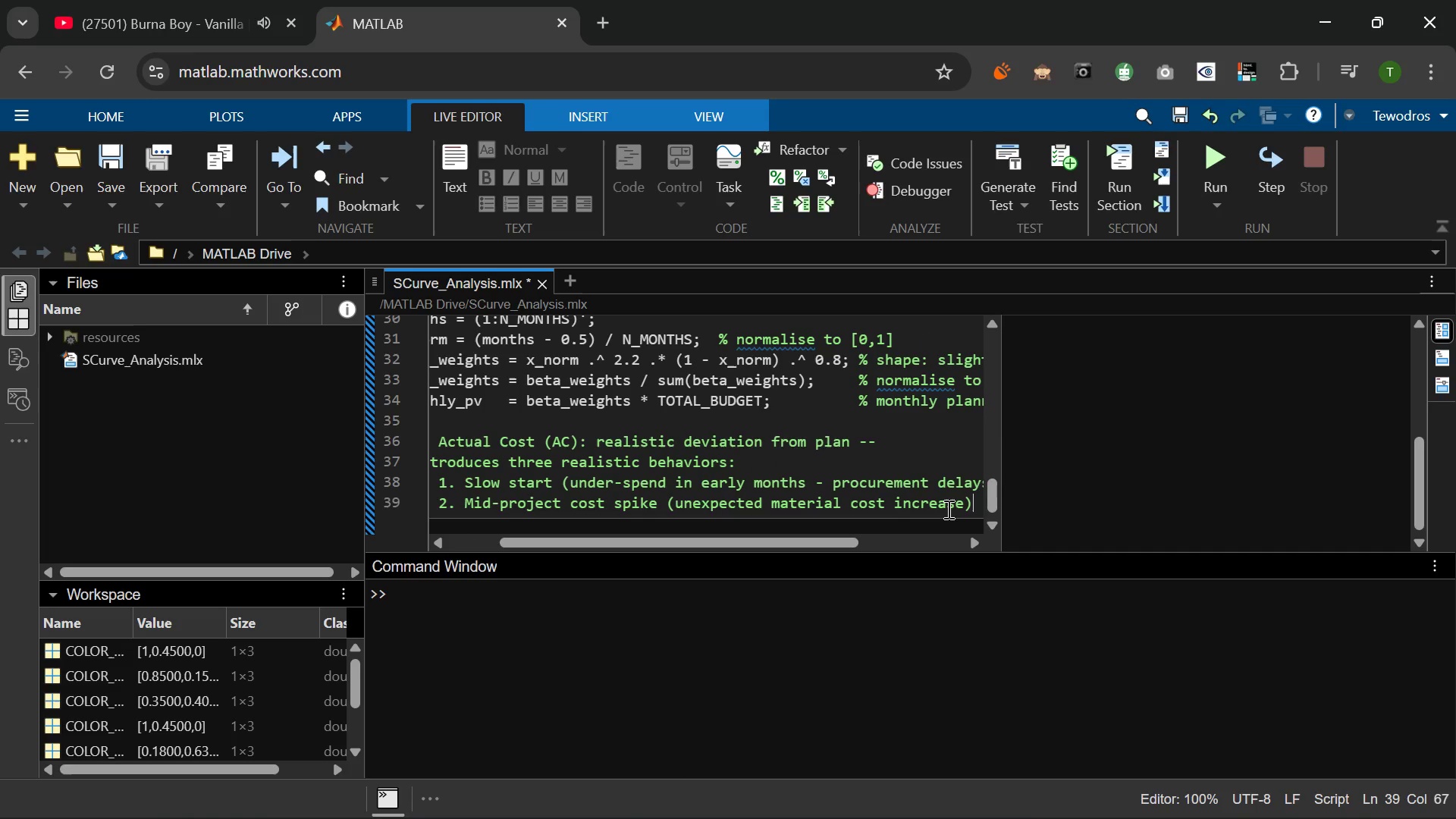 
key(Enter)
 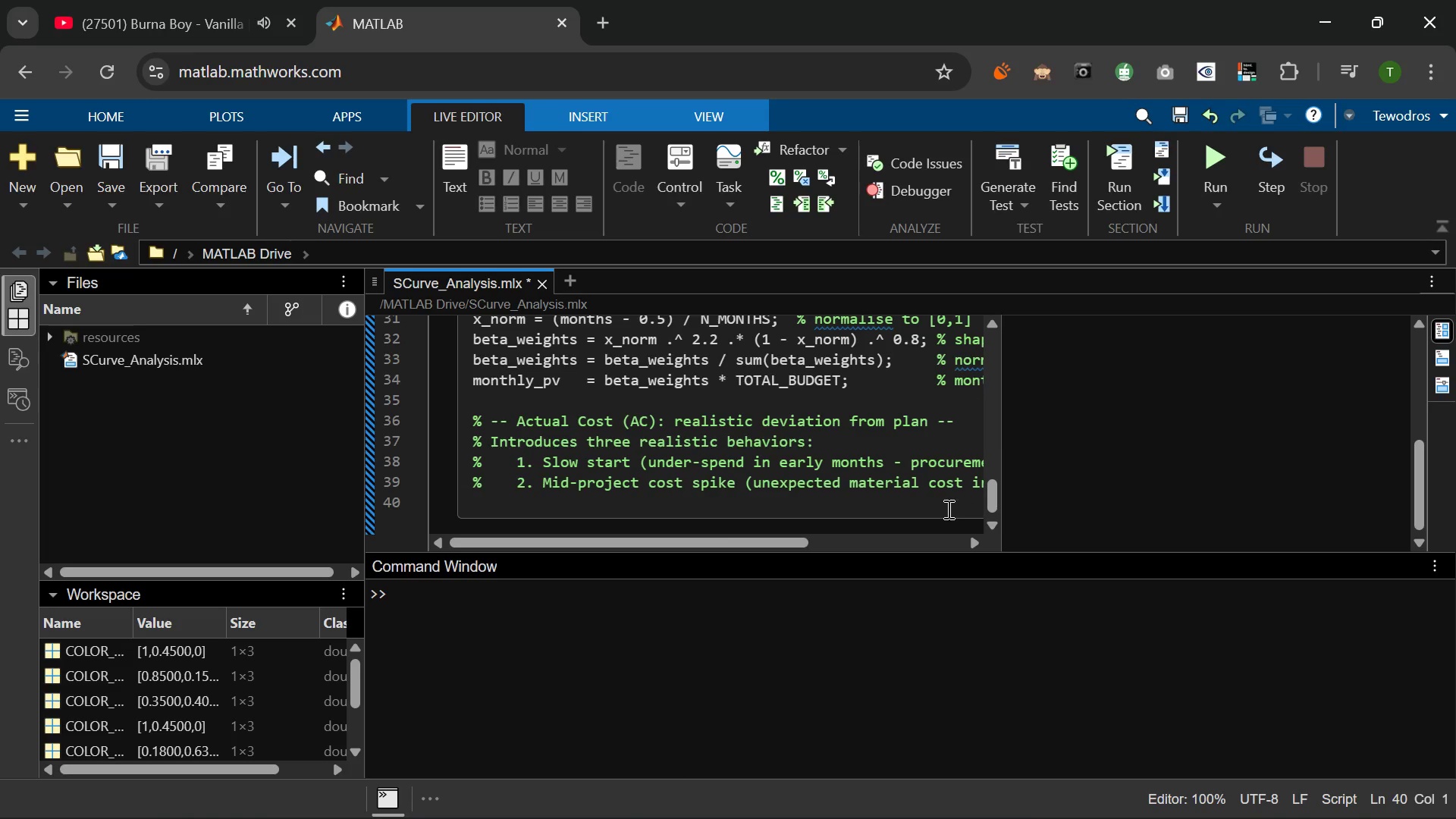 
type(%    #)
key(Backspace)
type(3. Random mo)
key(Backspace)
key(Backspace)
type(noise throughout)
 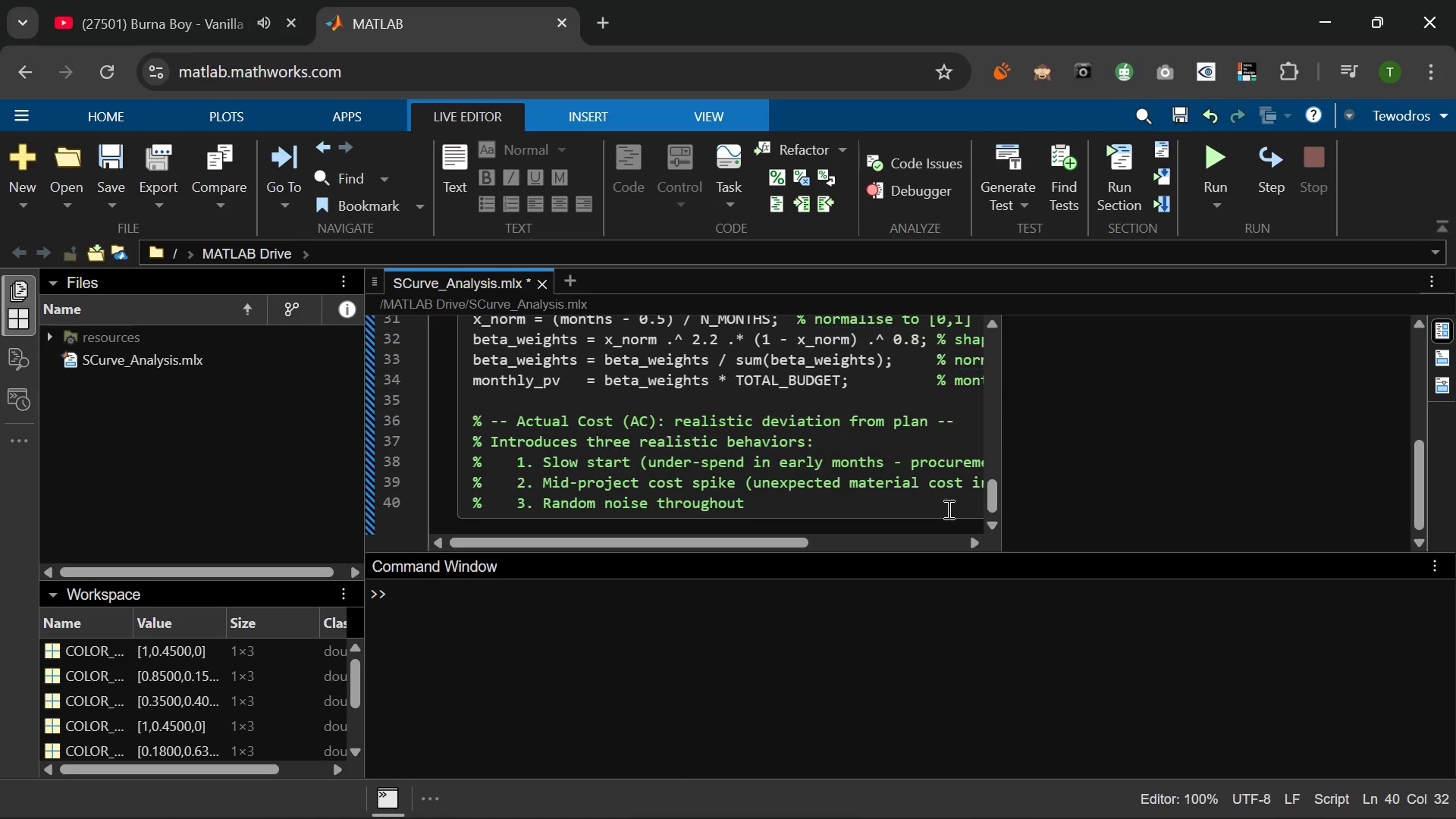 
key(Enter)
 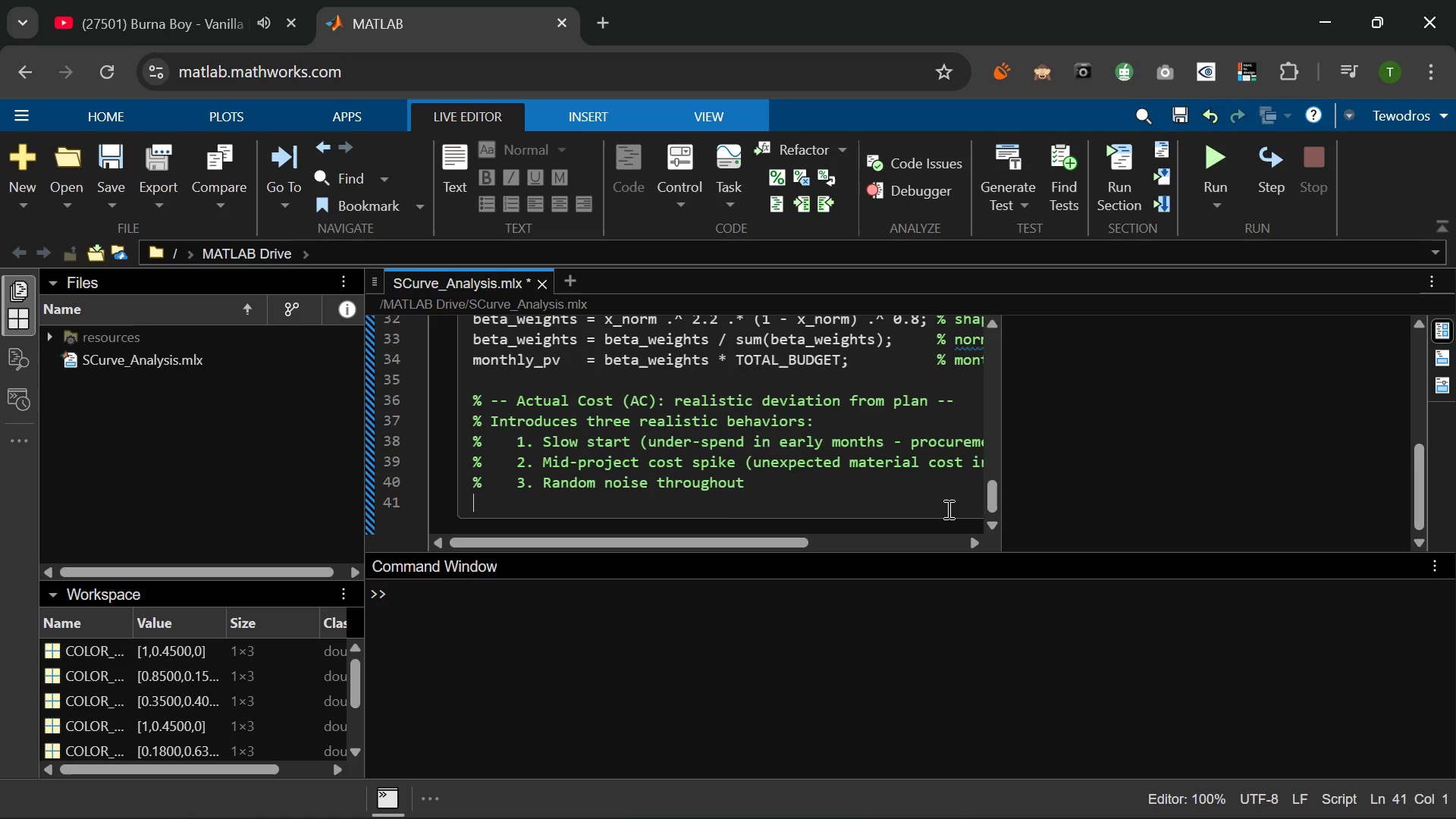 
type(delay_bial)
key(Backspace)
type(s = ln)
key(Backspace)
type(inspace(-0.15, o)
key(Backspace)
type(0.10, NO)
key(Backspace)
type(+)
key(Backspace)
type(_M)
key(Tab)
 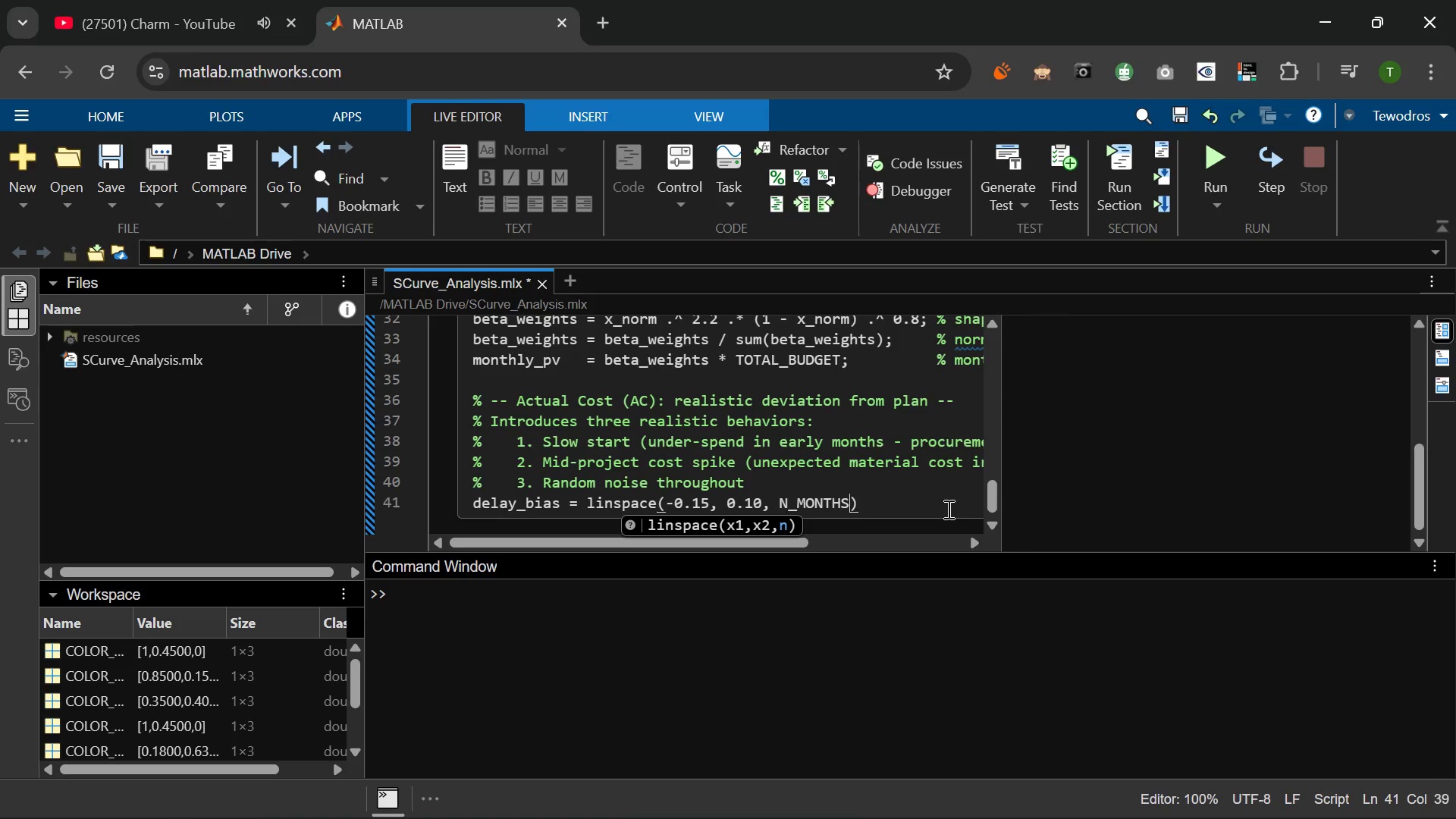 
key(ArrowRight)
 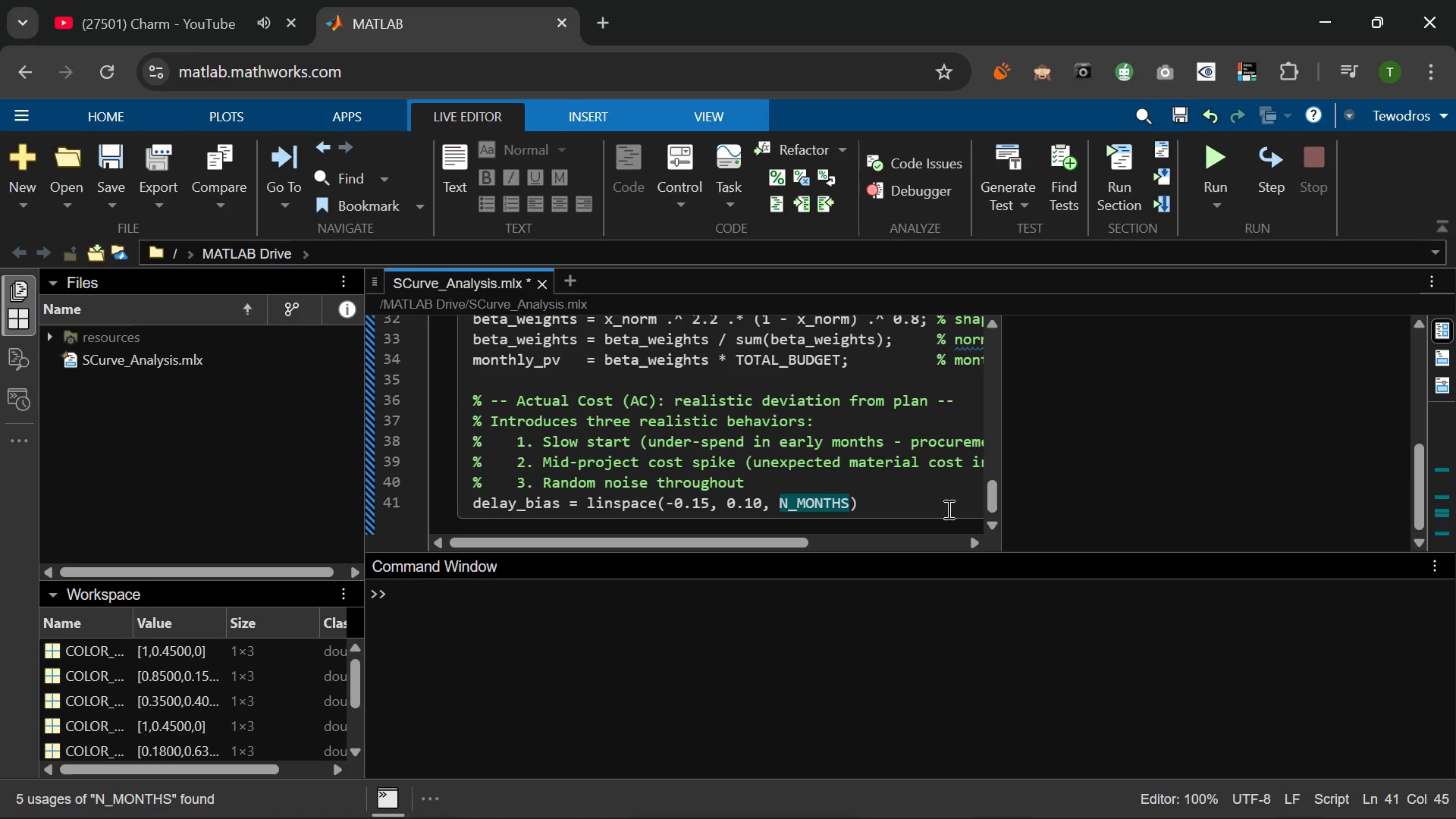 
type(';   % slow start -> catch-up trene)
key(Backspace)
type(d )
 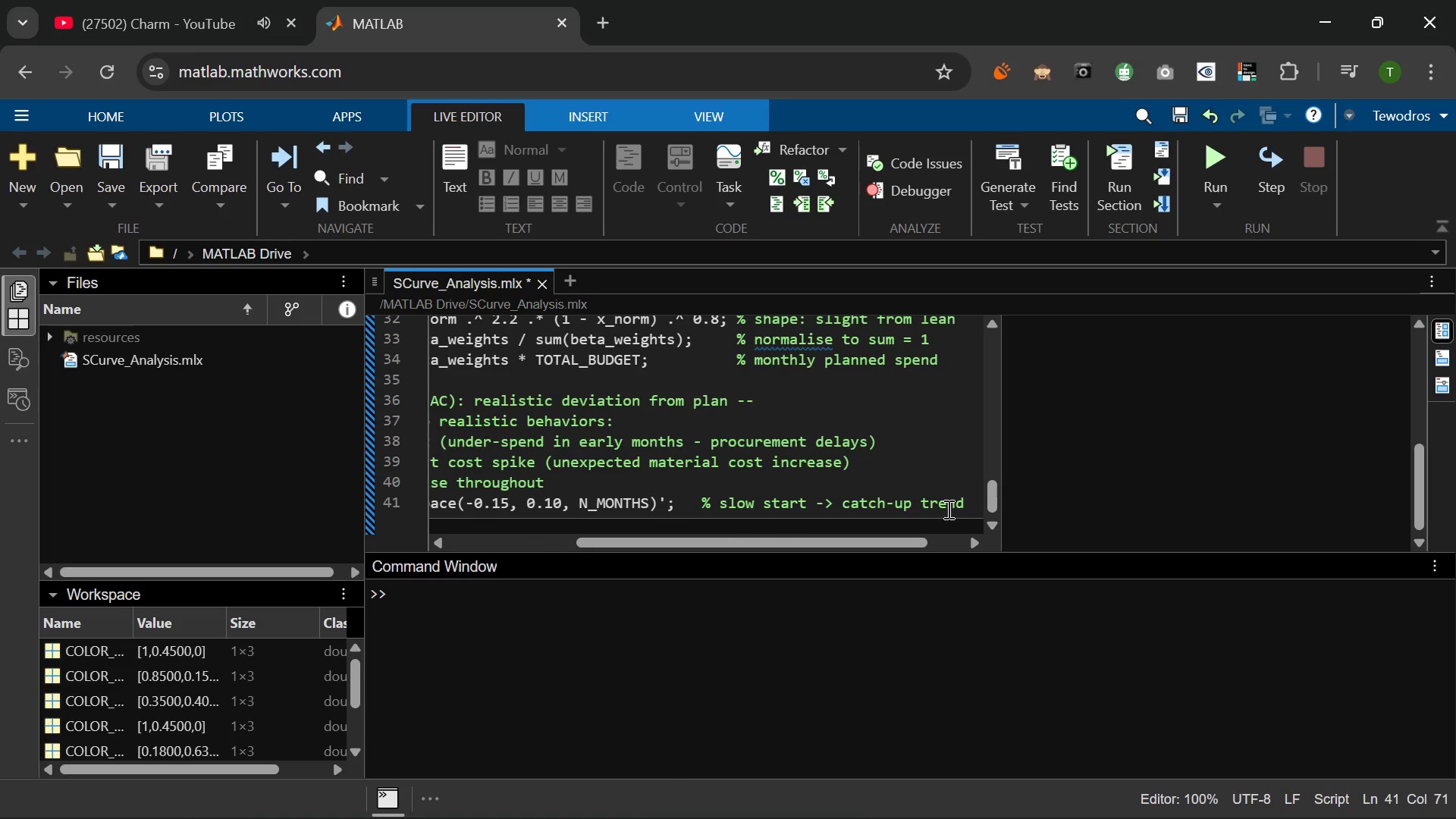 
key(Enter)
 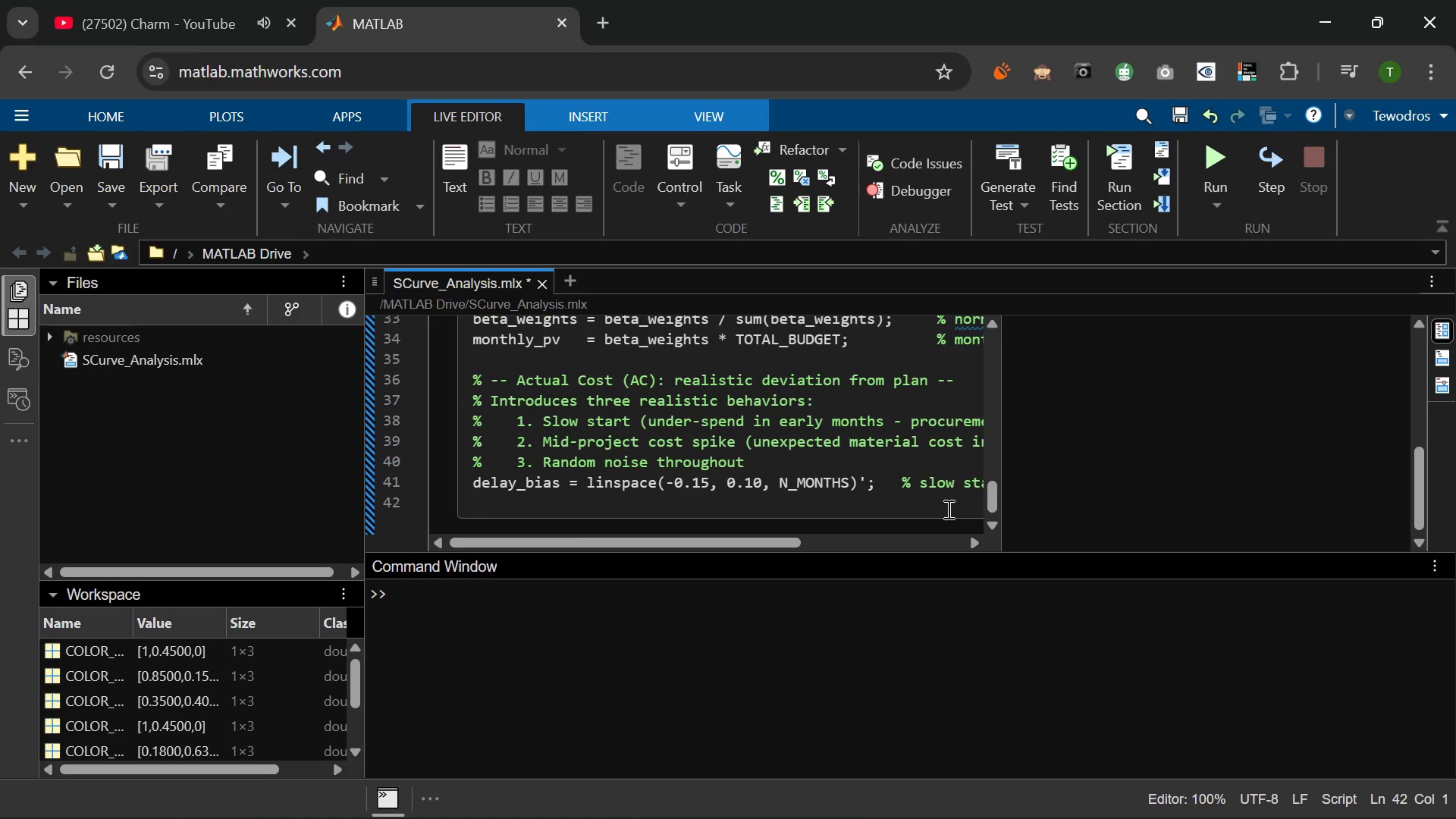 
type(spike      = zeros(n)
key(Tab)
type(, 1)
 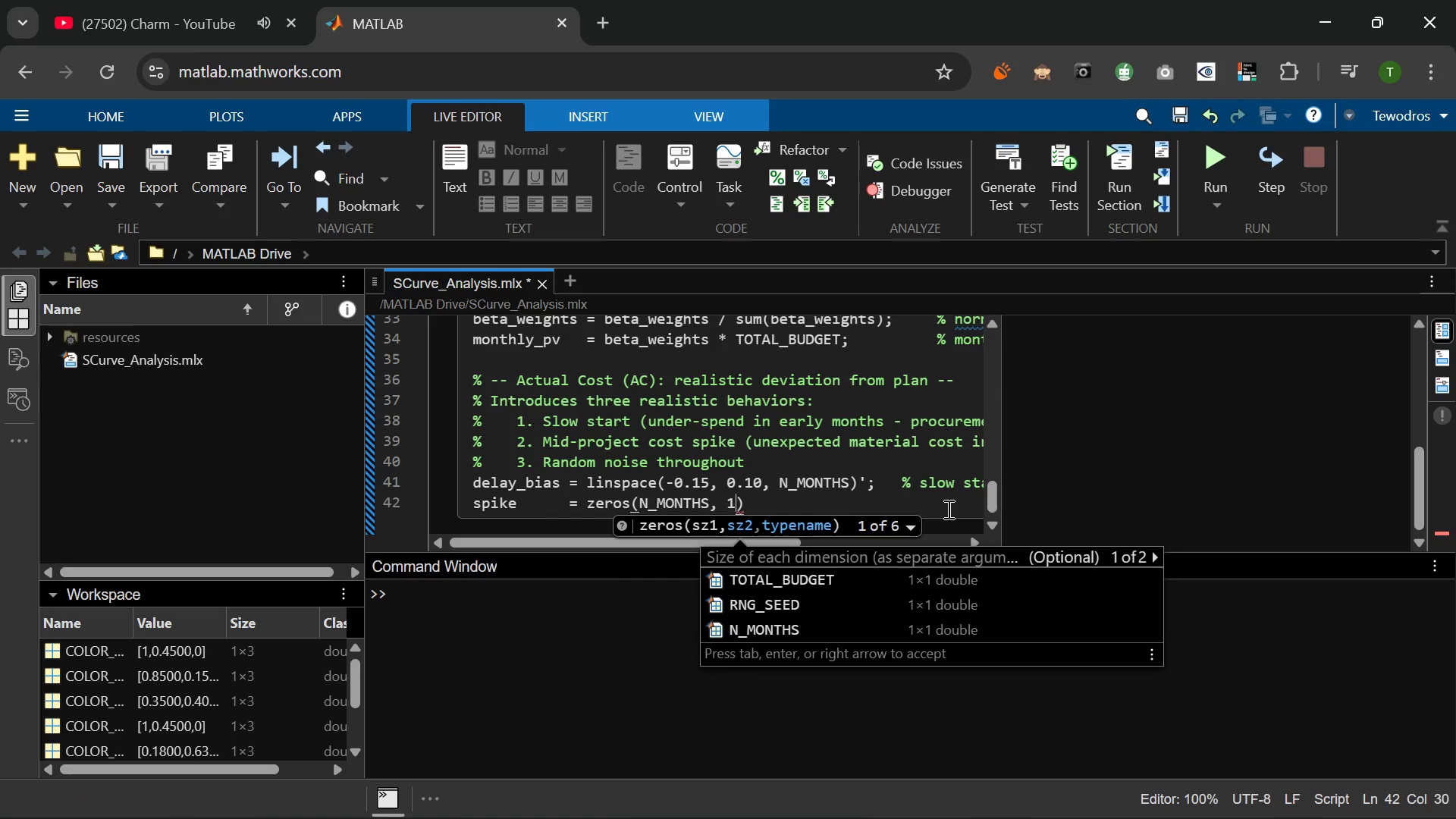 
hold_key(key=CapsLock, duration=0.33)
 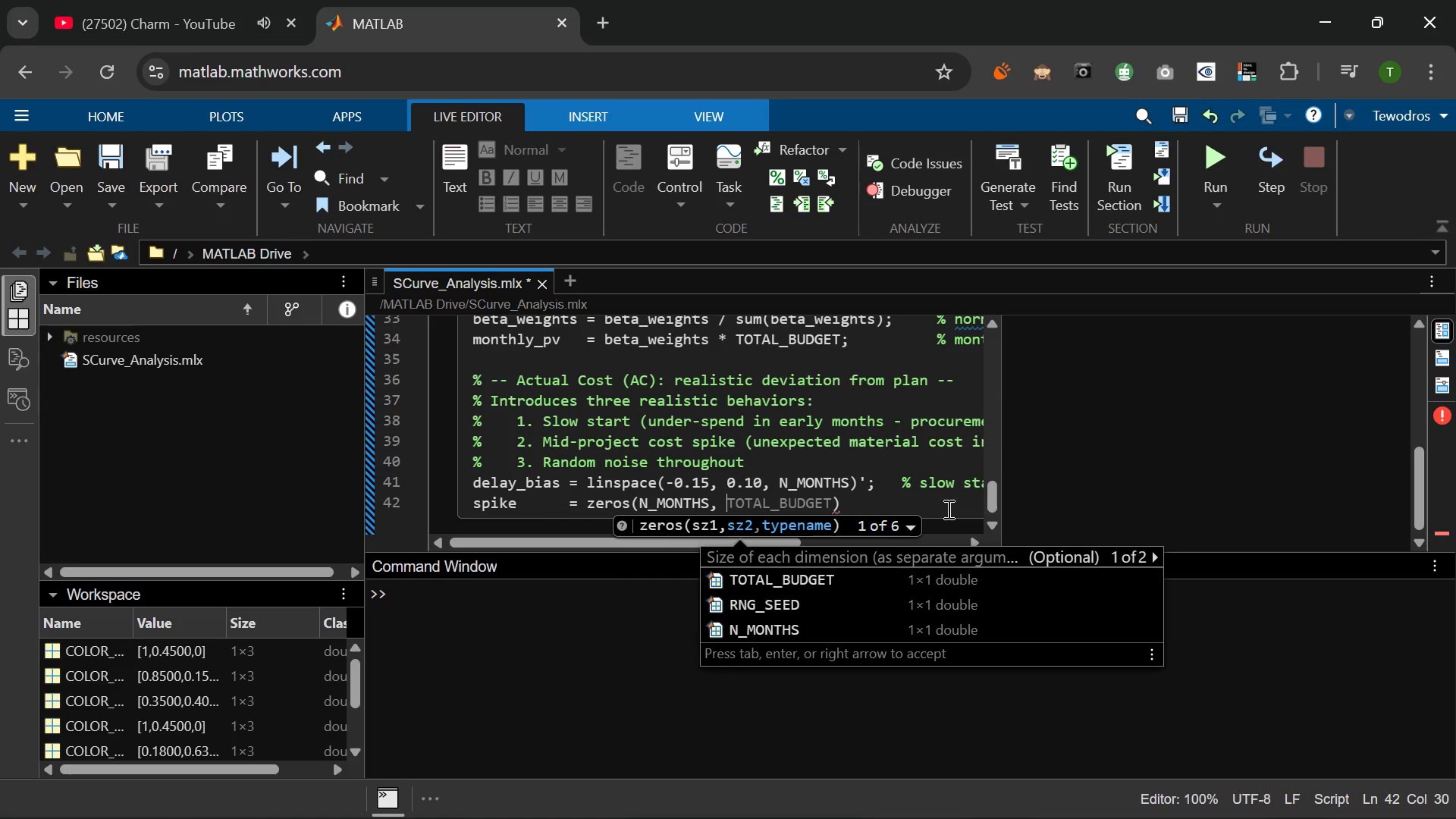 
key(ArrowRight)
 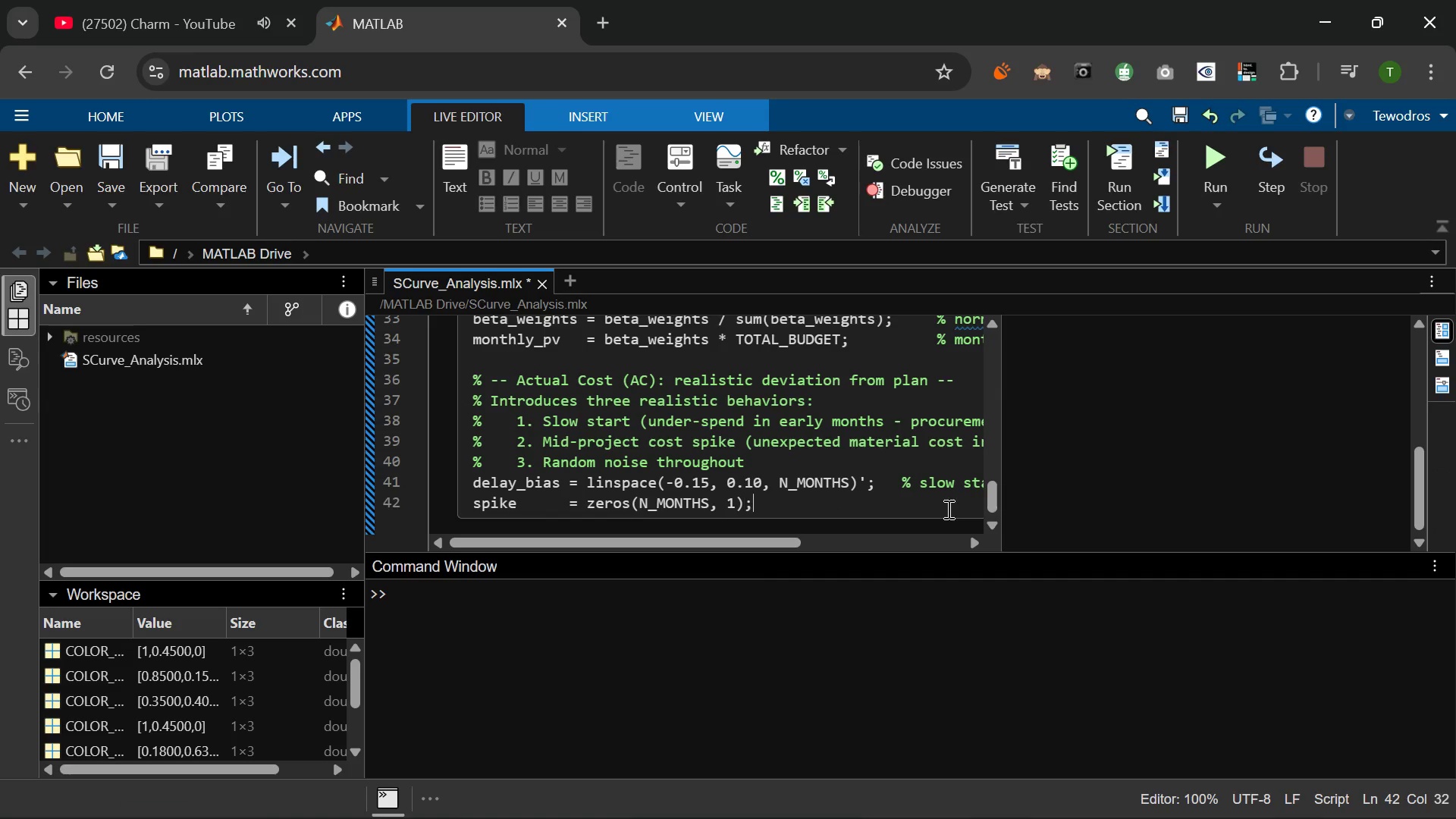 
key(Semicolon)
 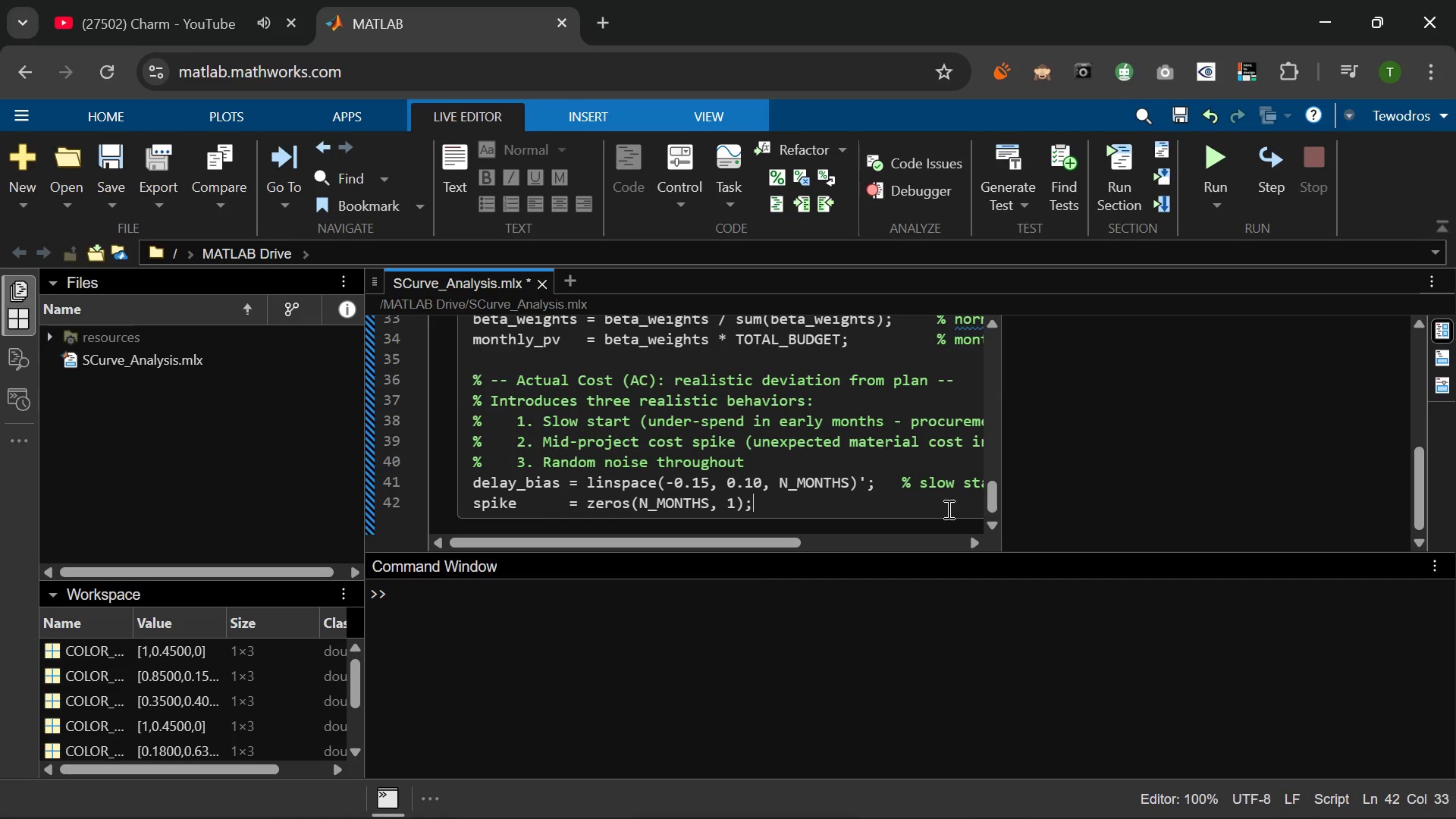 
key(Enter)
 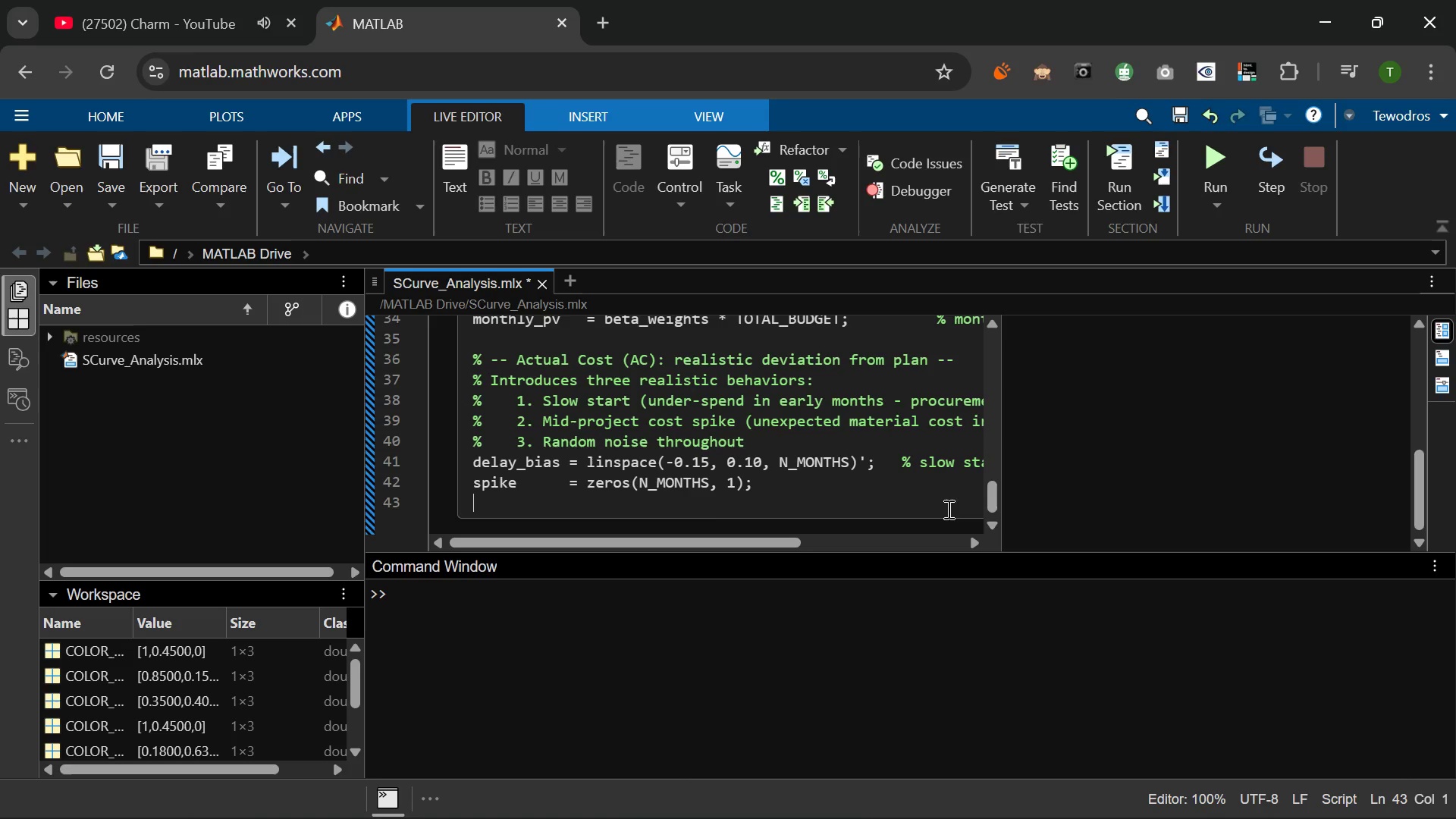 
type(S)
key(Backspace)
type(spike(10)
 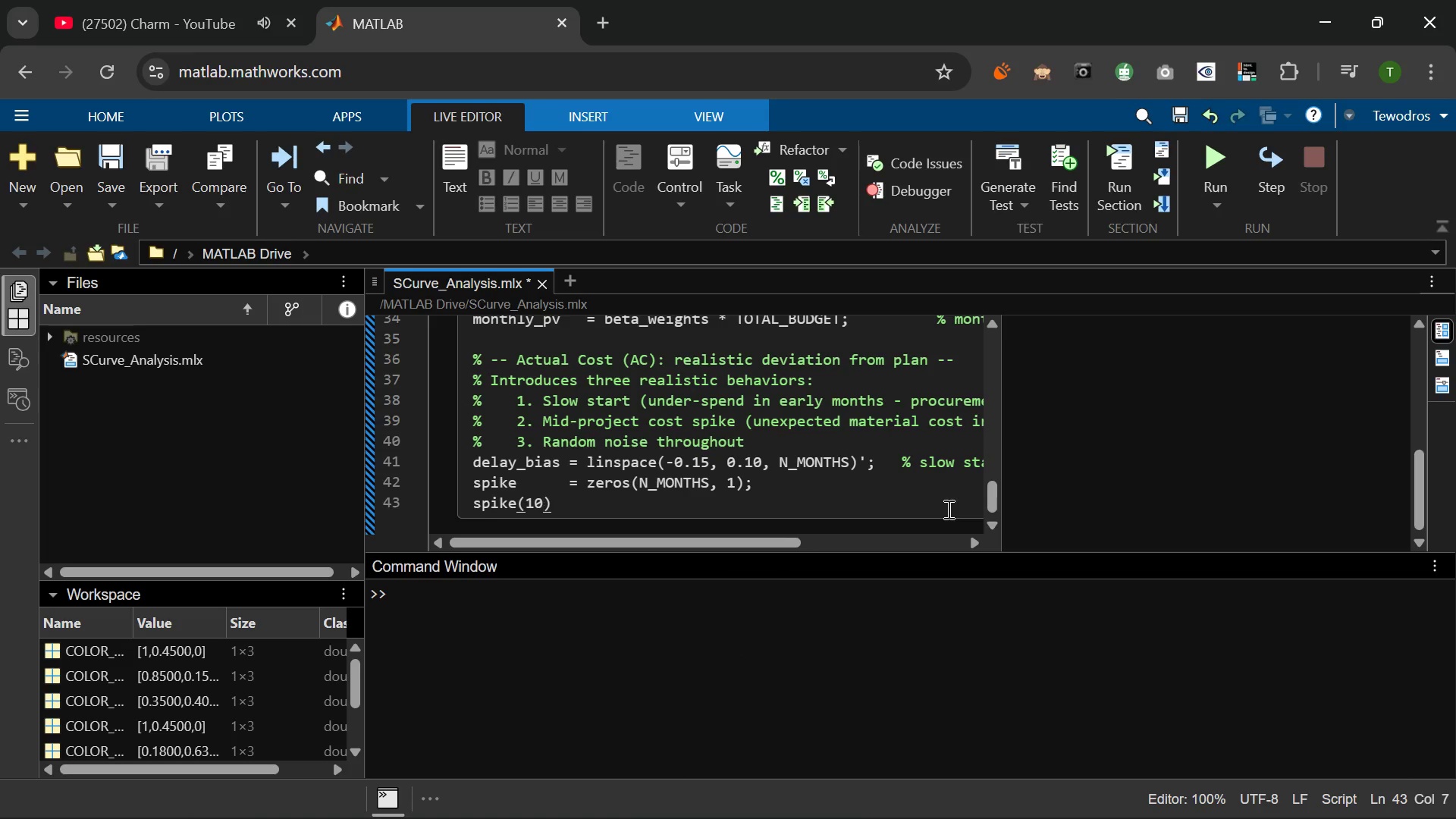 
wait(10.51)
 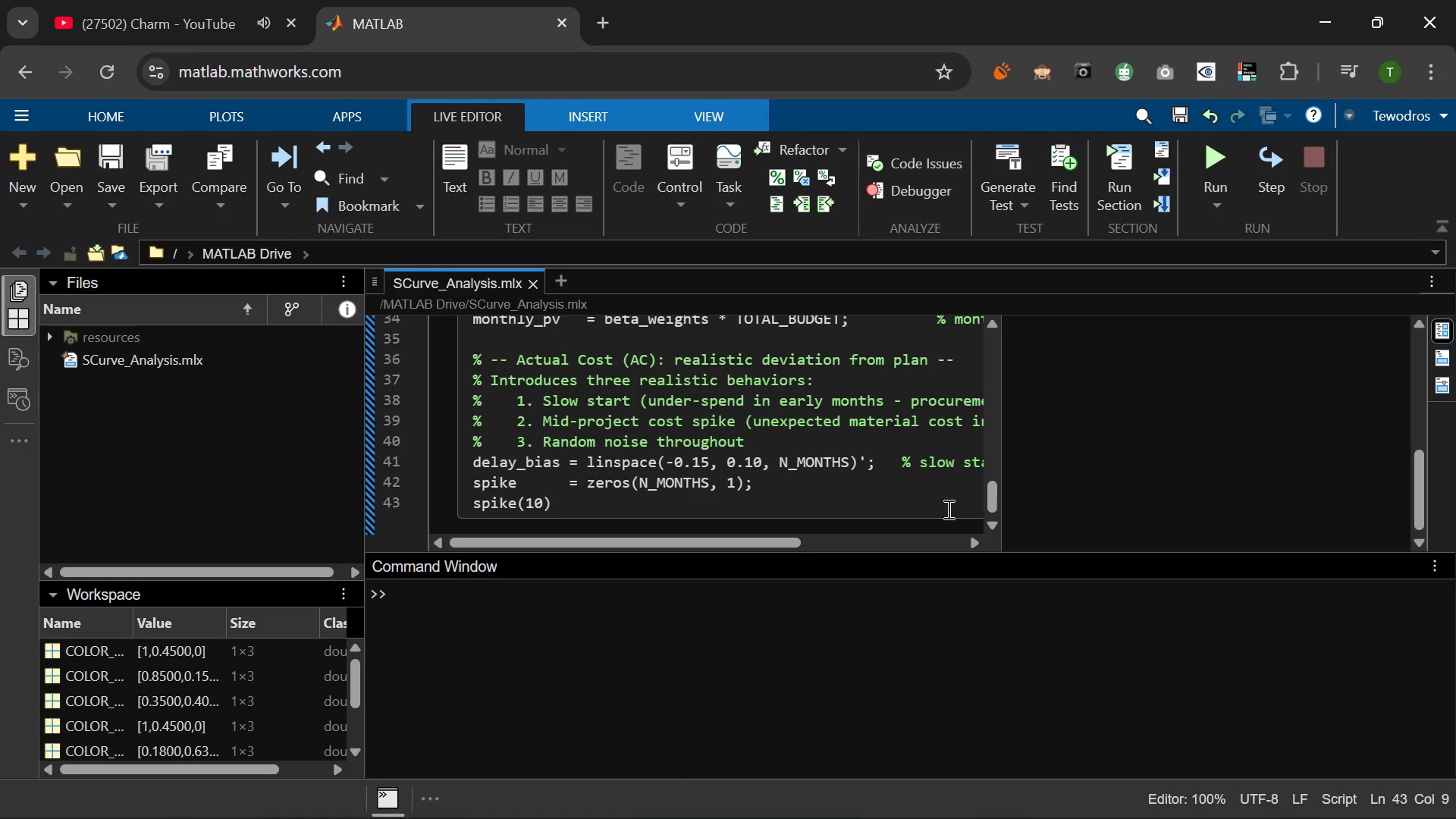 
type(:12)
 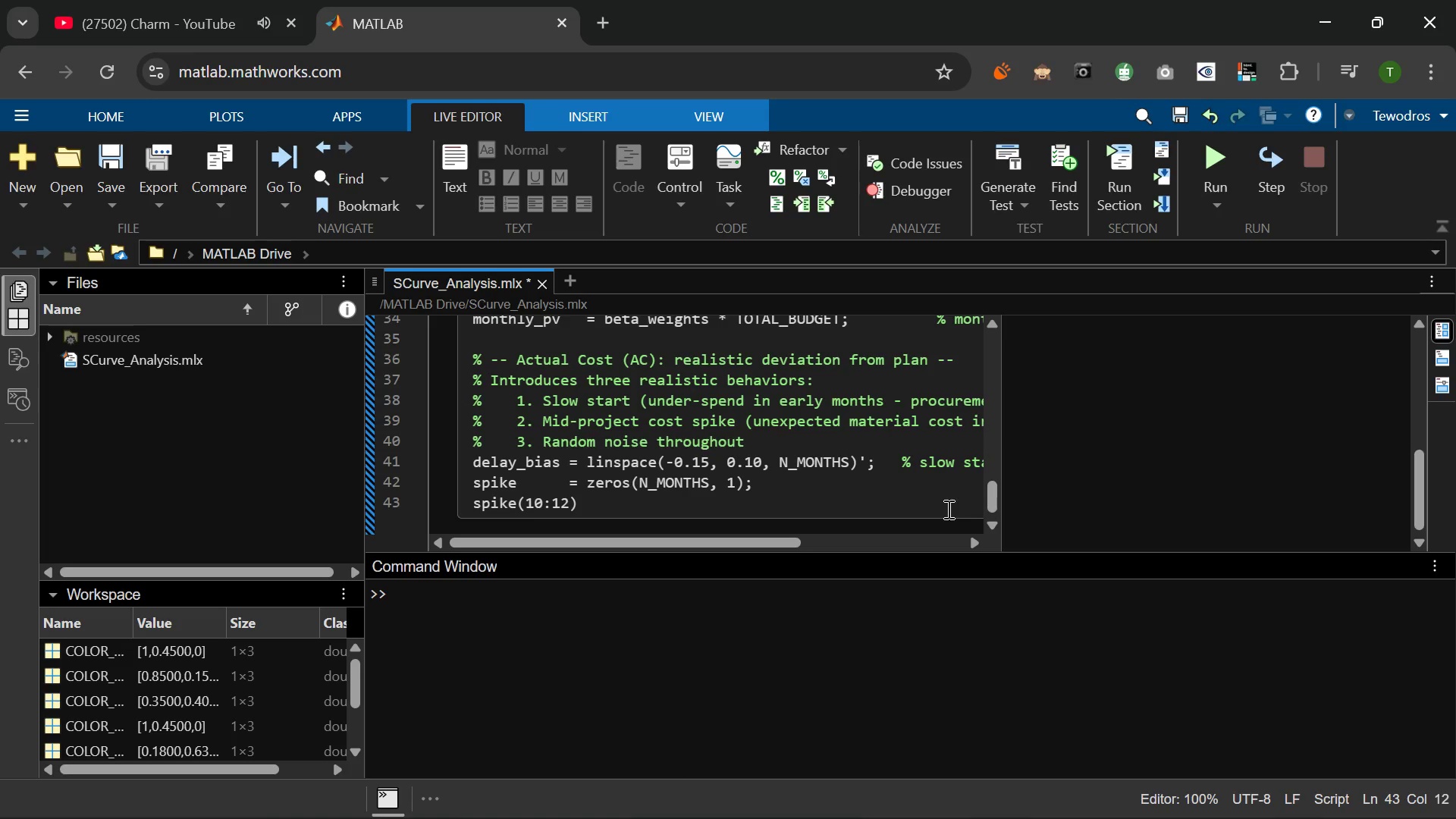 
key(ArrowRight)
 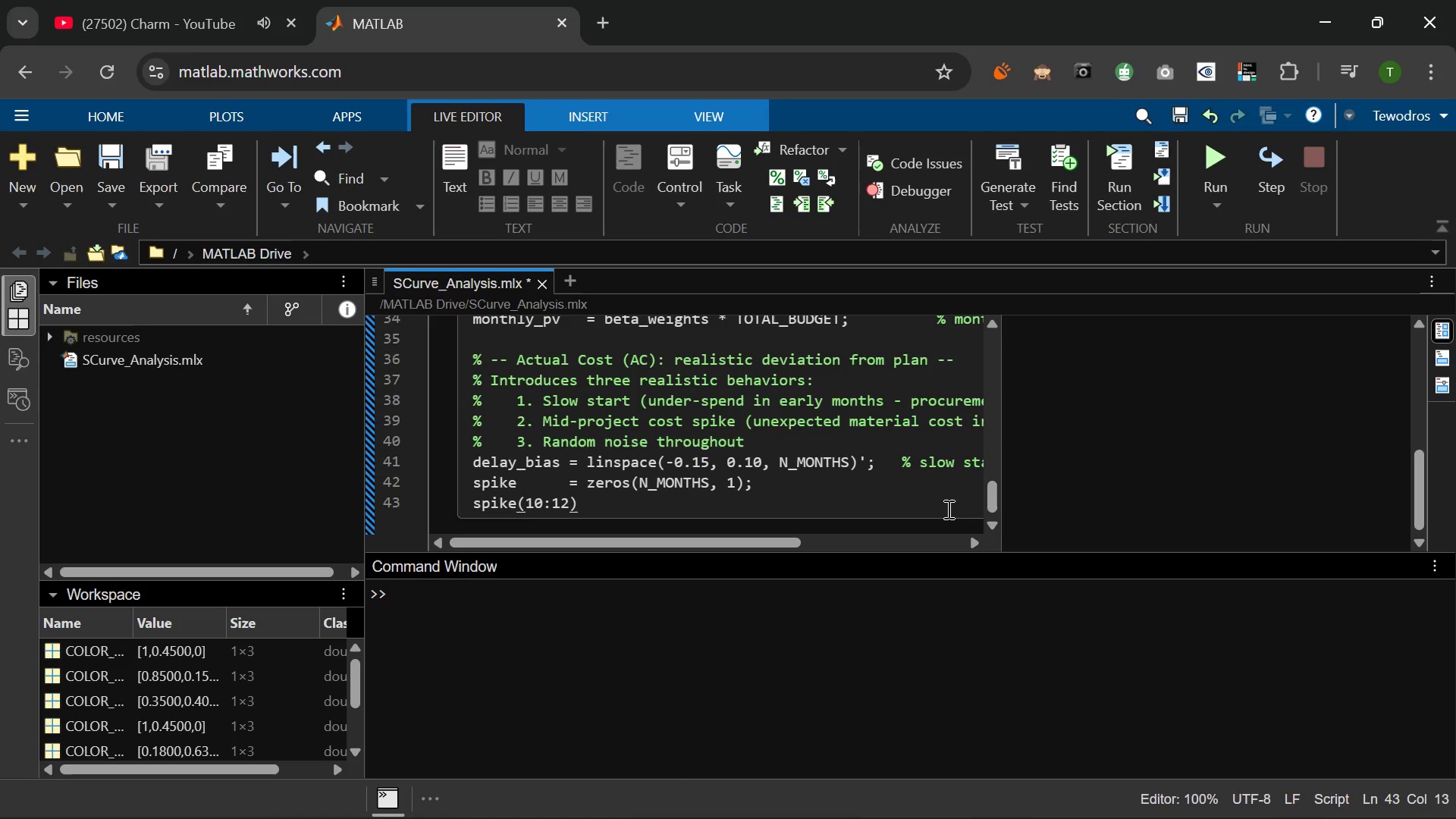 
key(Space)
 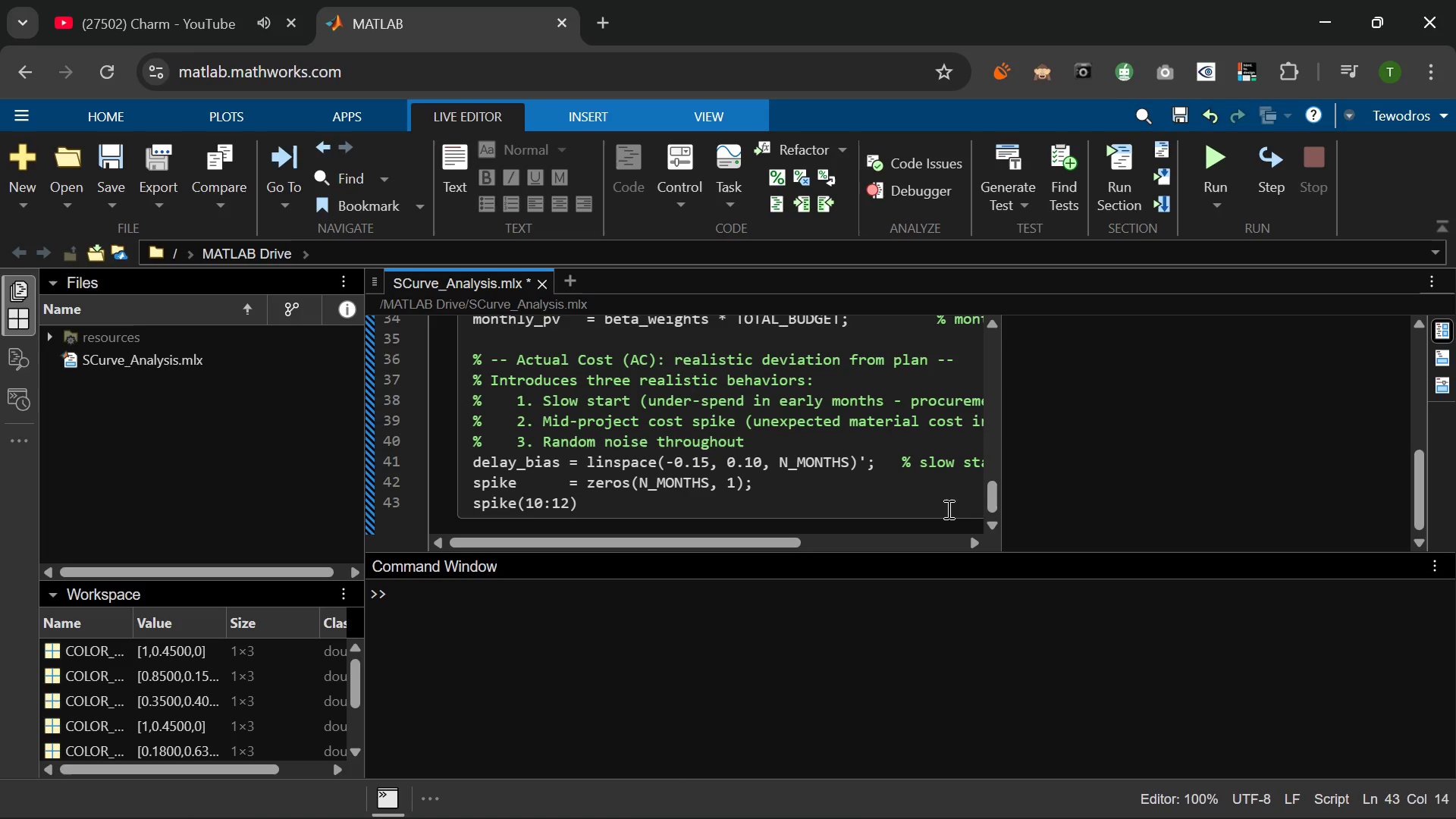 
key(Equal)
 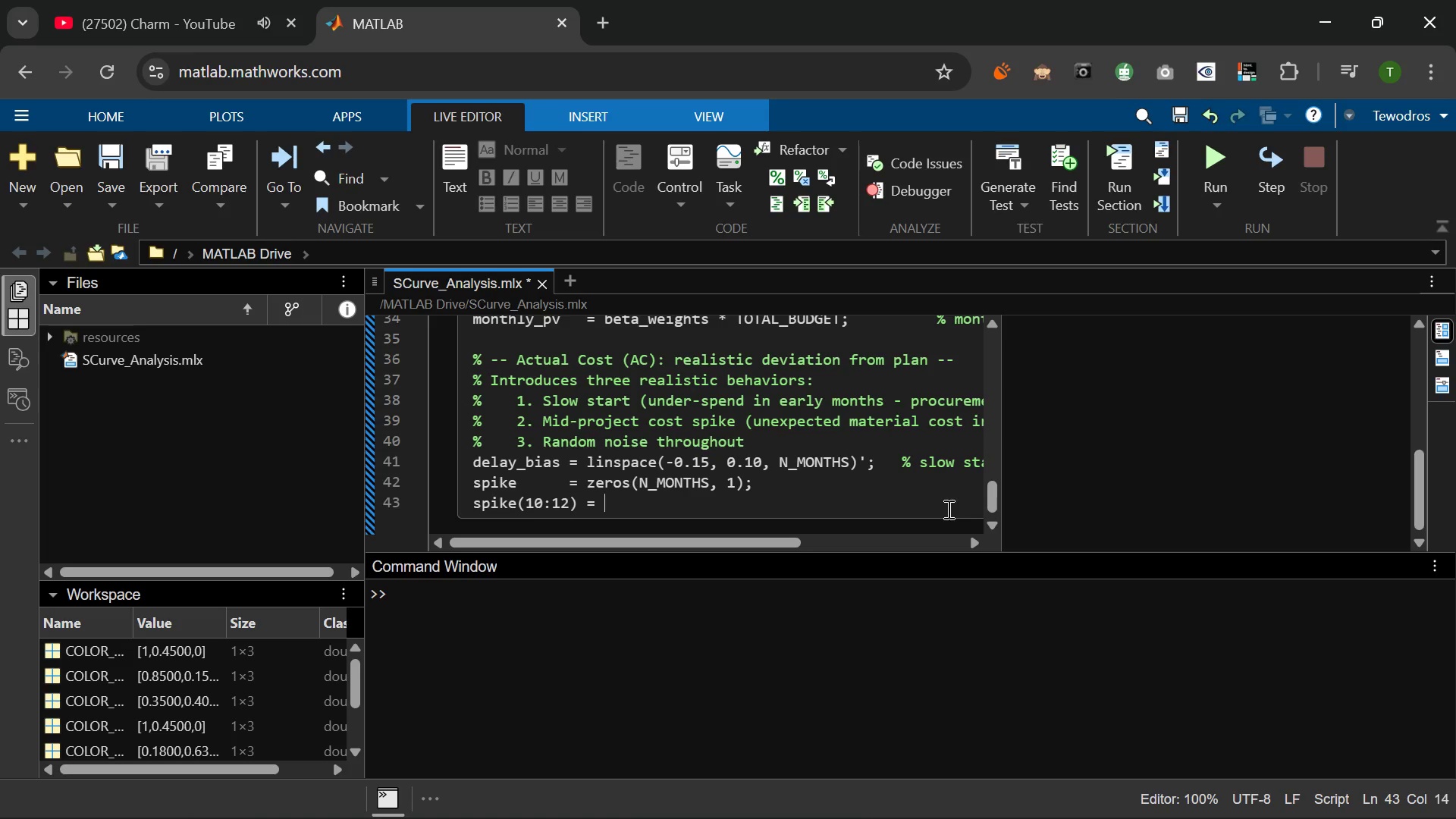 
key(Space)
 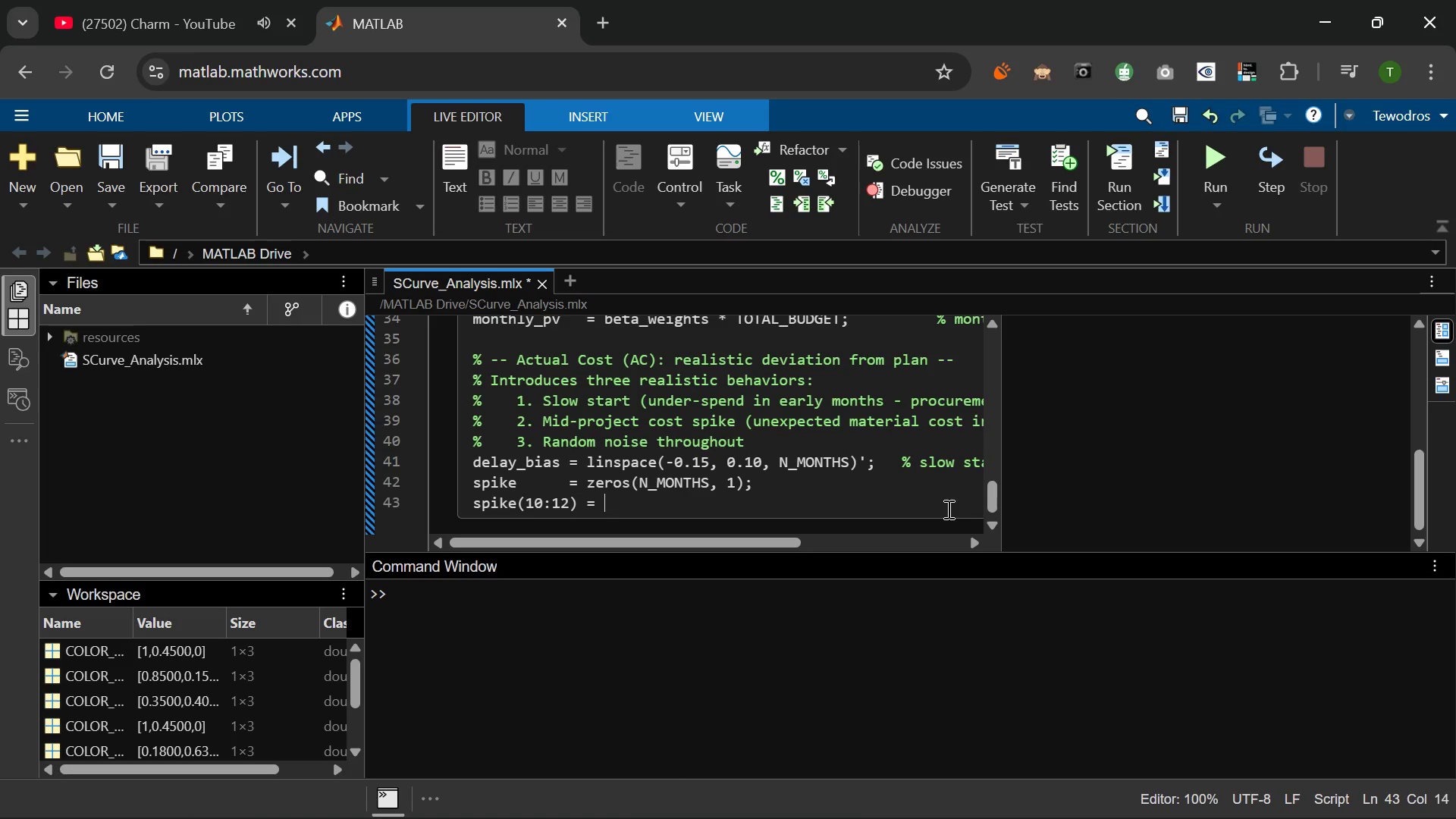 
key(R)
 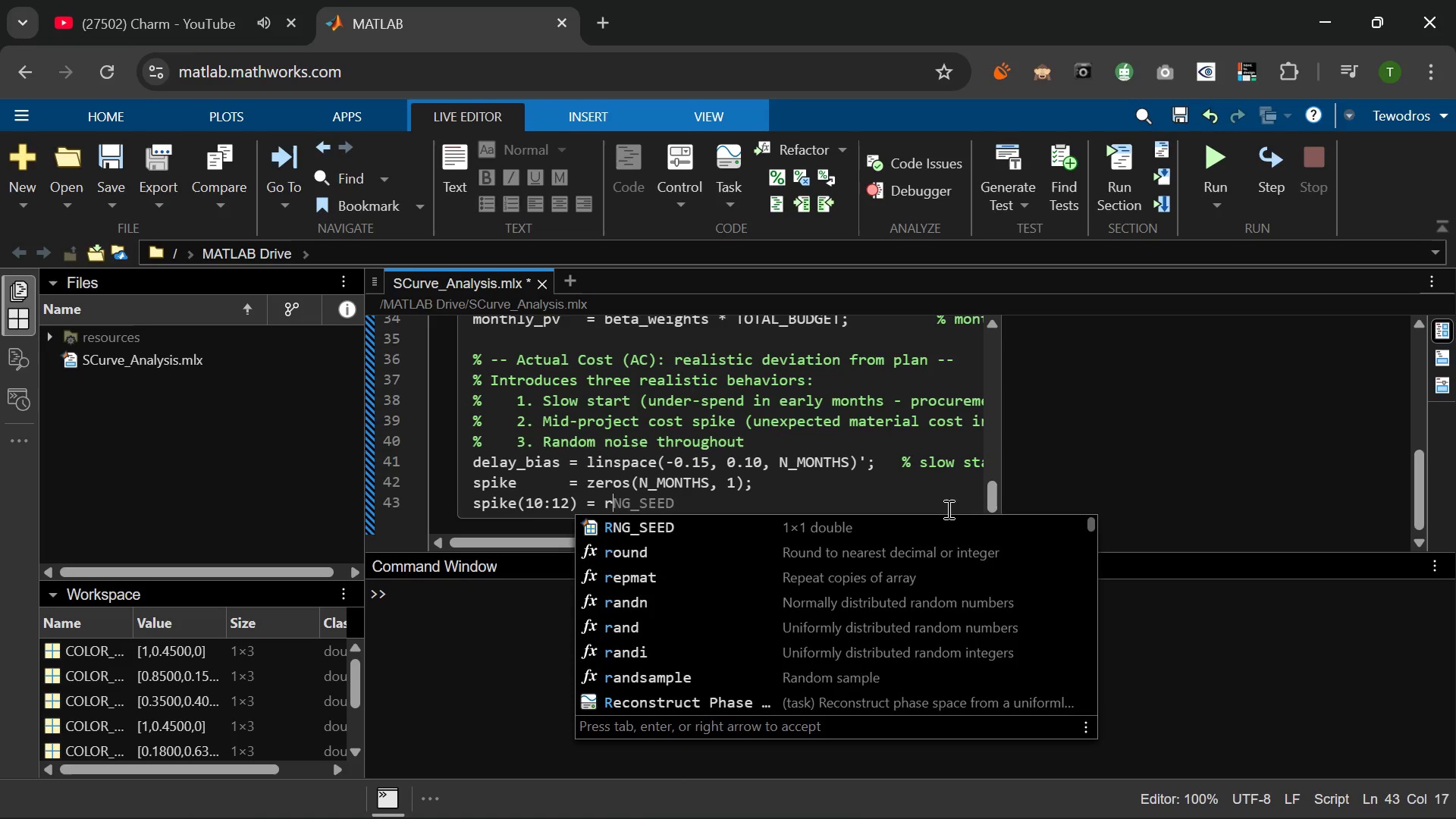 
key(Backspace)
 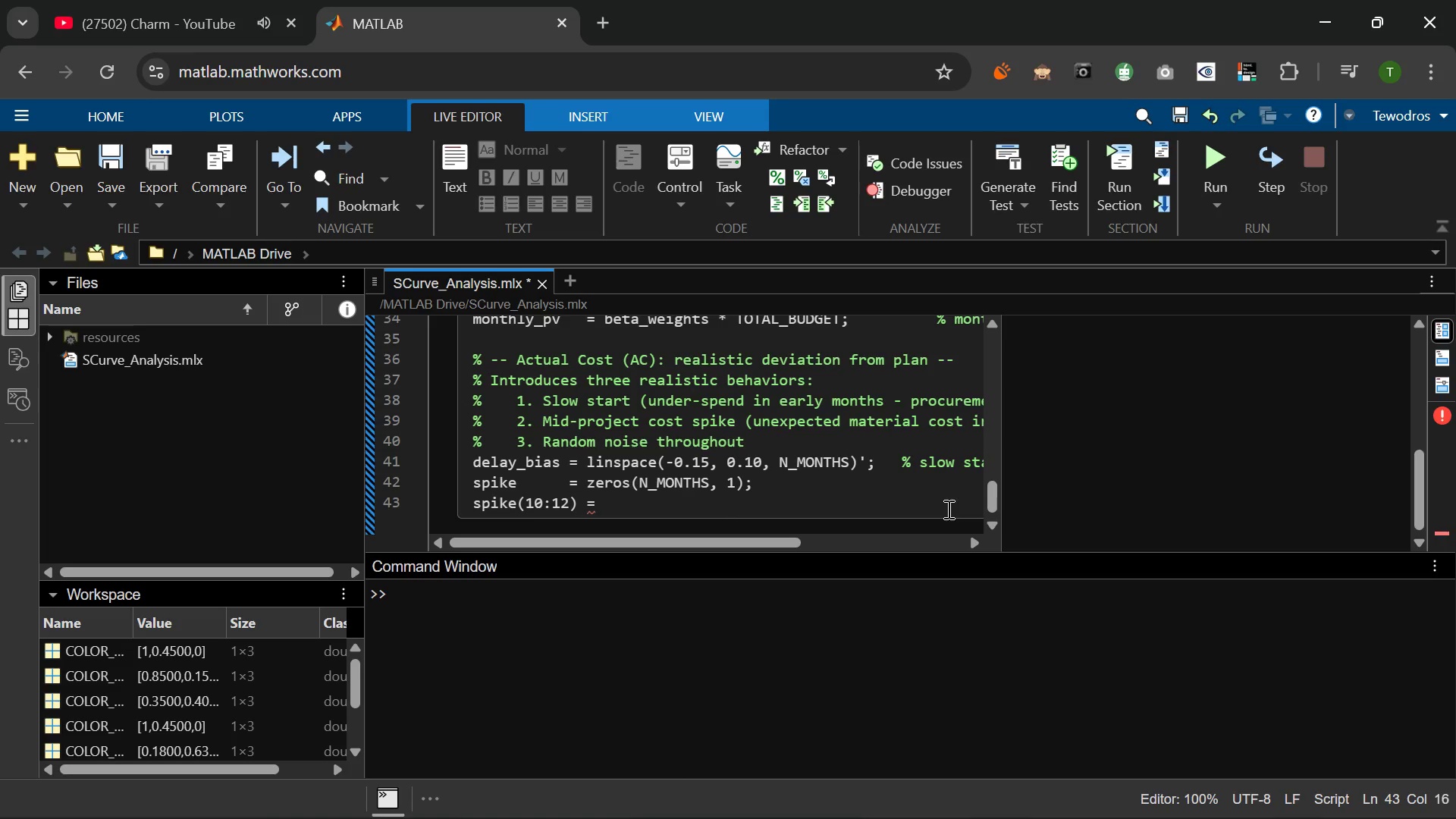 
key(BracketLeft)
 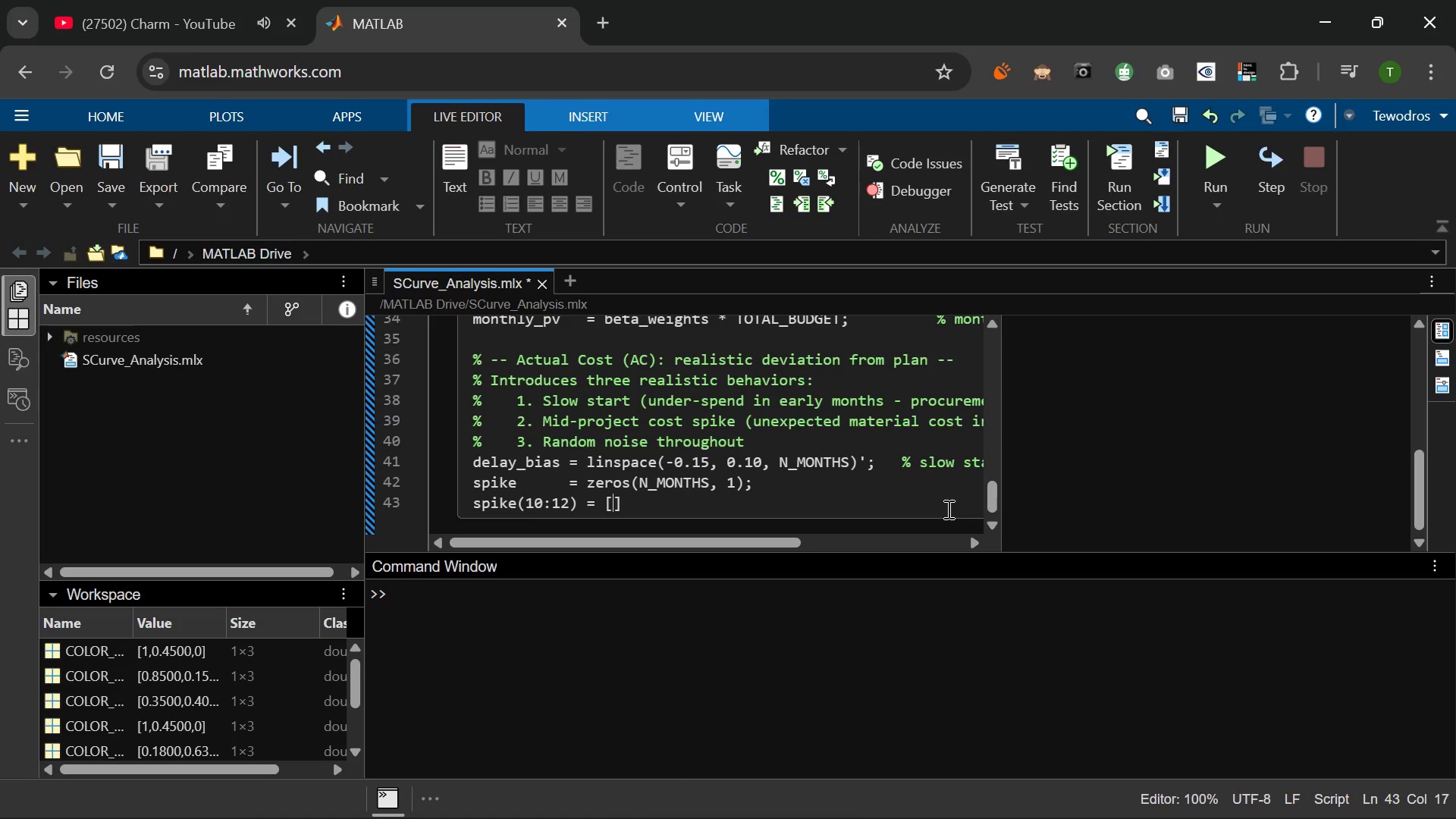 
wait(5.16)
 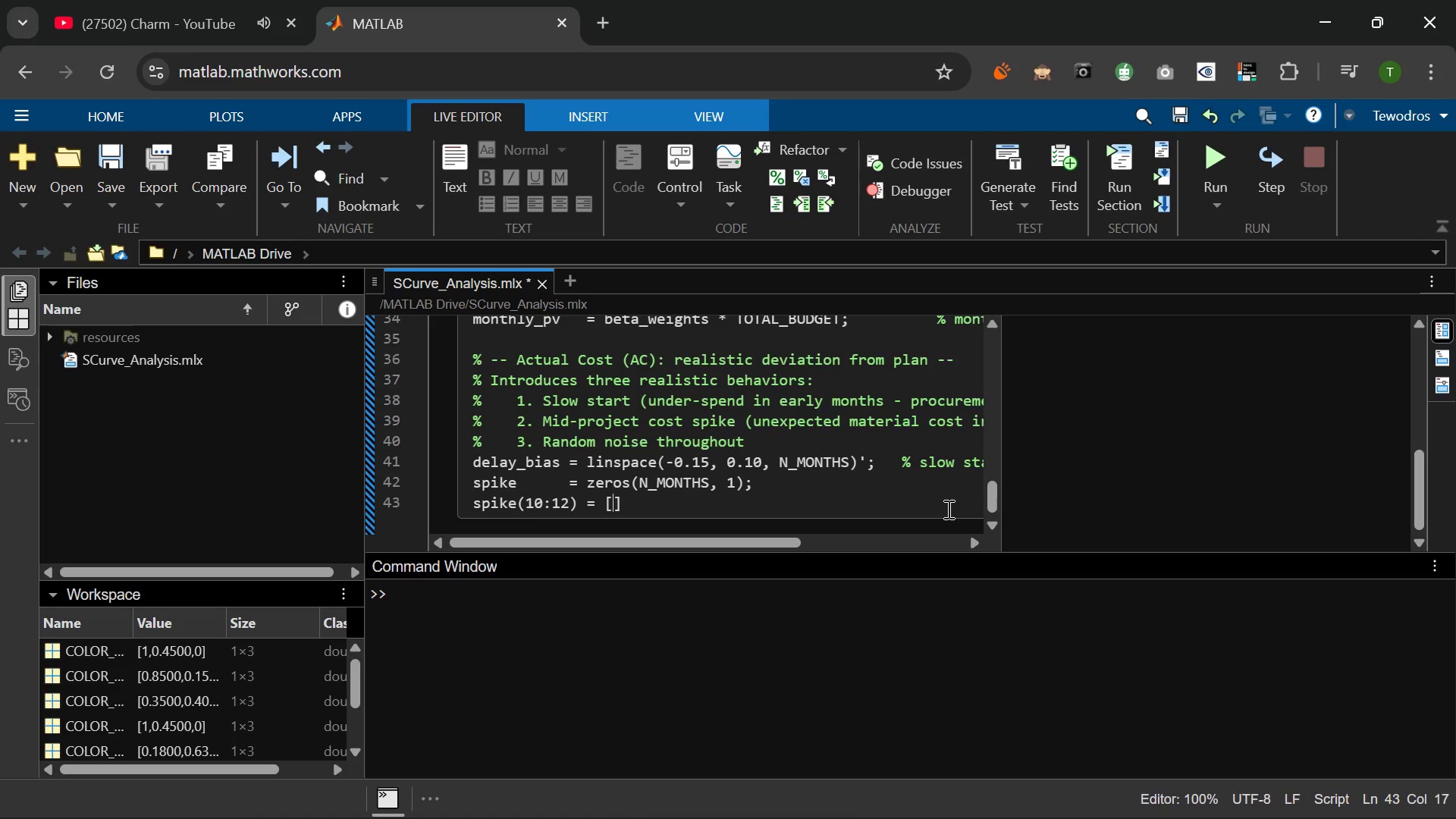 
type(0.12; o)
key(Backspace)
type(0.18; 0.10;)
 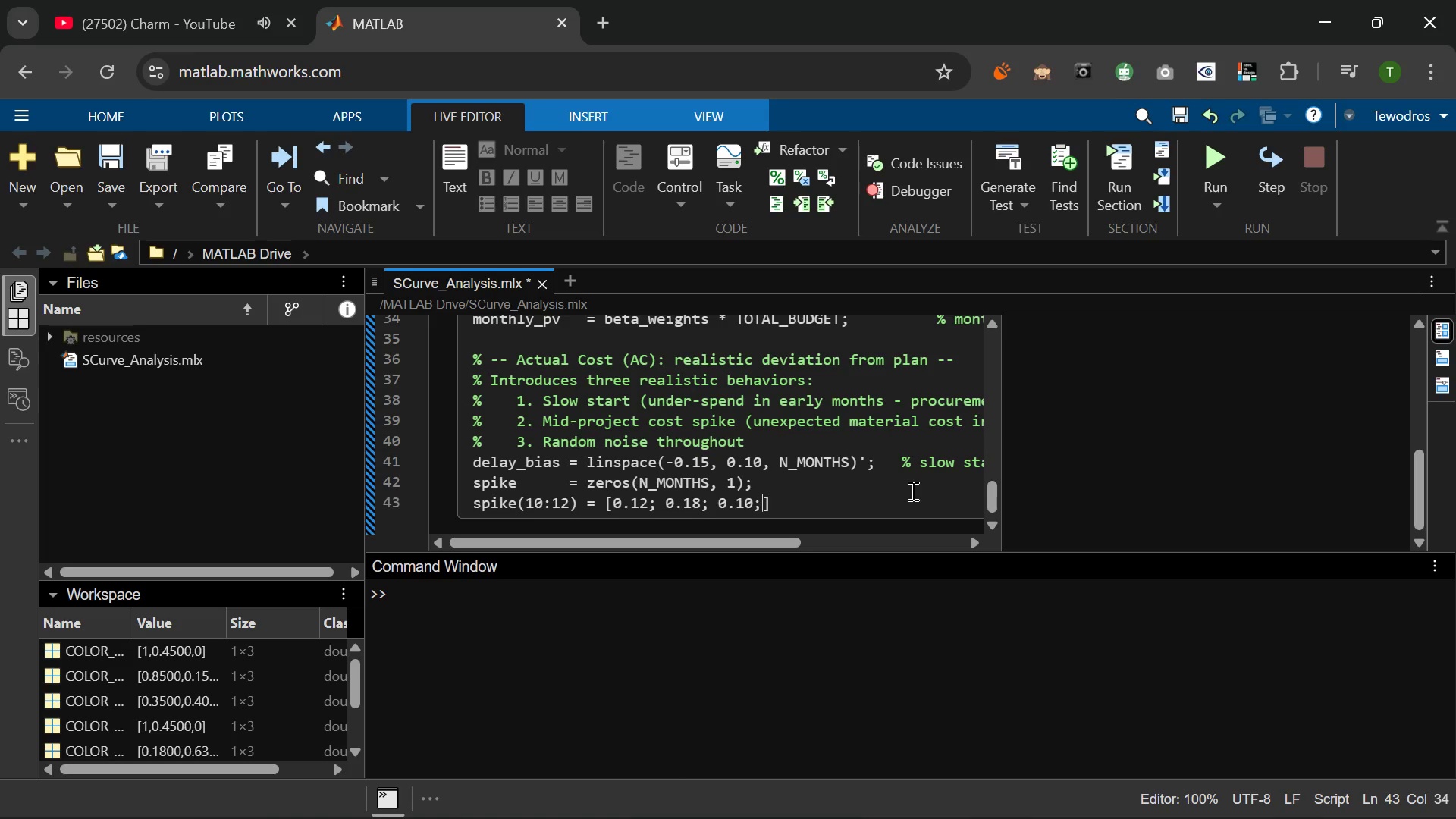 
wait(5.56)
 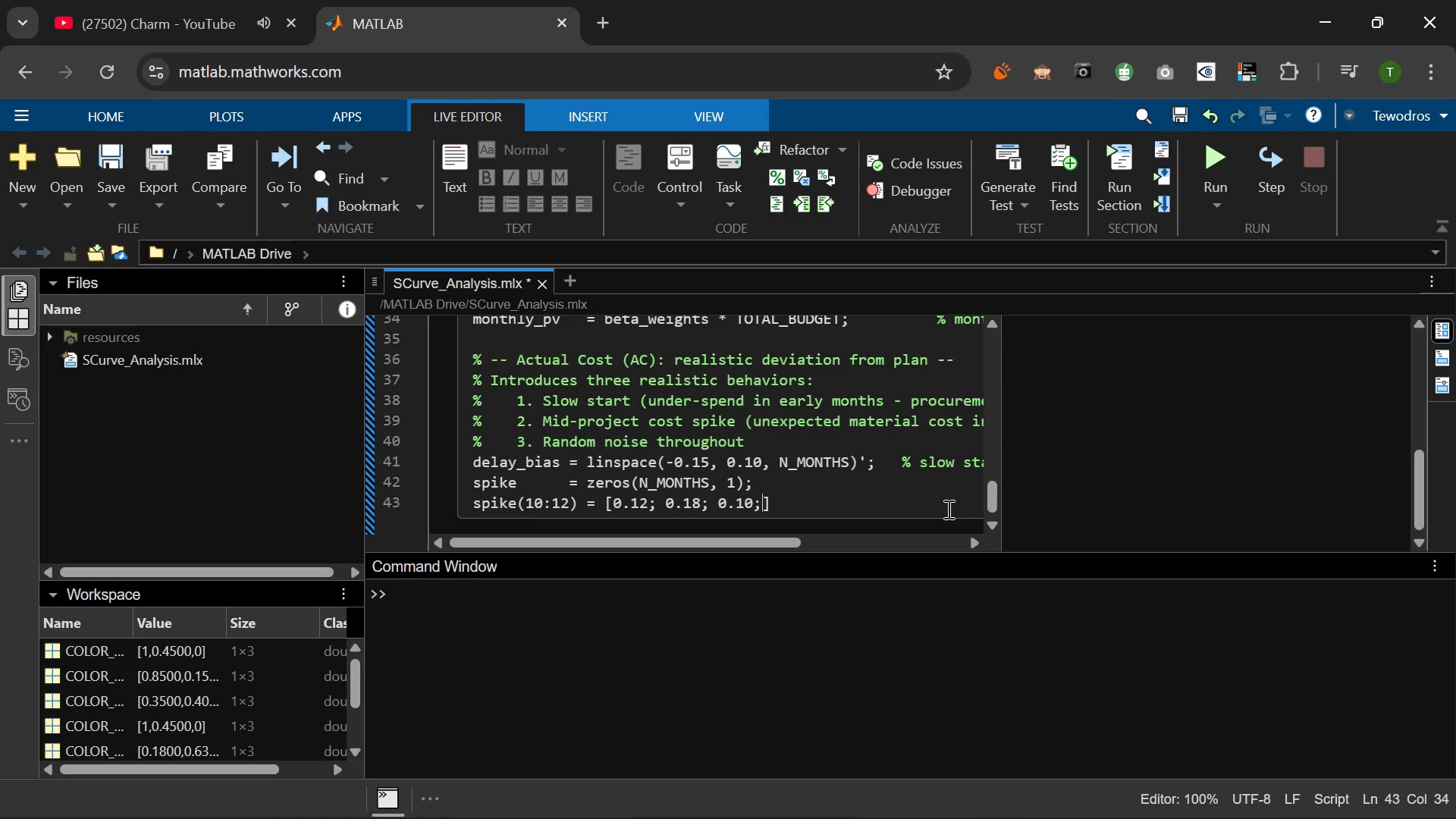 
key(ArrowRight)
 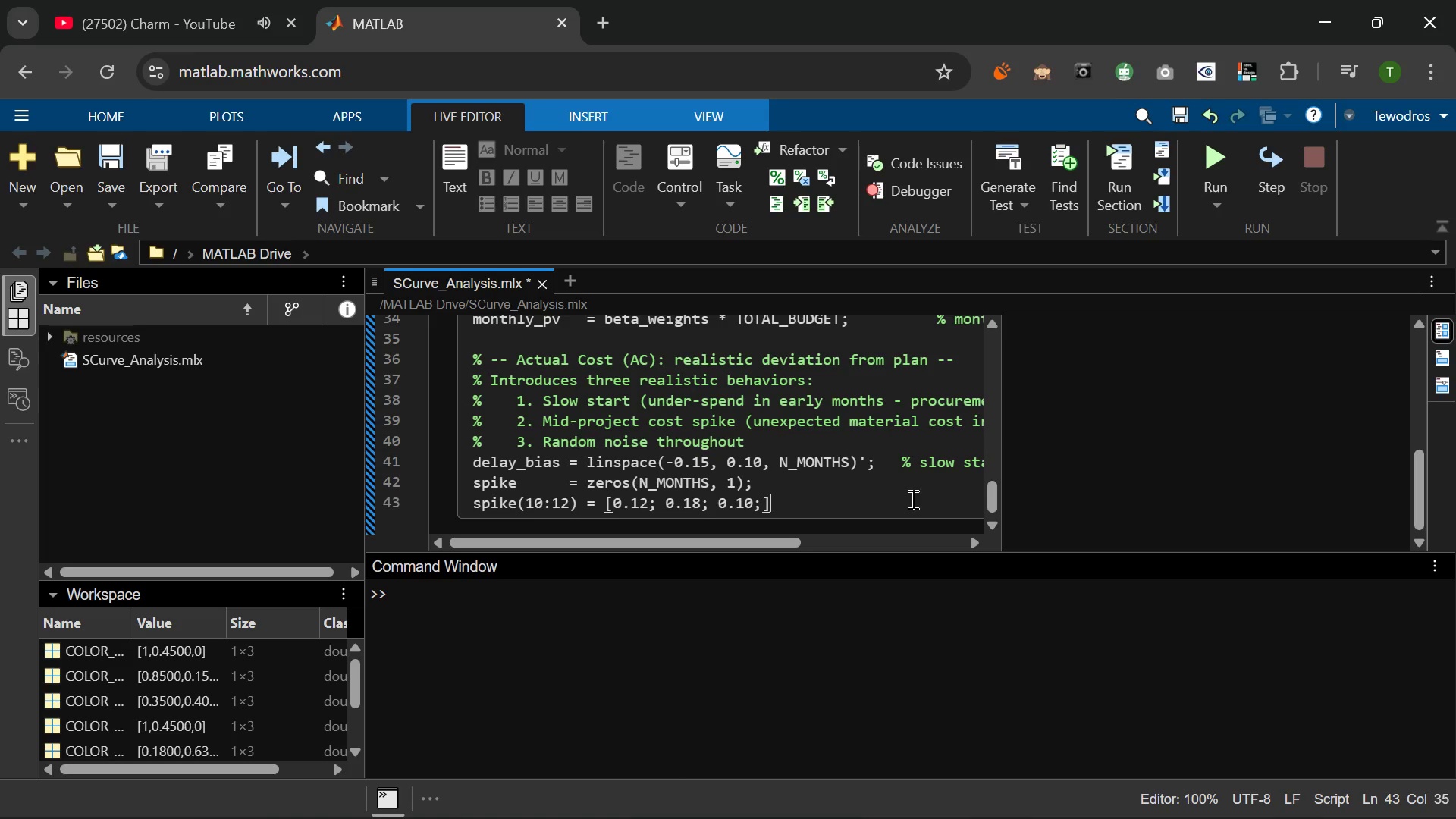 
hold_key(key=Space, duration=0.75)
 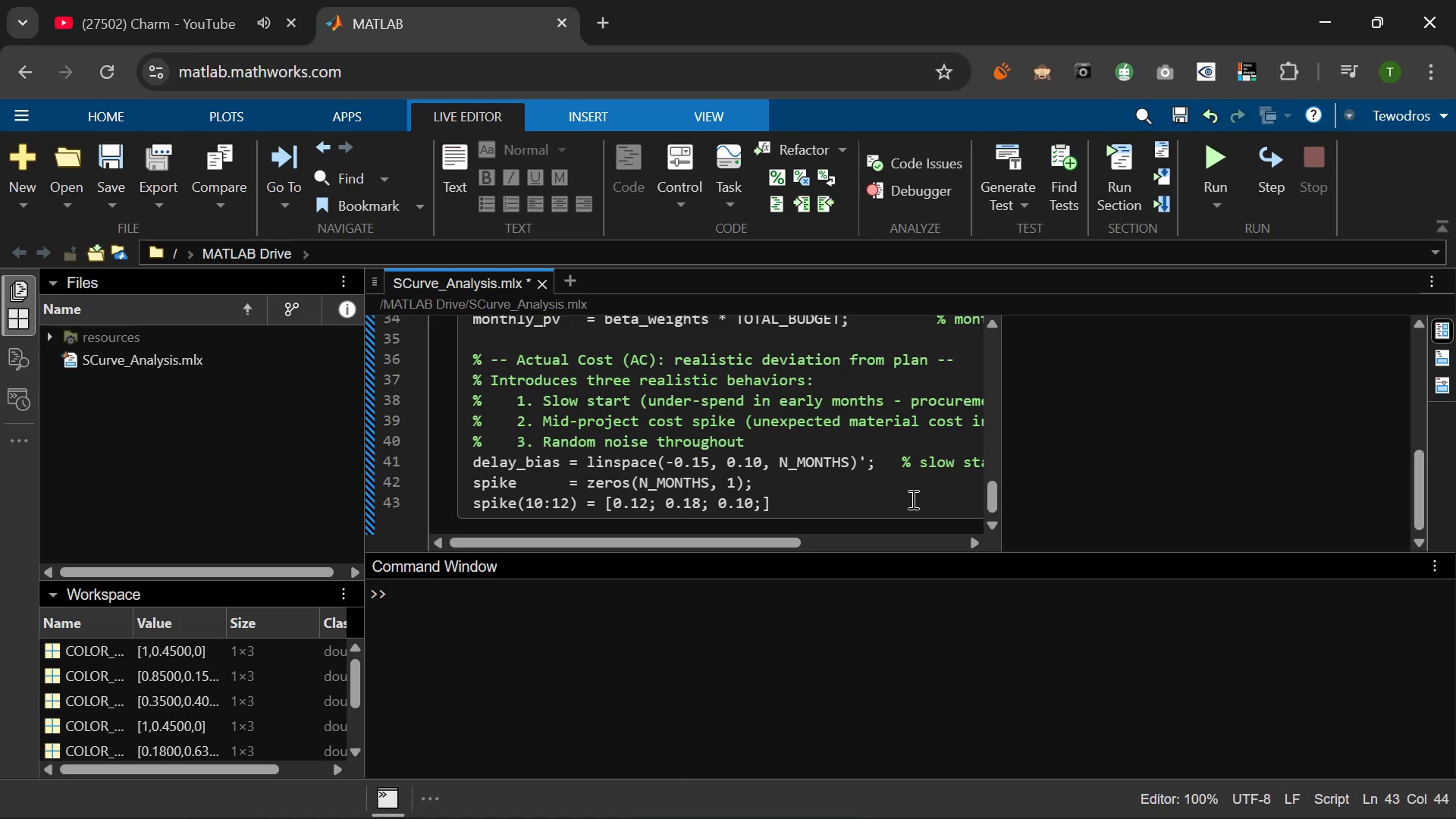 
type(% cost spike months 10-12)
 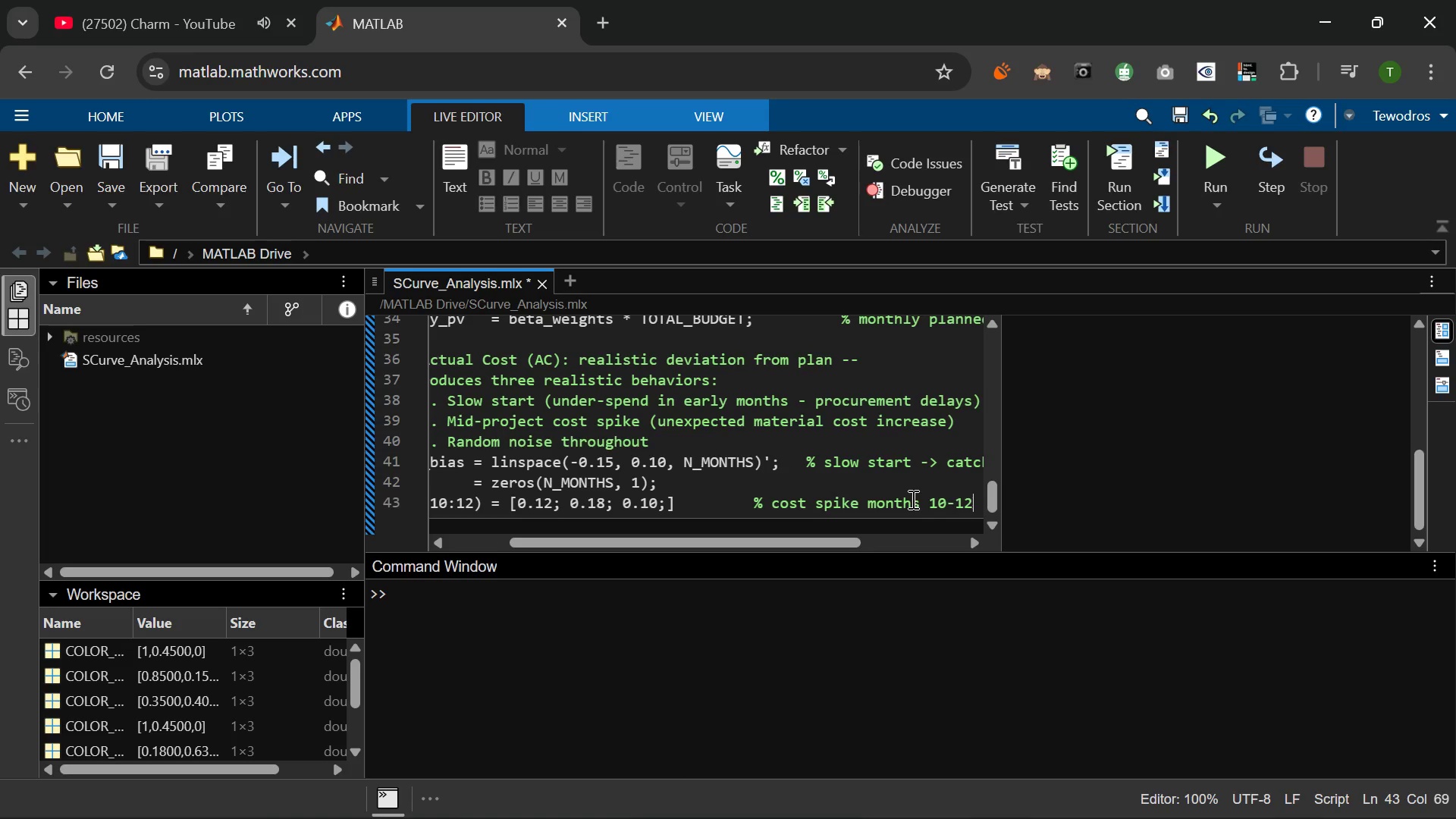 
key(Enter)
 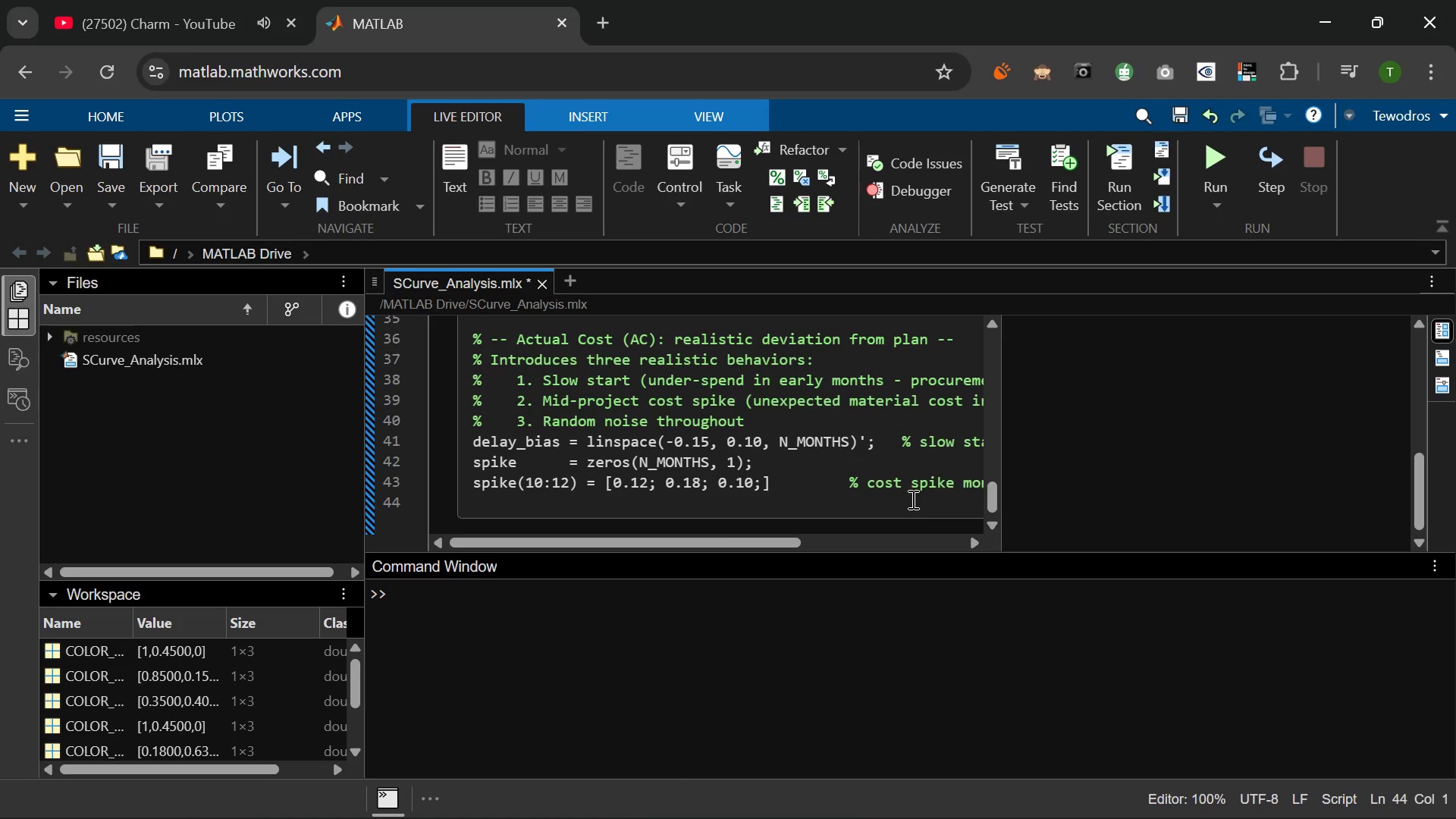 
type(noise      = randn(N)
key(Tab)
type(, 1)
 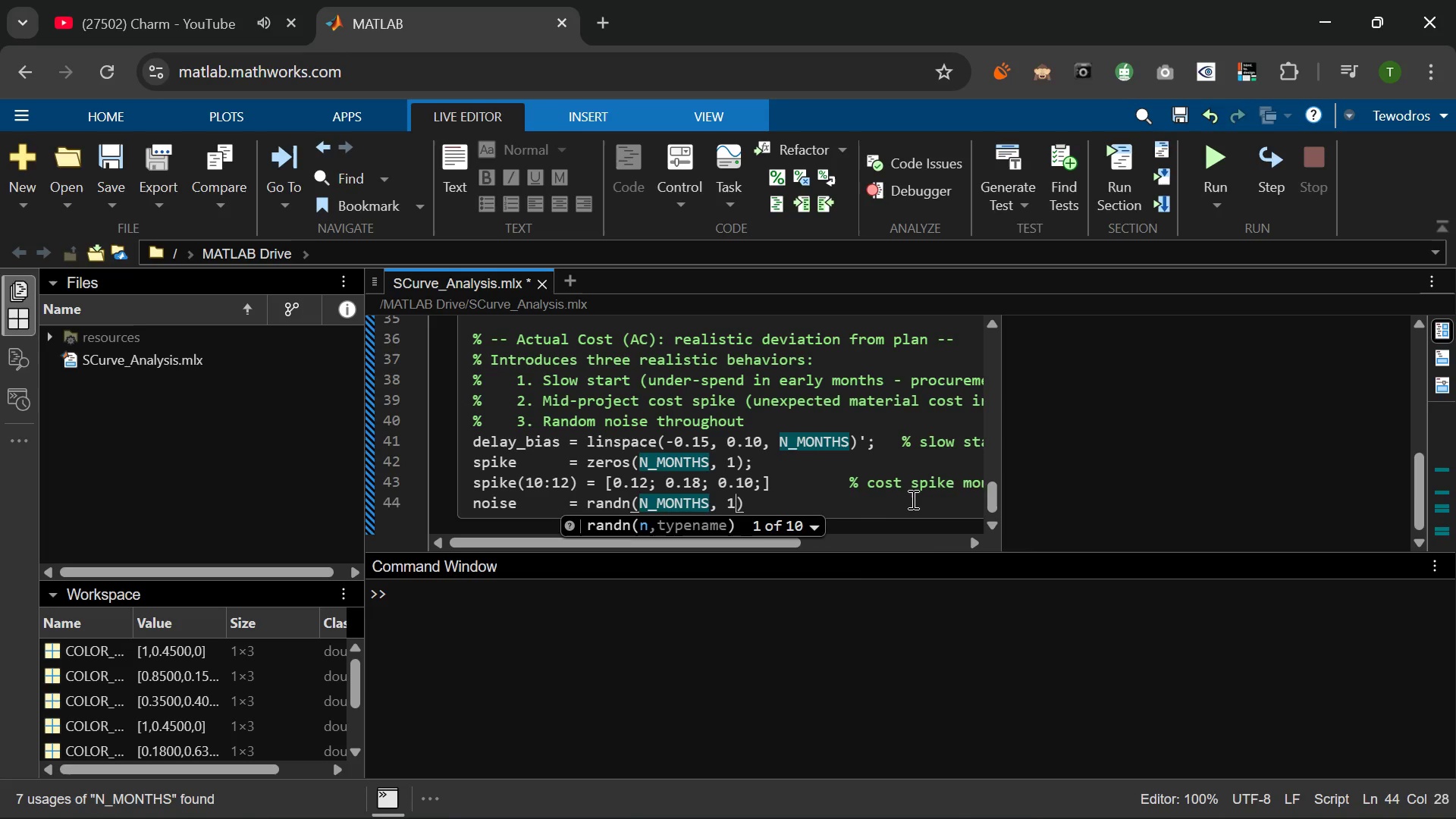 
key(ArrowRight)
 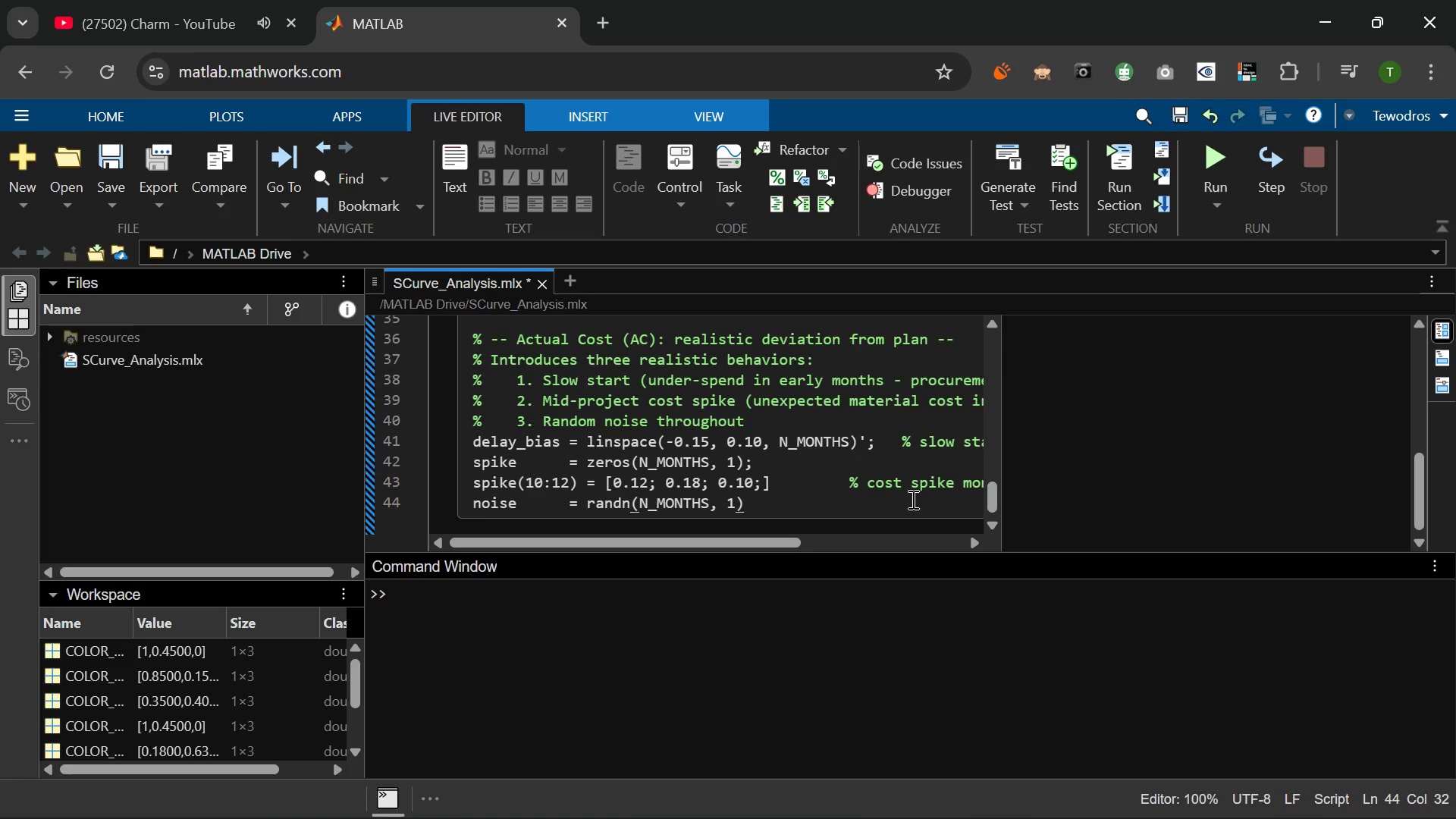 
type( * 0.04;    % +/--4)
 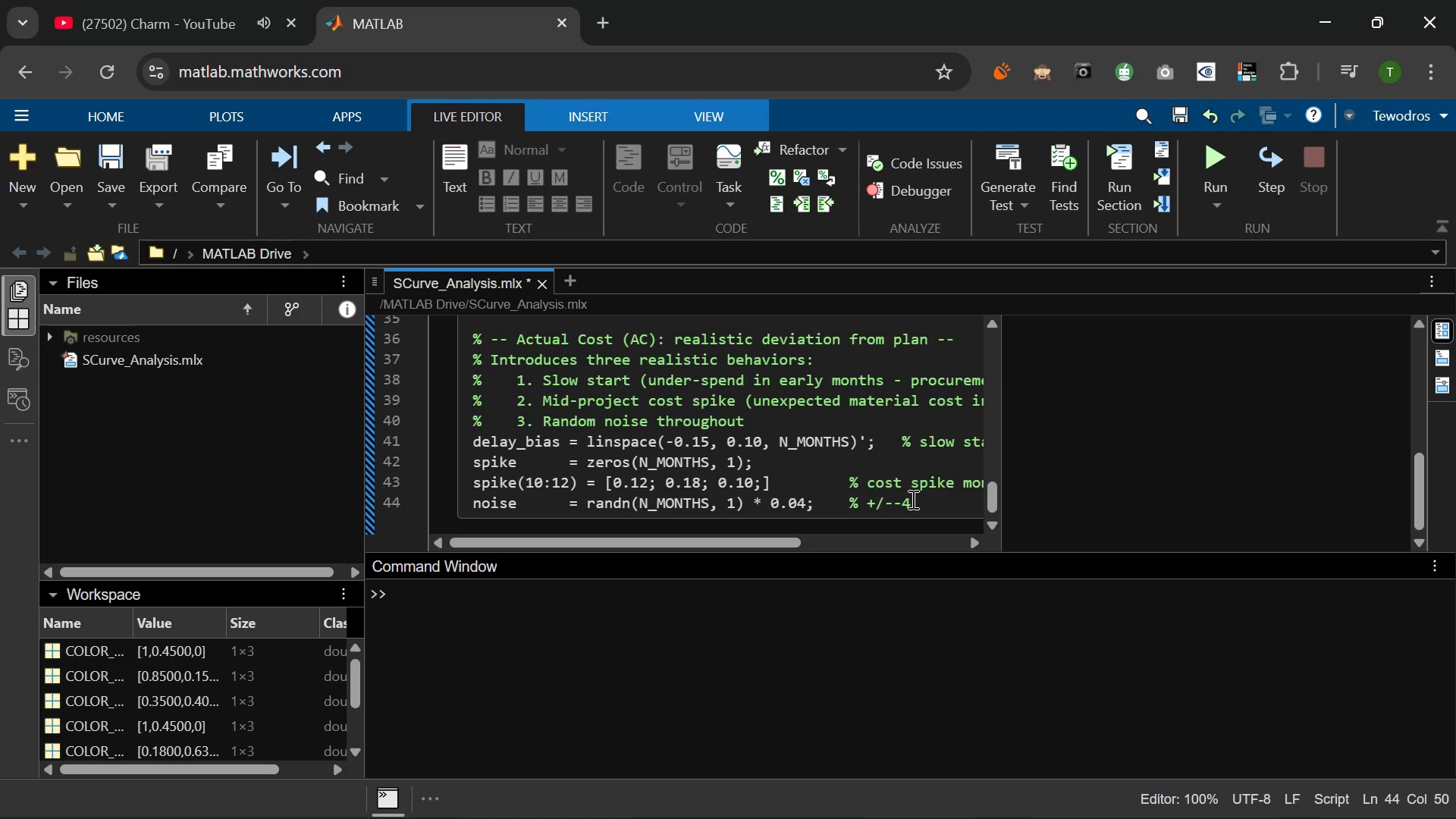 
key(ArrowLeft)
 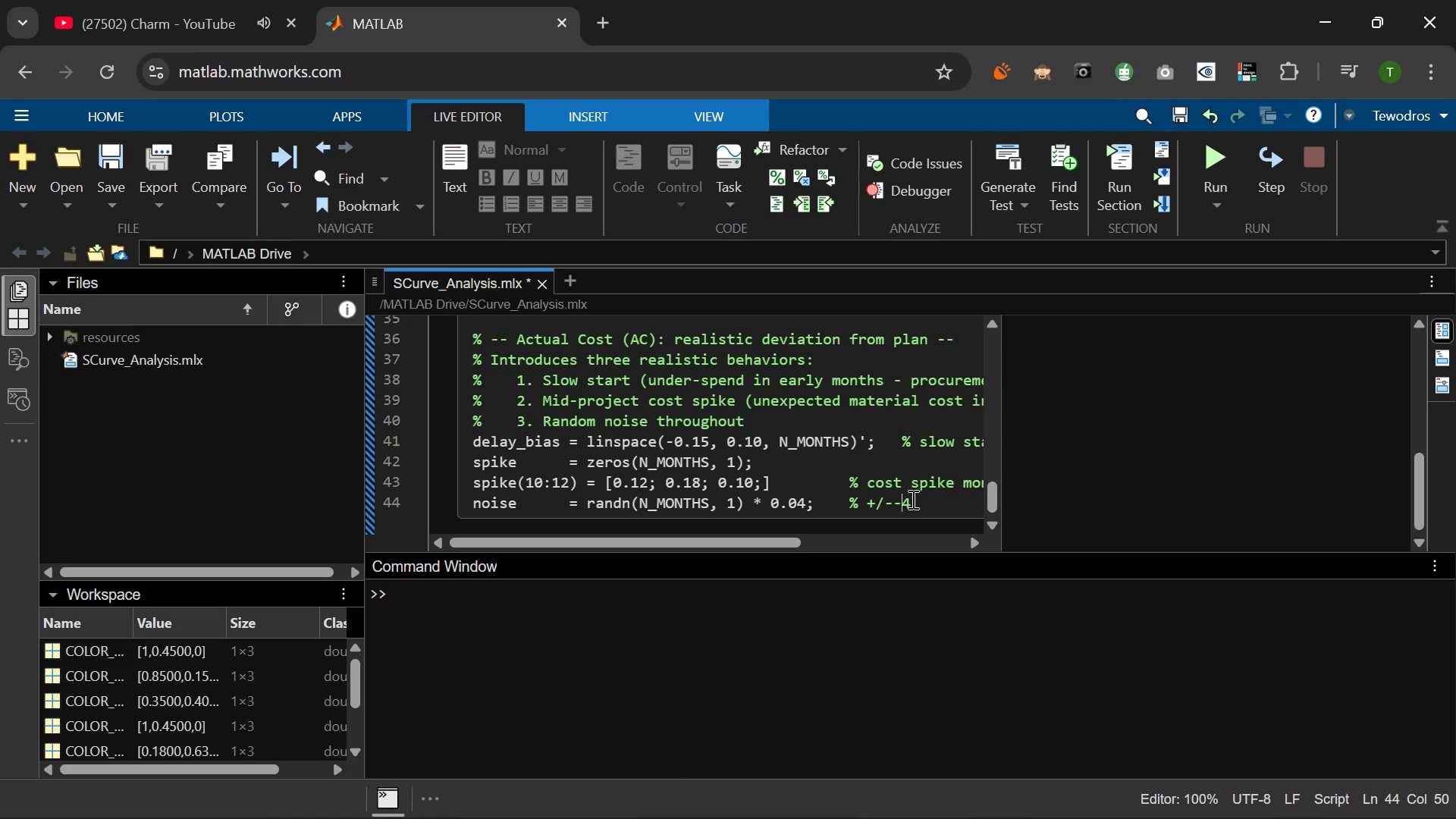 
key(Backspace)
 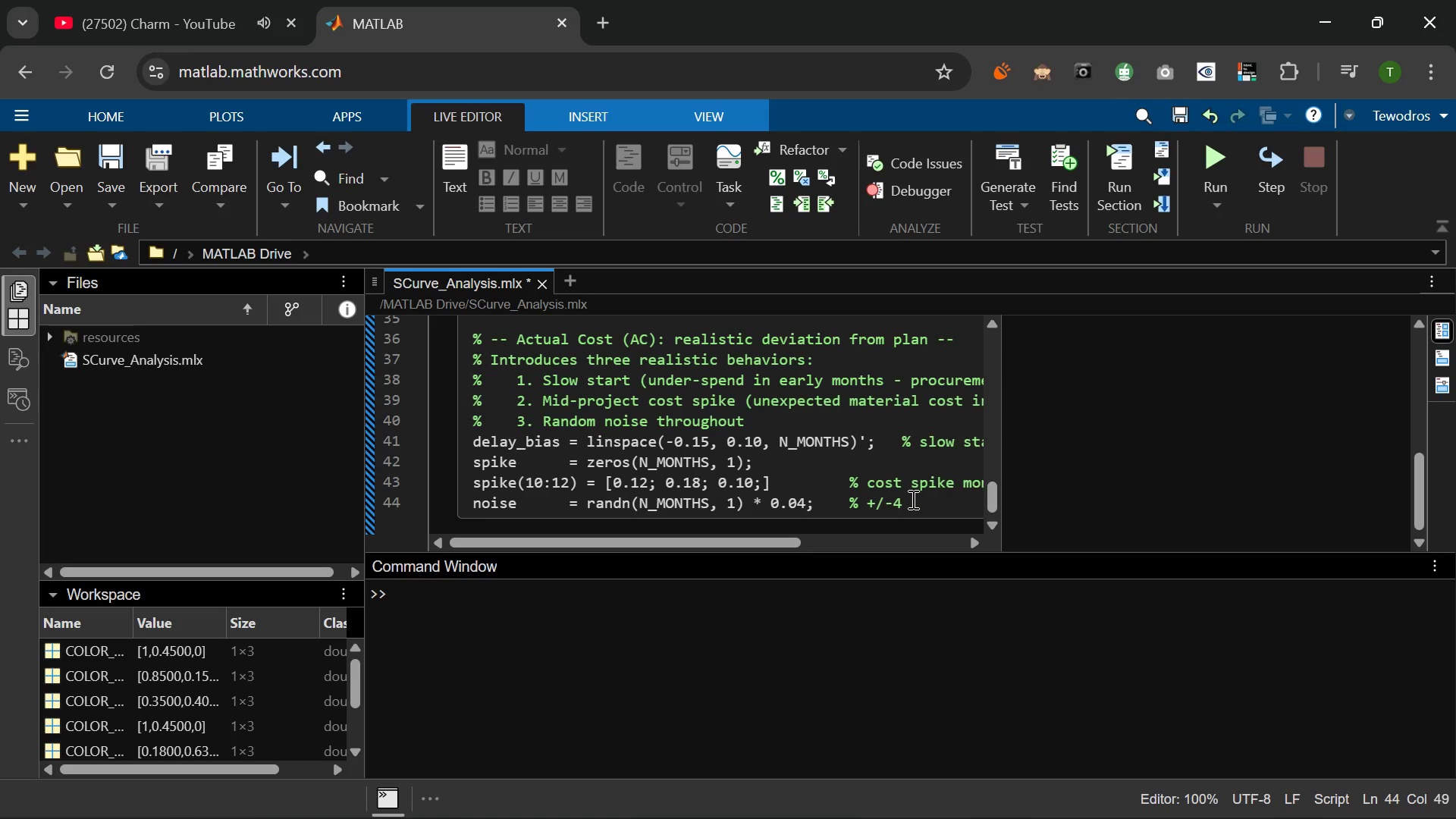 
key(ArrowRight)
 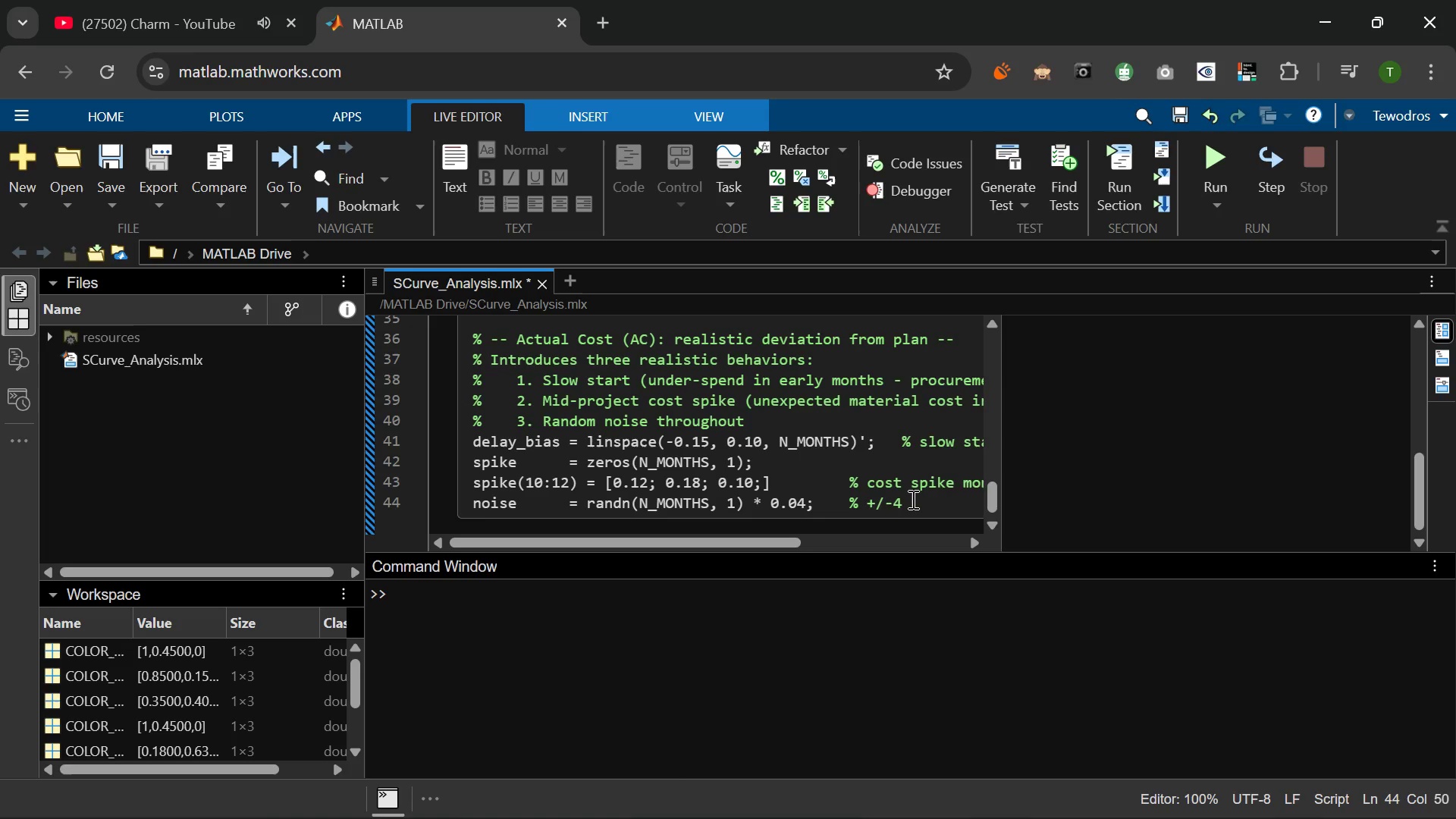 
type(% random noise)
 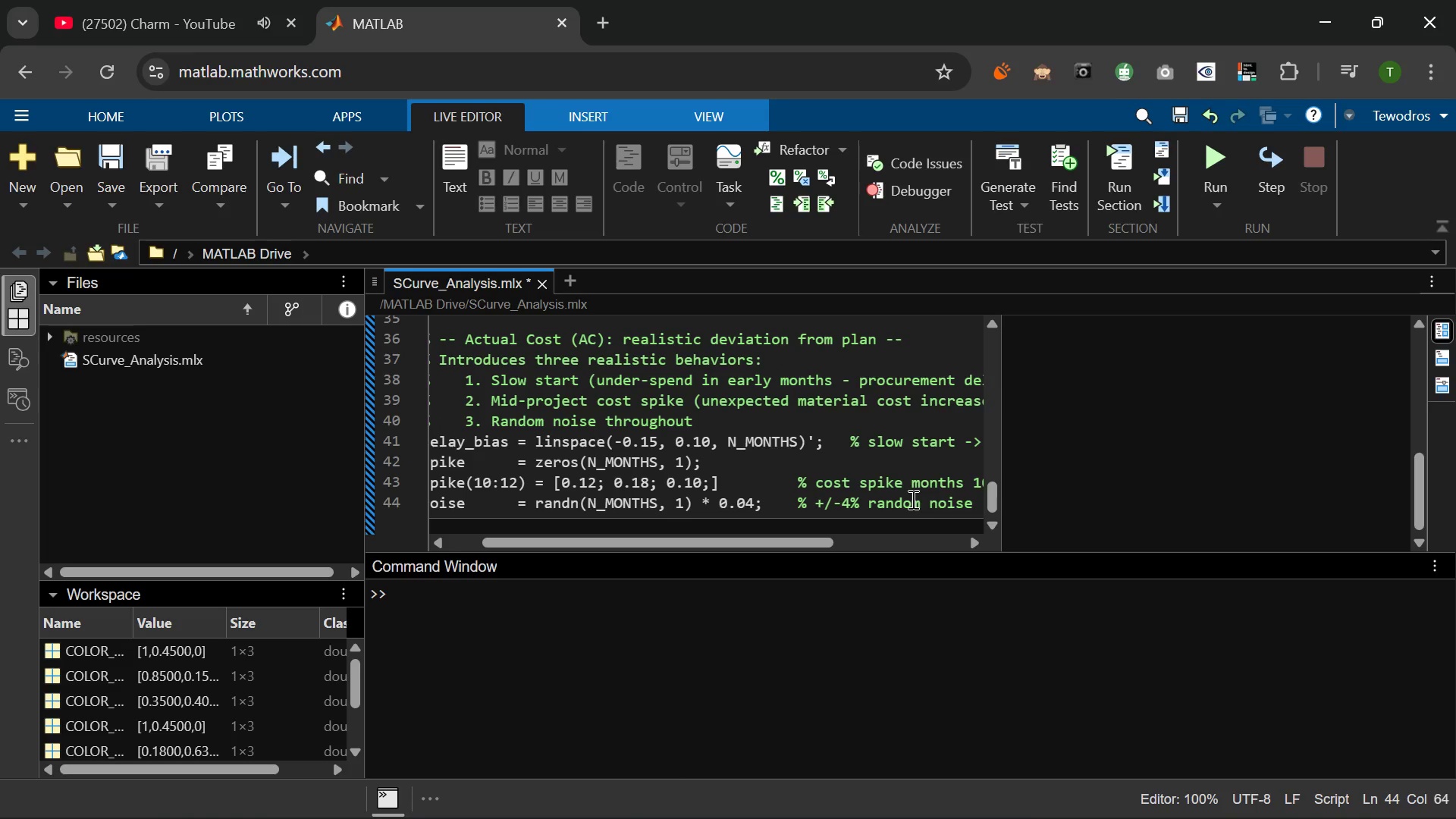 
wait(5.61)
 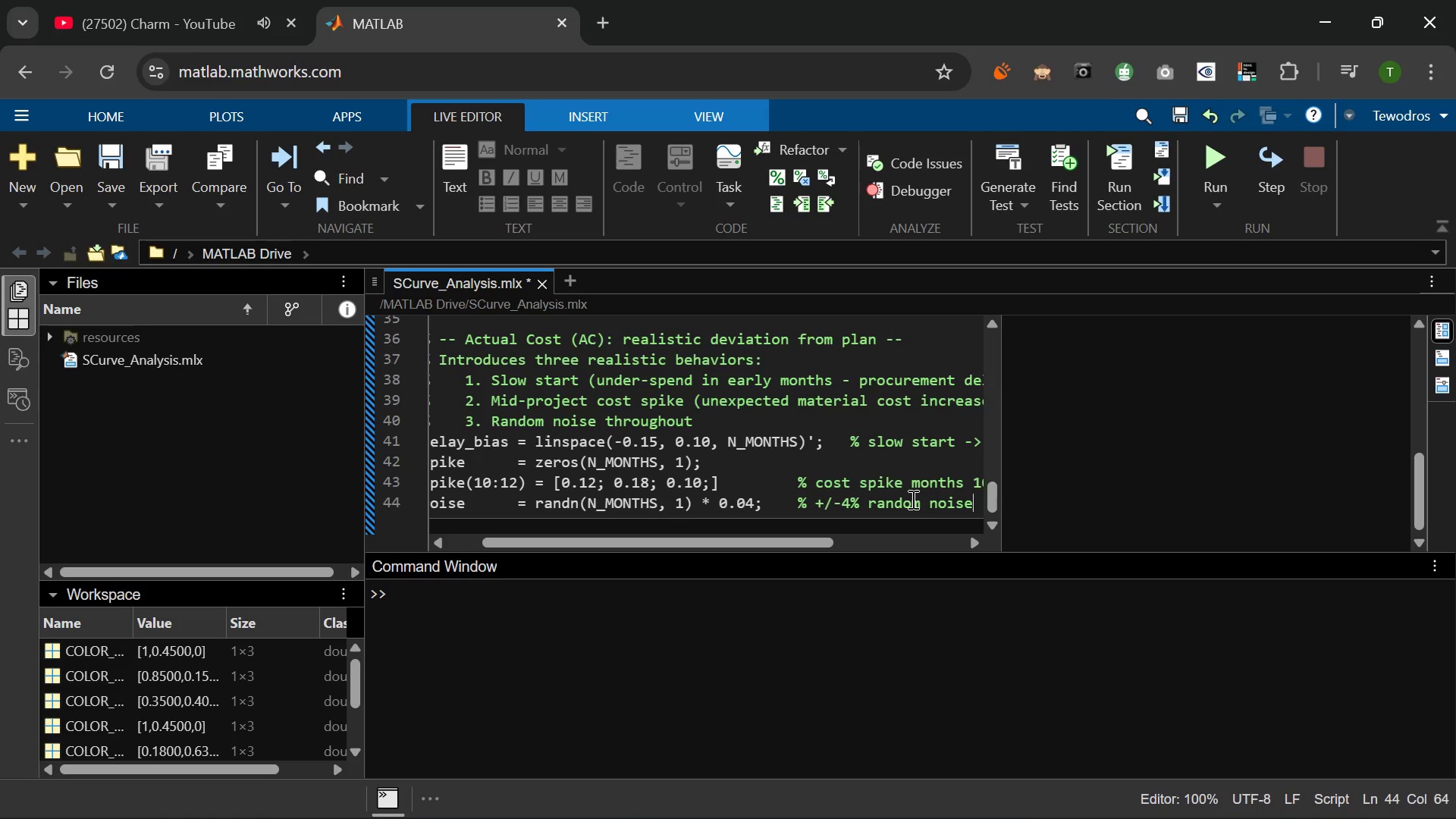 
key(Enter)
 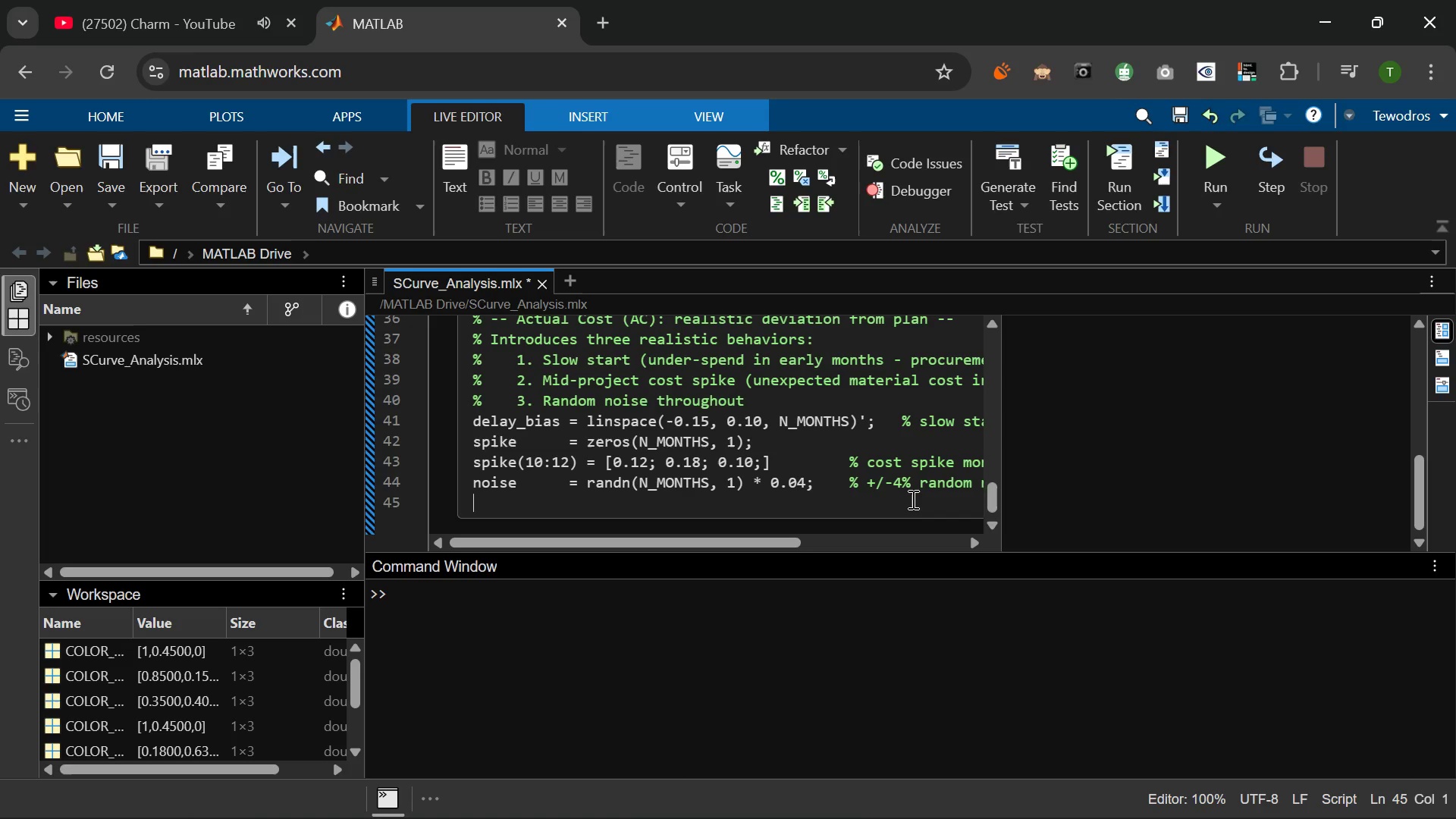 
type(monthly_ac = monthly_pv .* (1+ delay_via)
key(Backspace)
key(Backspace)
key(Backspace)
type(bias )
key(Backspace)
type( + spike = mo)
key(Backspace)
key(Backspace)
type(noise)
 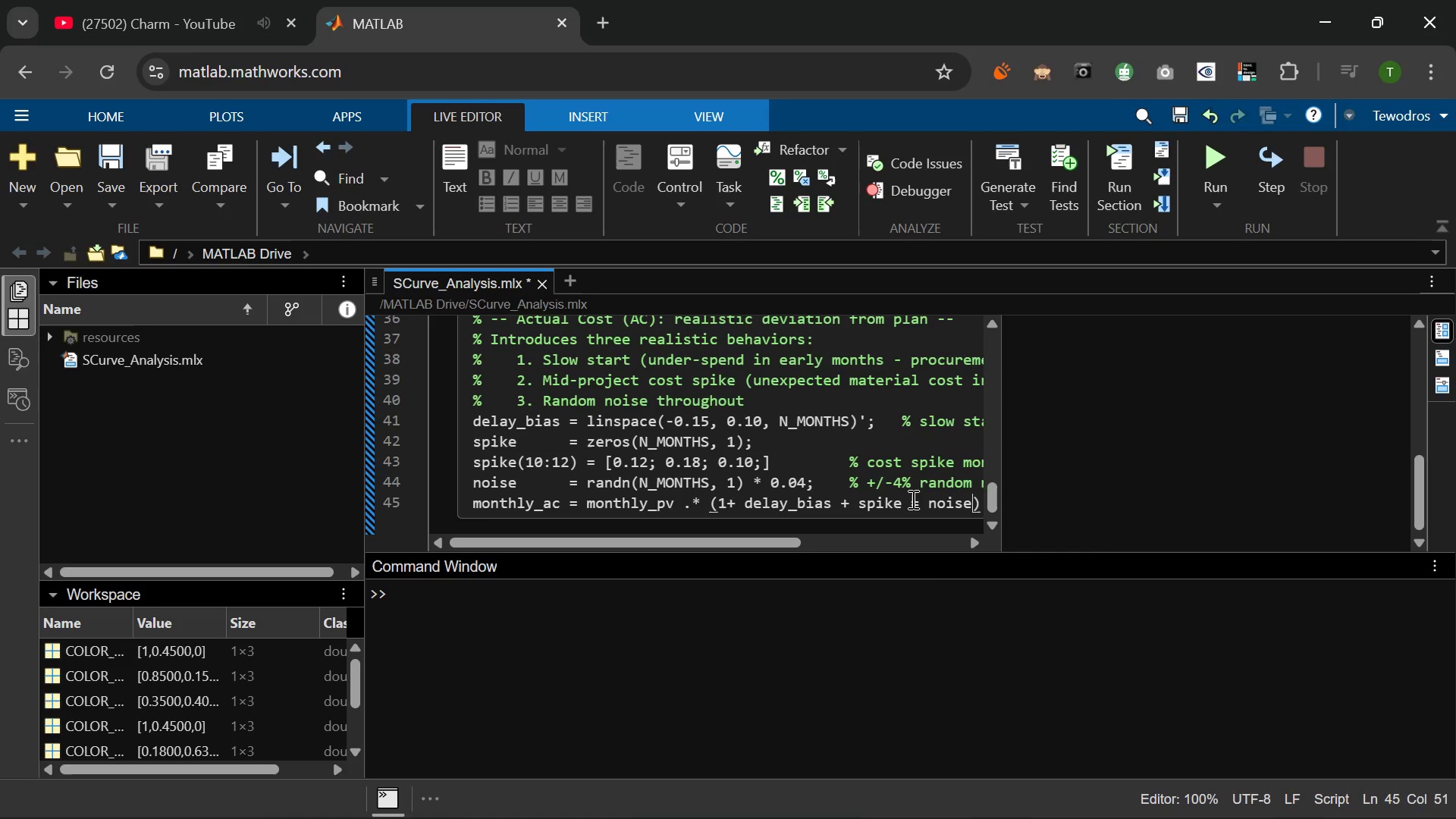 
key(ArrowRight)
 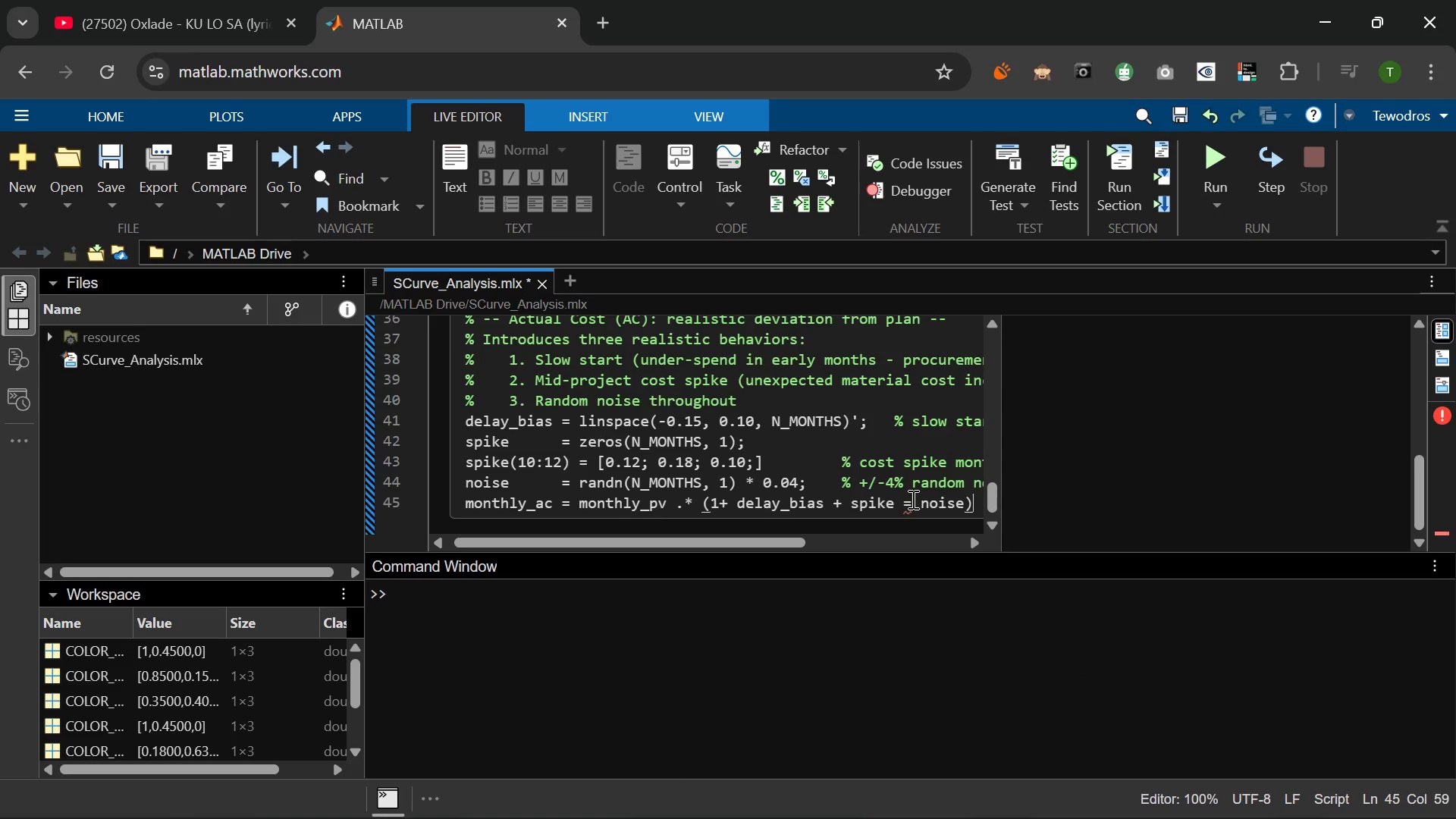 
key(Semicolon)
 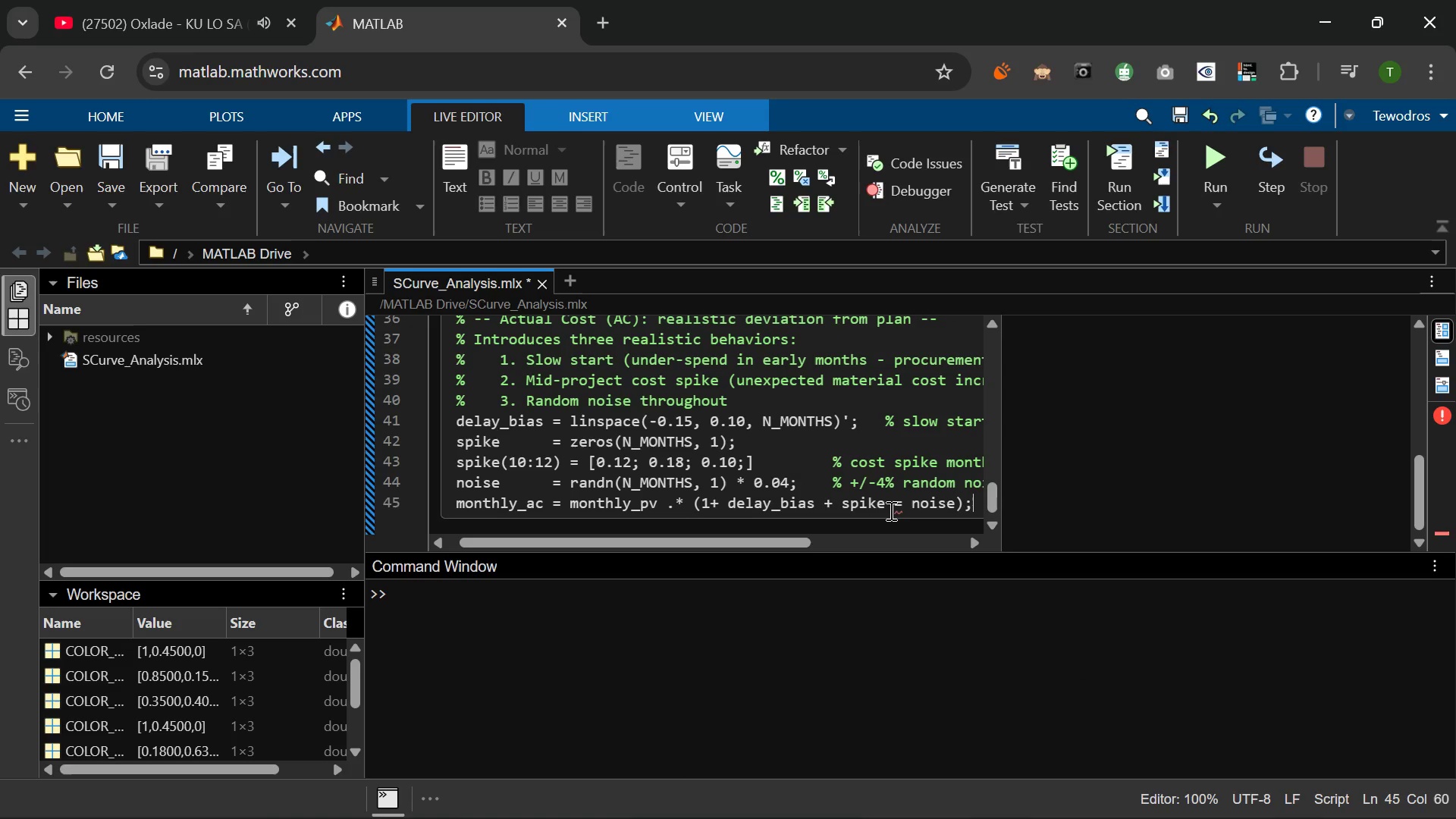 
left_click([902, 507])
 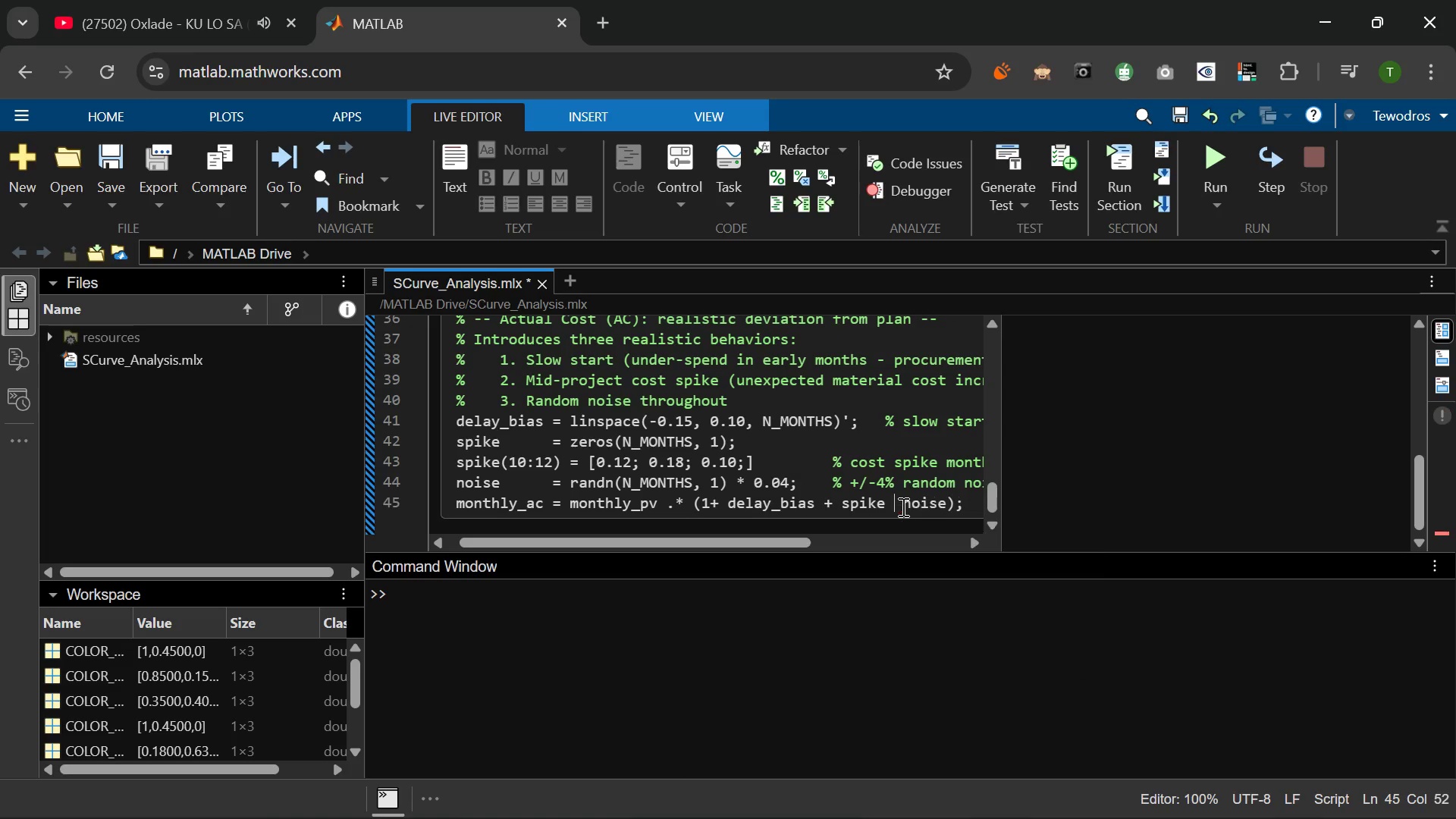 
key(Backspace)
 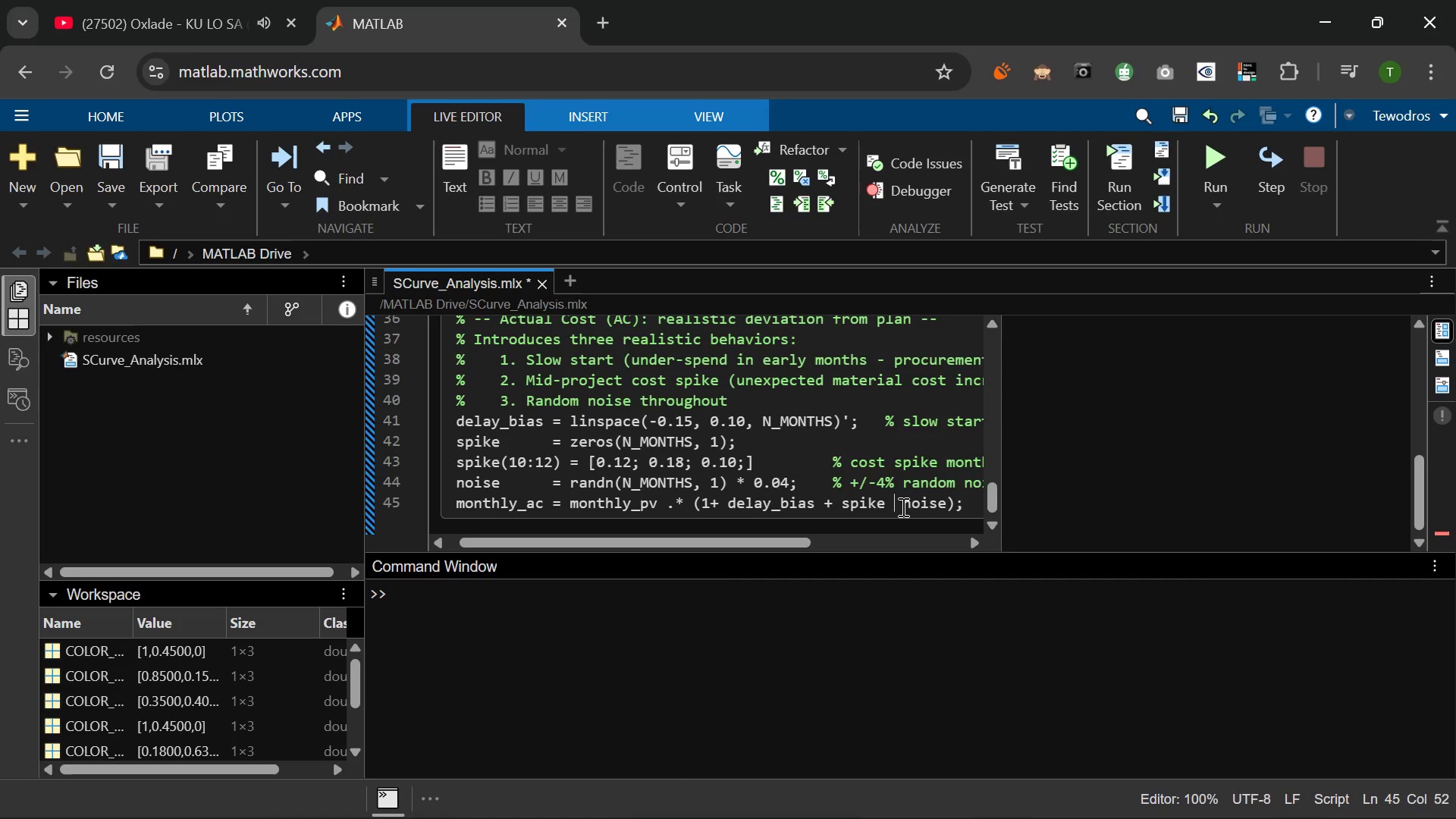 
key(Shift+ShiftLeft)
 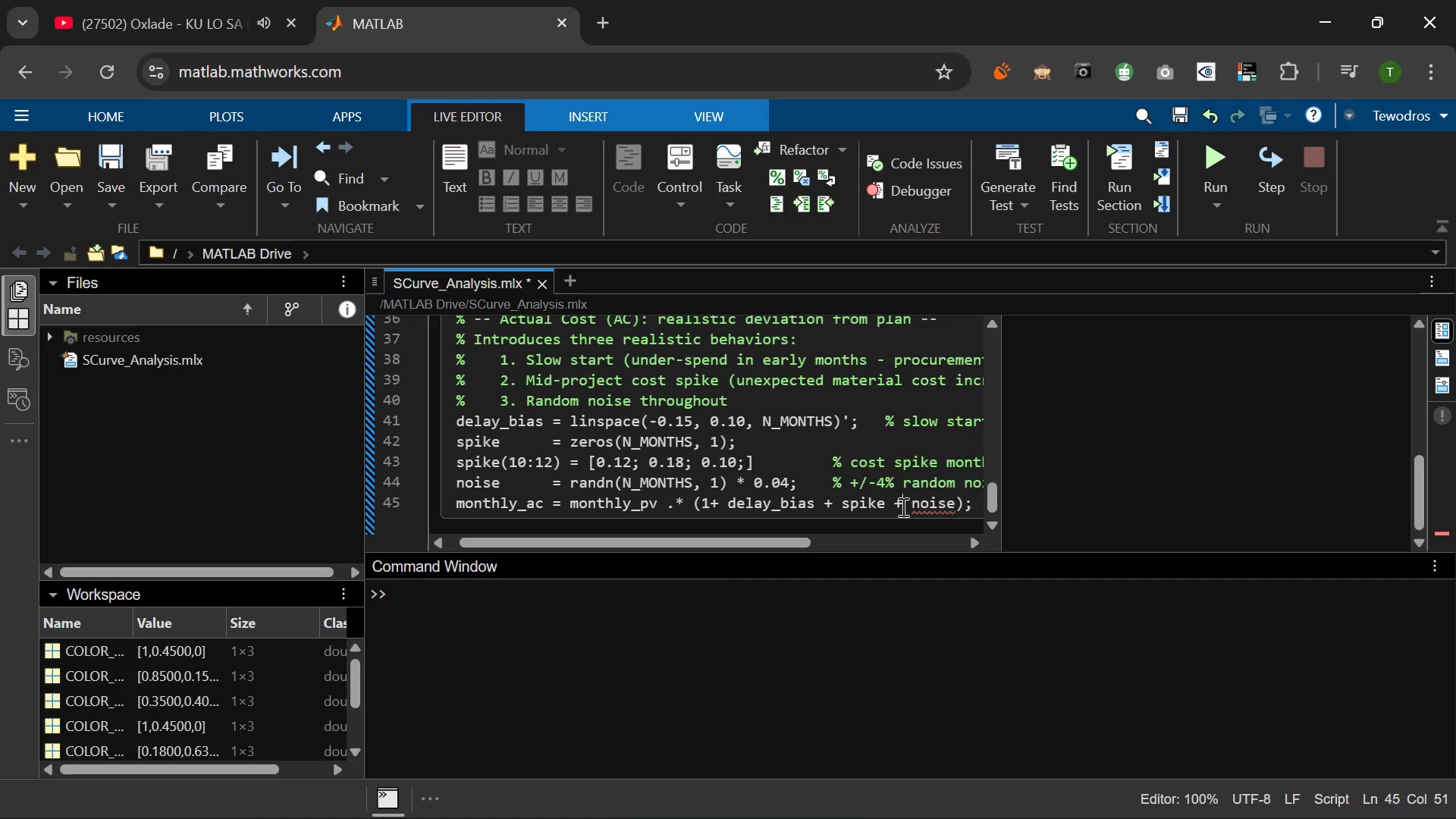 
key(Shift+Equal)
 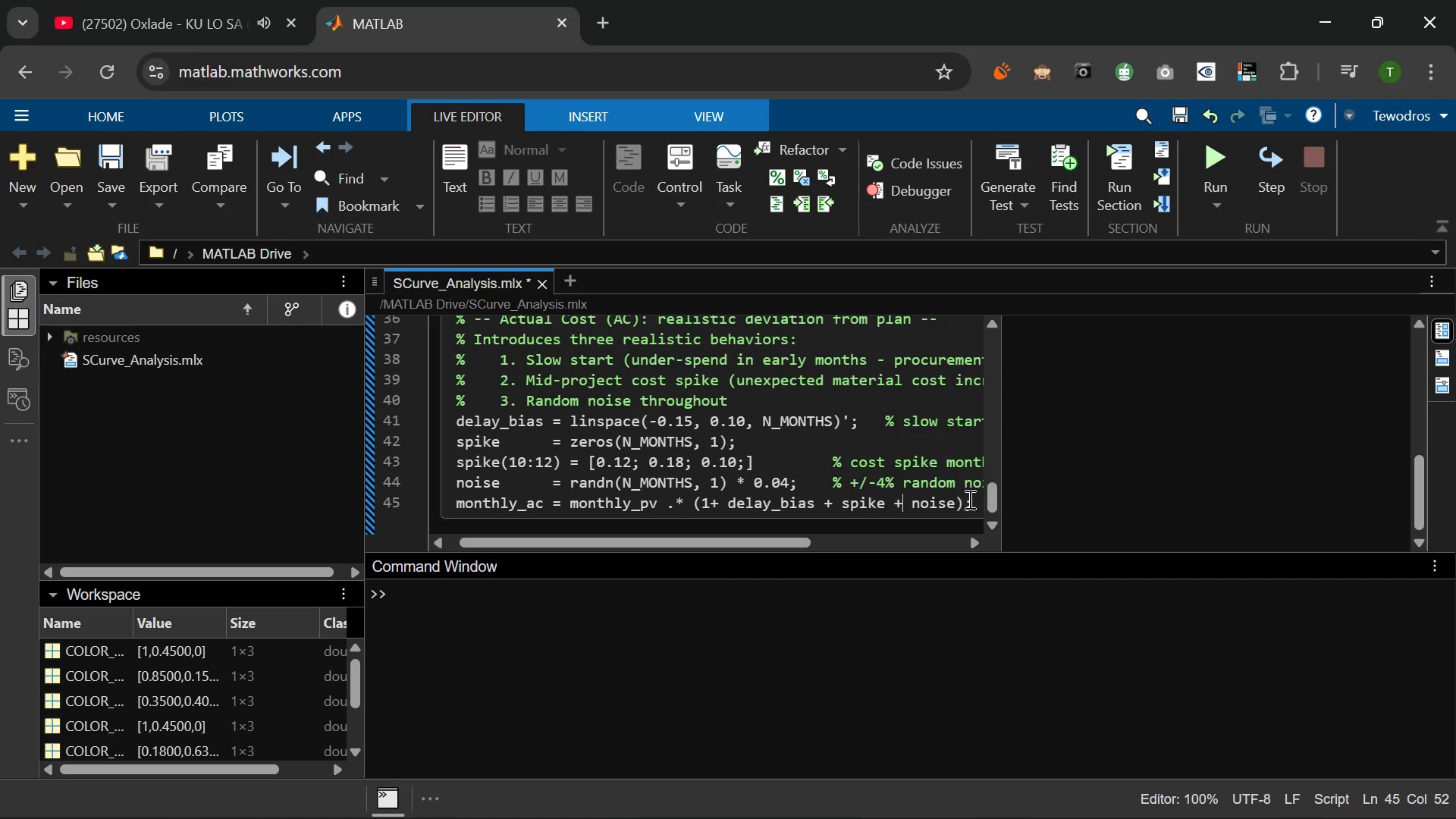 
left_click([972, 499])
 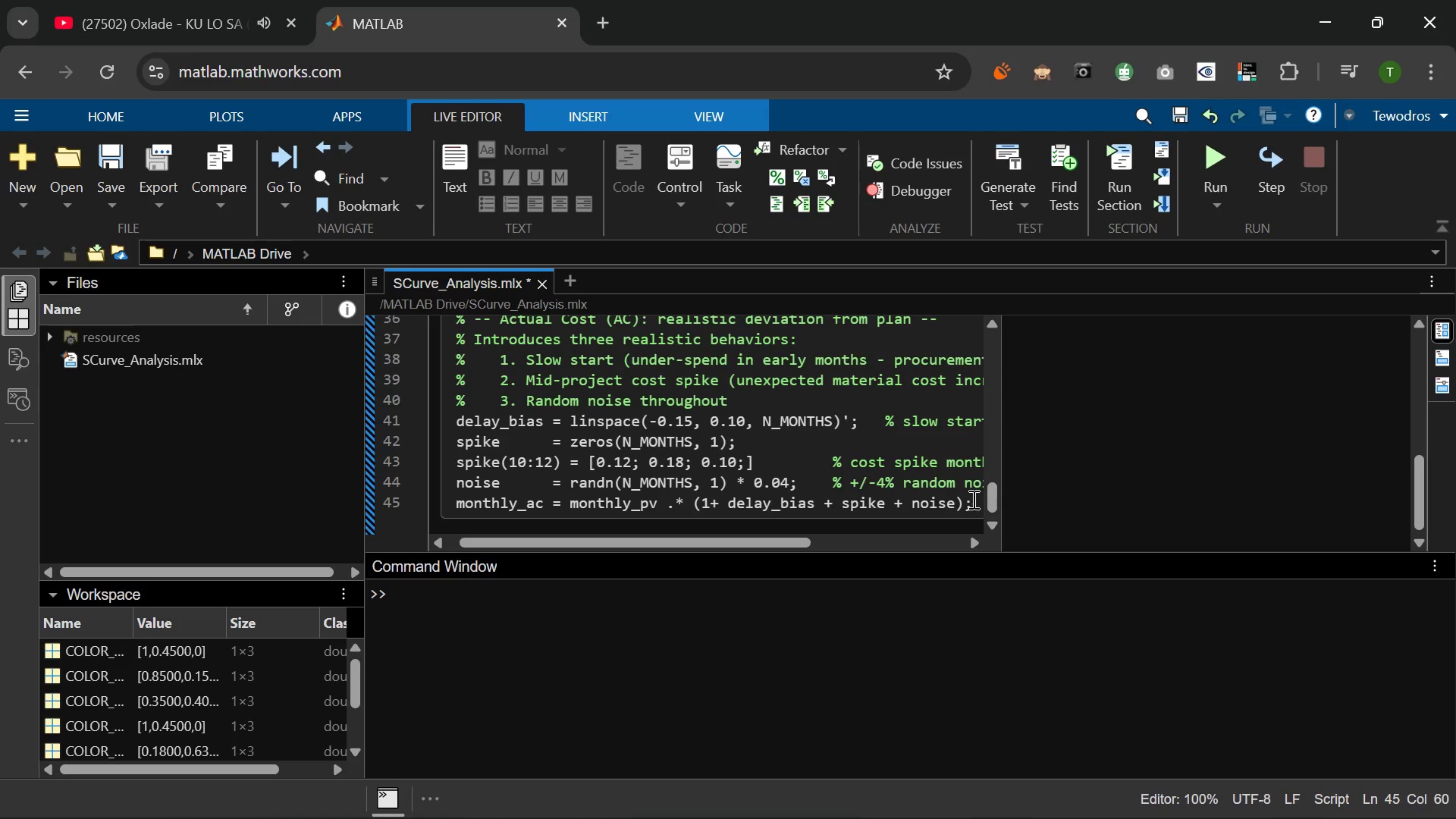 
key(Enter)
 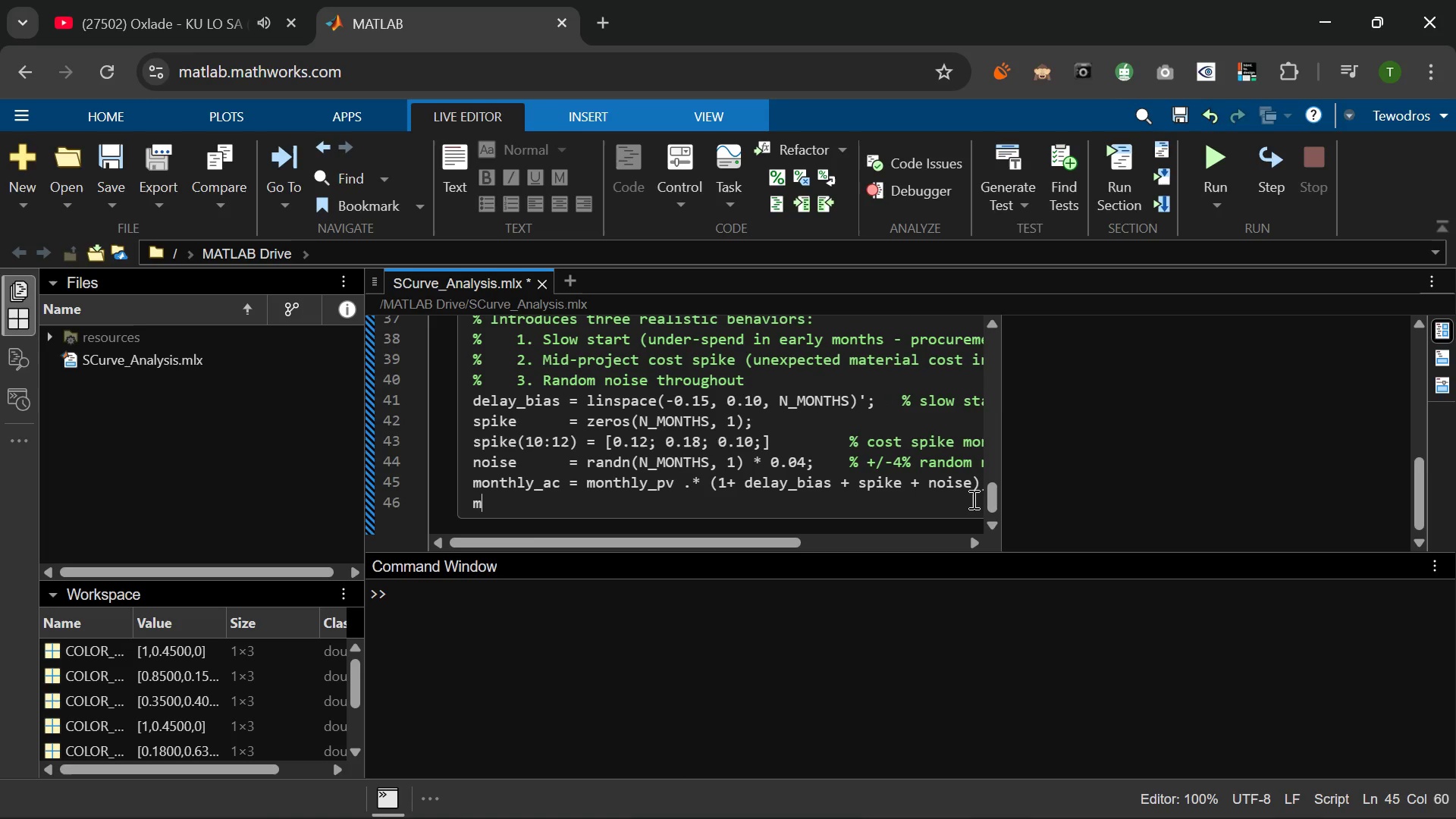 
type(monthly_ac = max(monthly_ac, 0)
 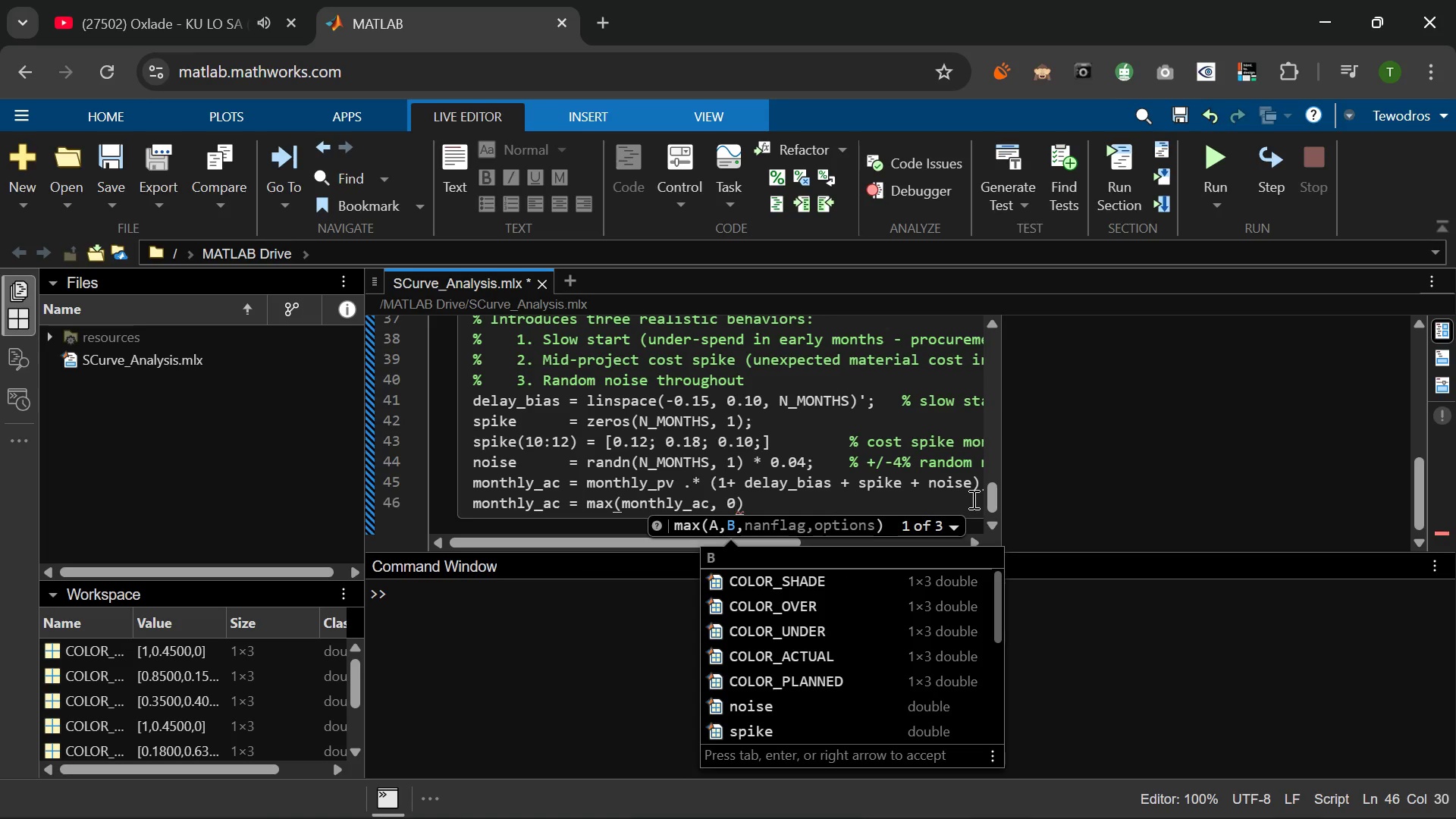 
key(ArrowRight)
 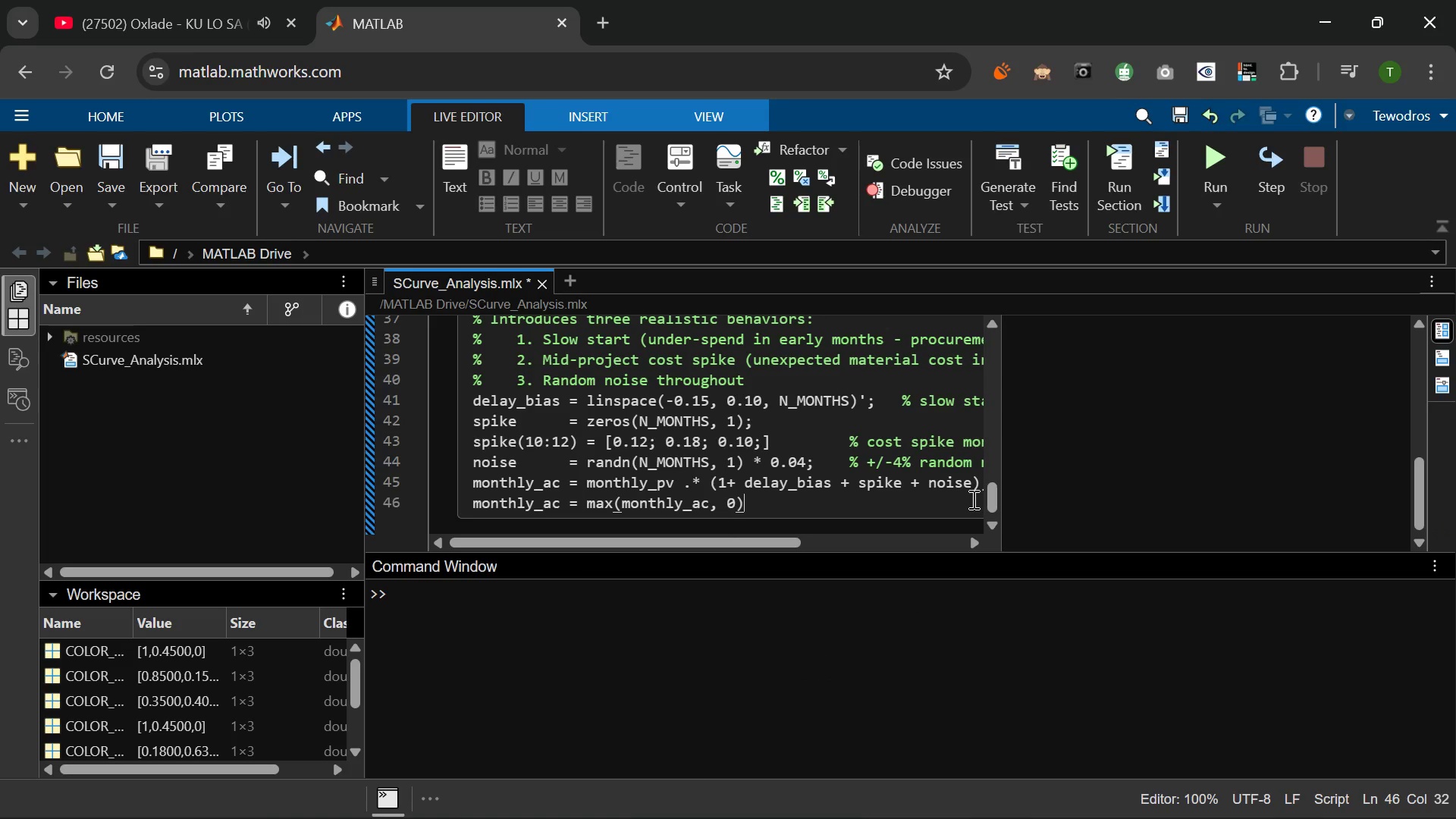 
key(Semicolon)
 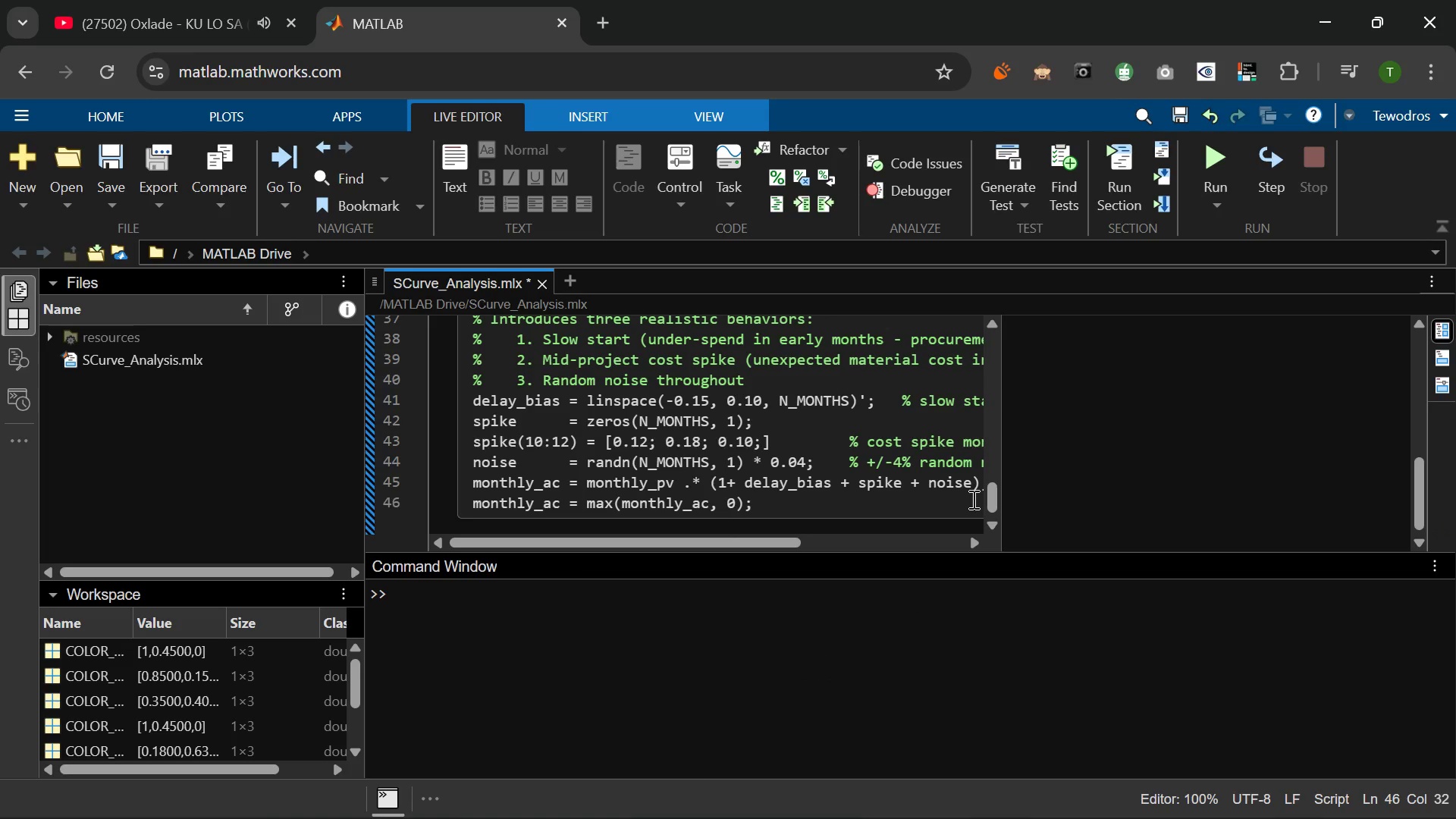 
key(Enter)
 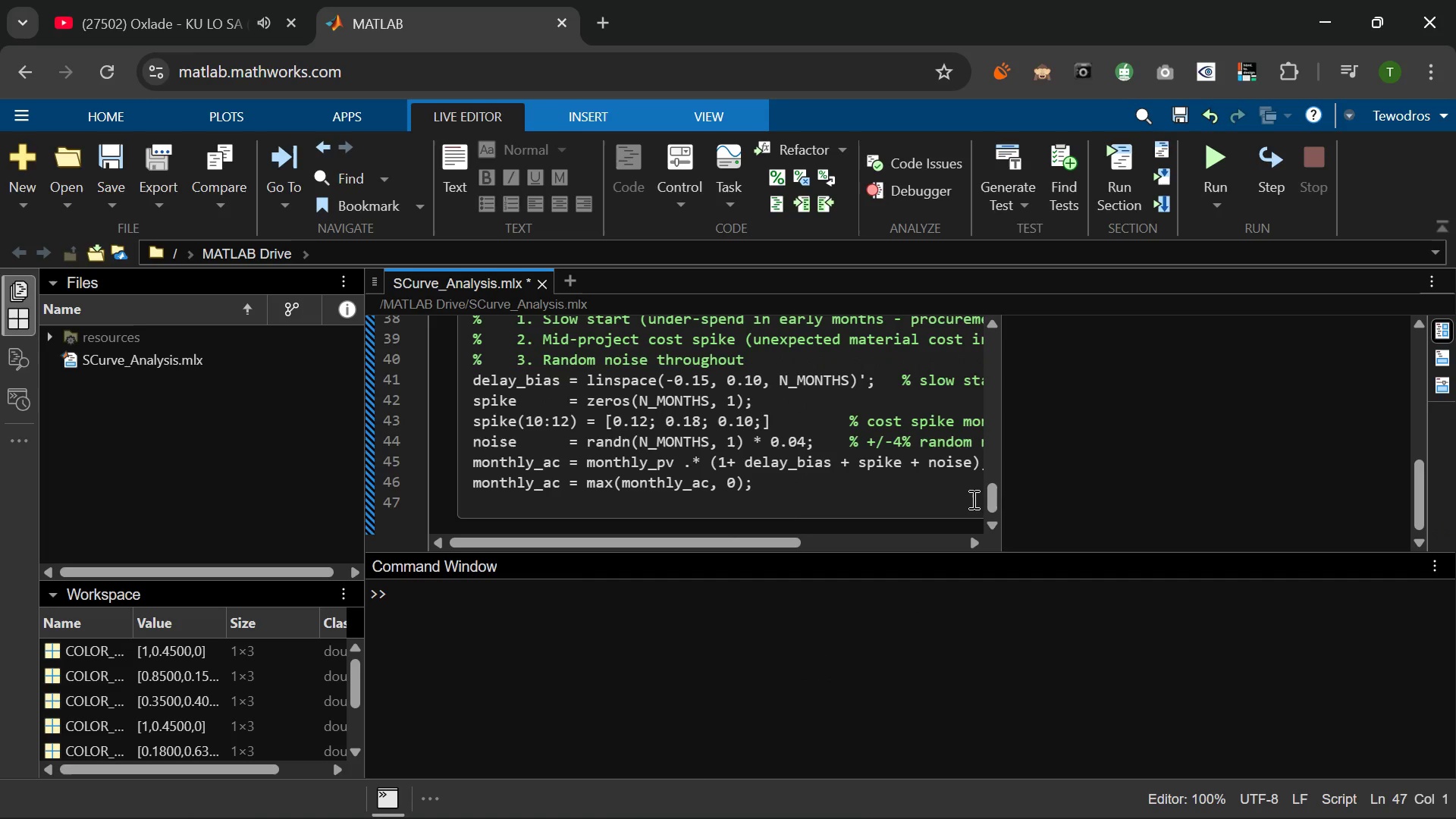 
key(Enter)
 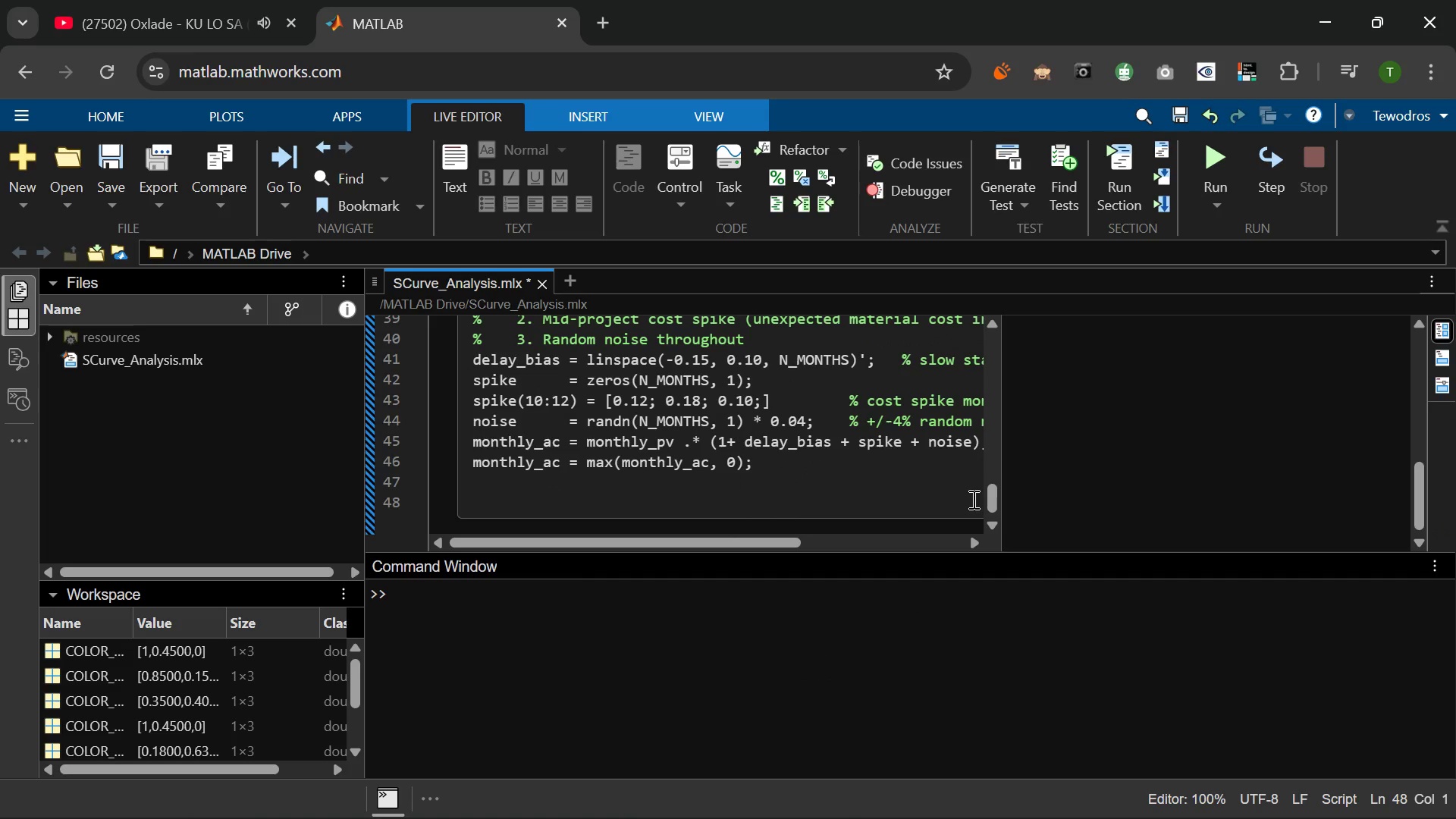 
type(%% 3. DATA POR)
key(Backspace)
key(Backspace)
type(ROCESSNNG)
key(Backspace)
 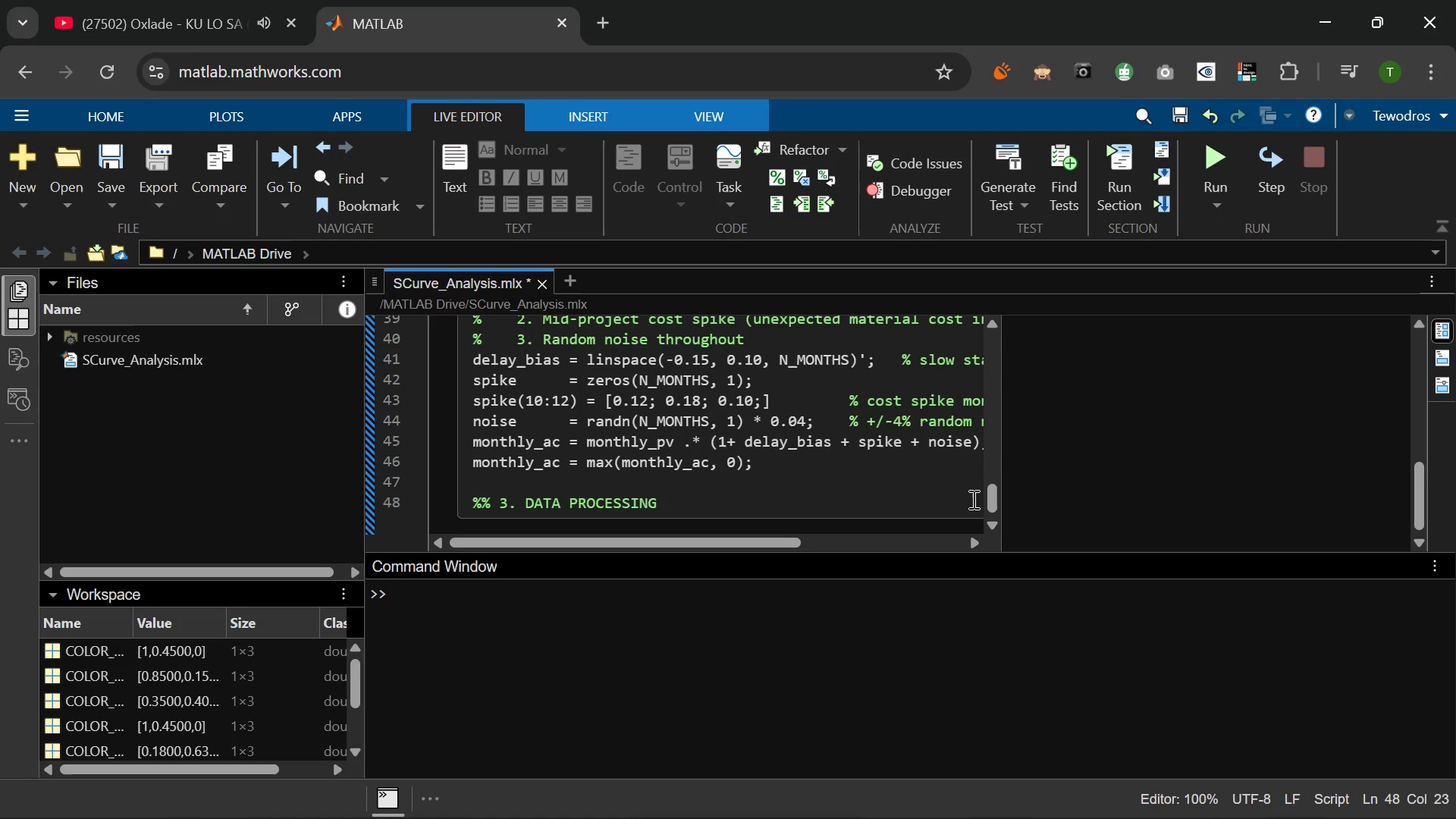 
 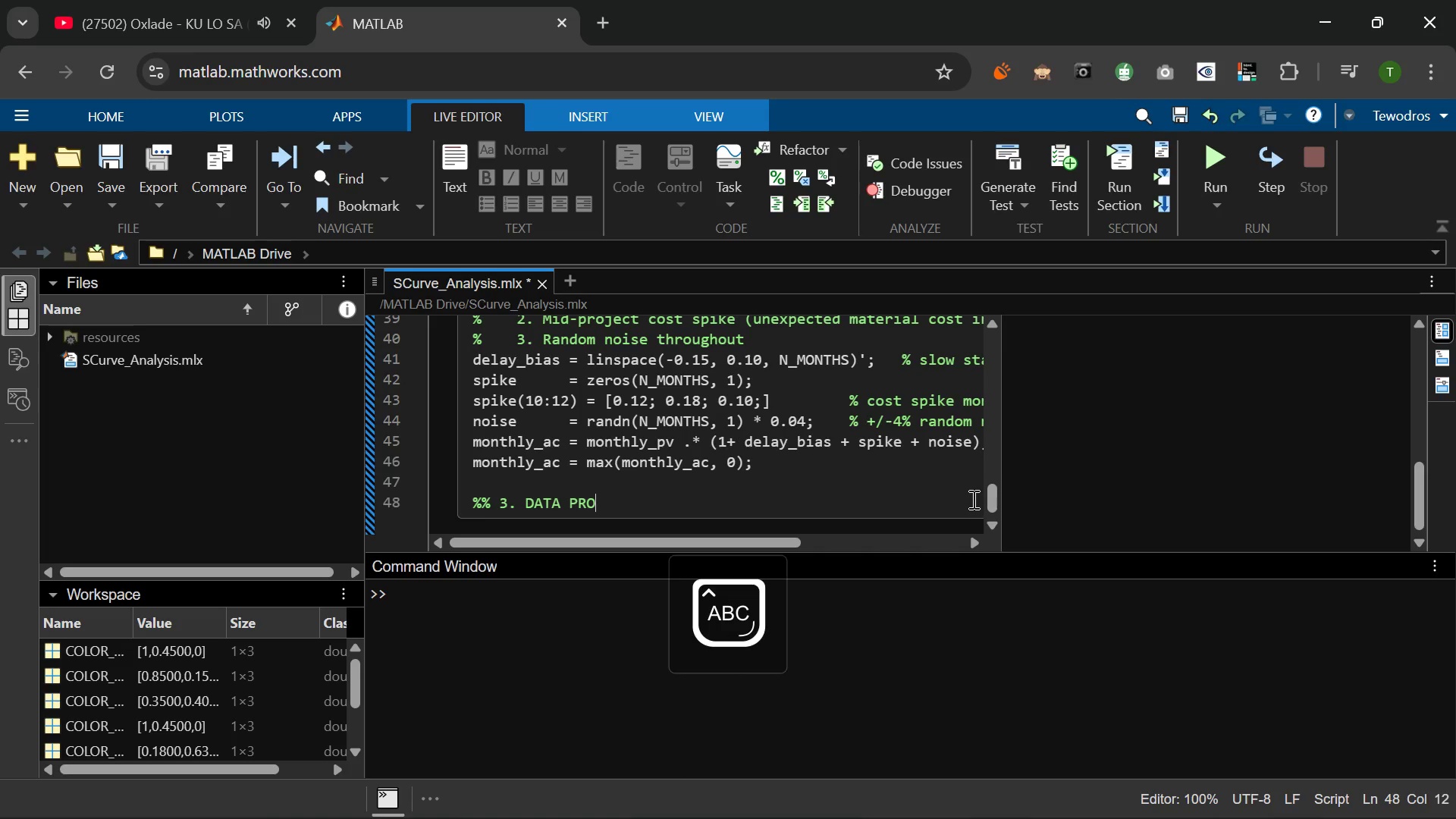 
hold_key(key=I, duration=0.33)
 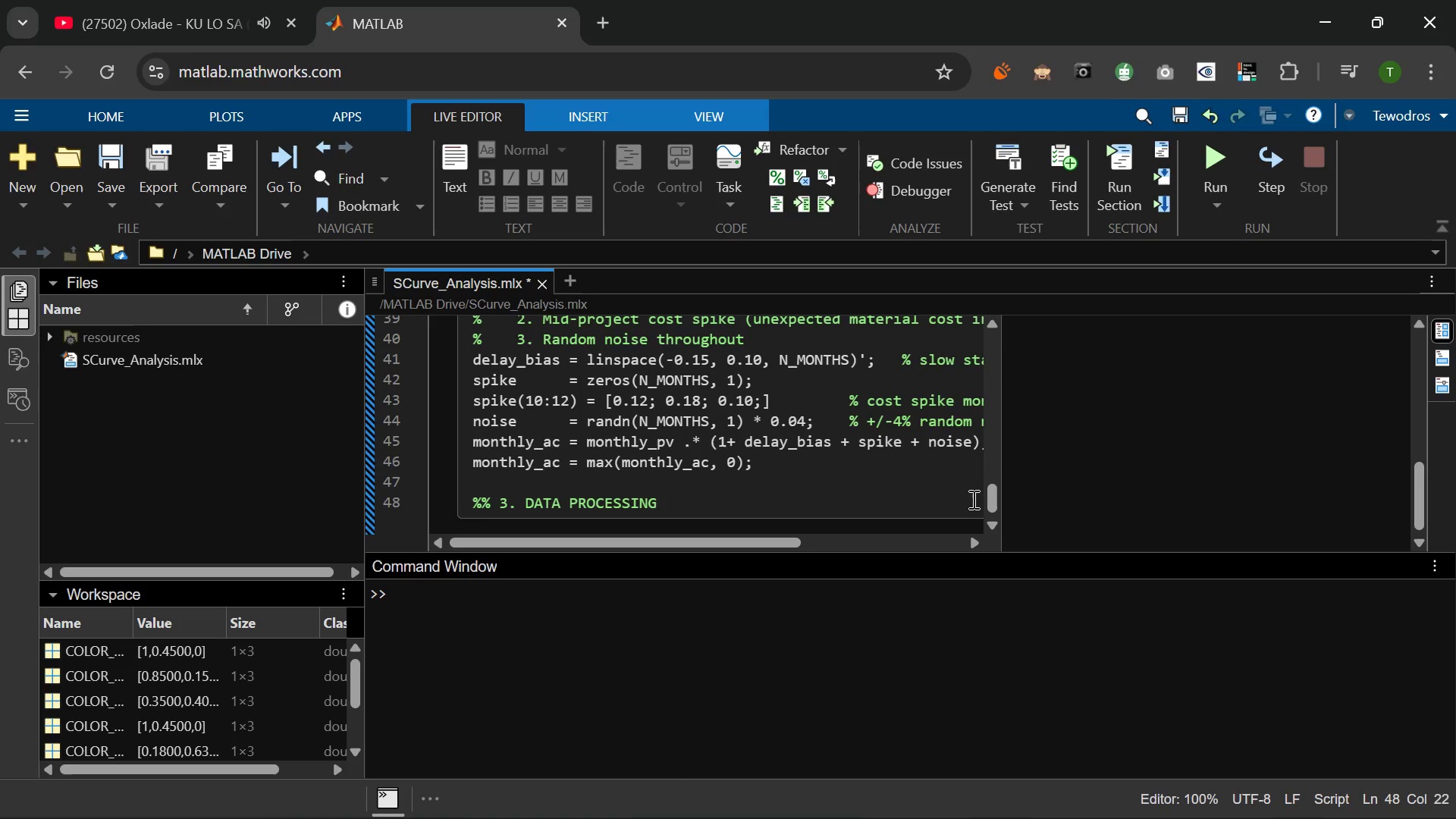 
key(Enter)
 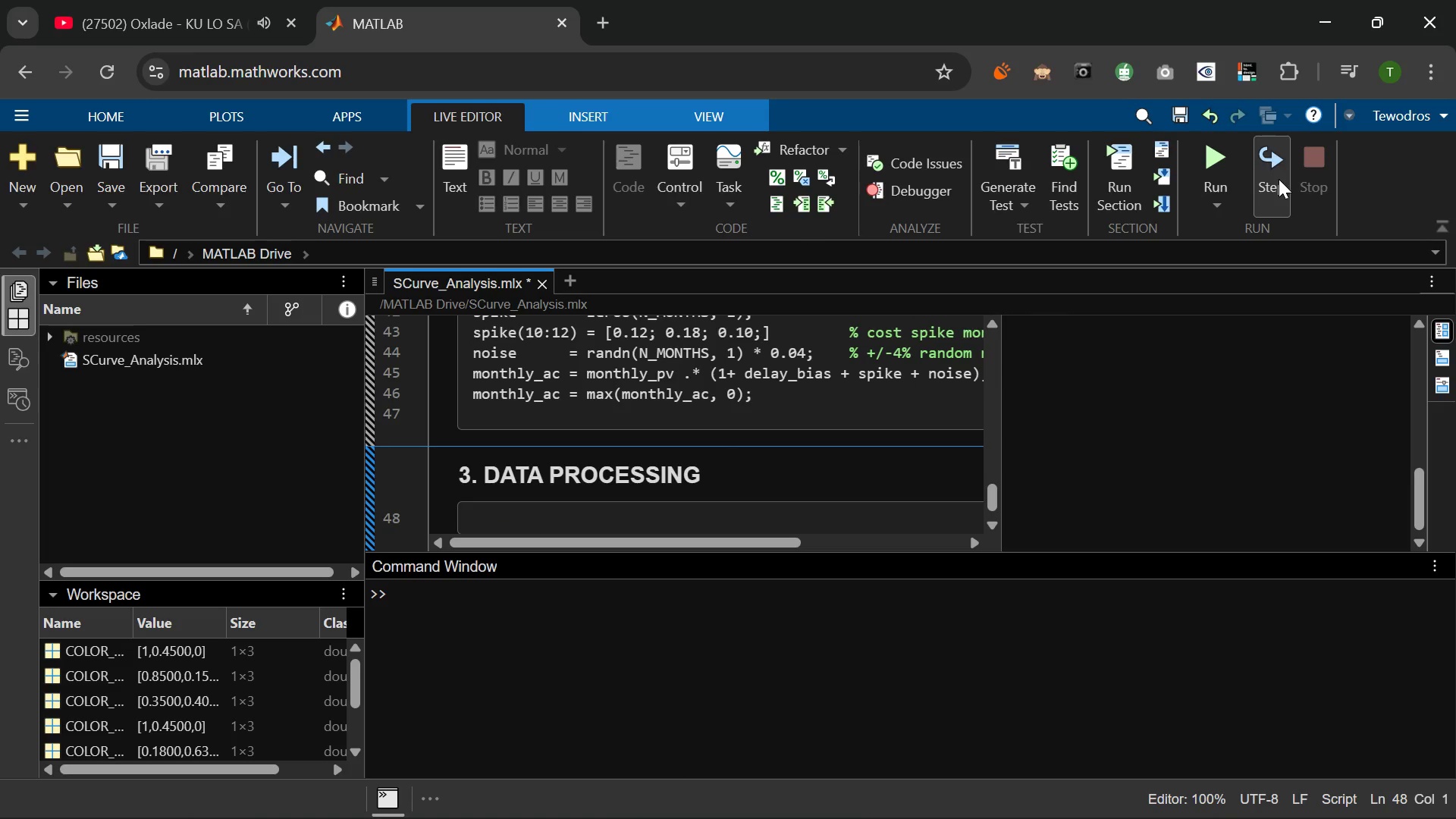 
left_click([1209, 150])
 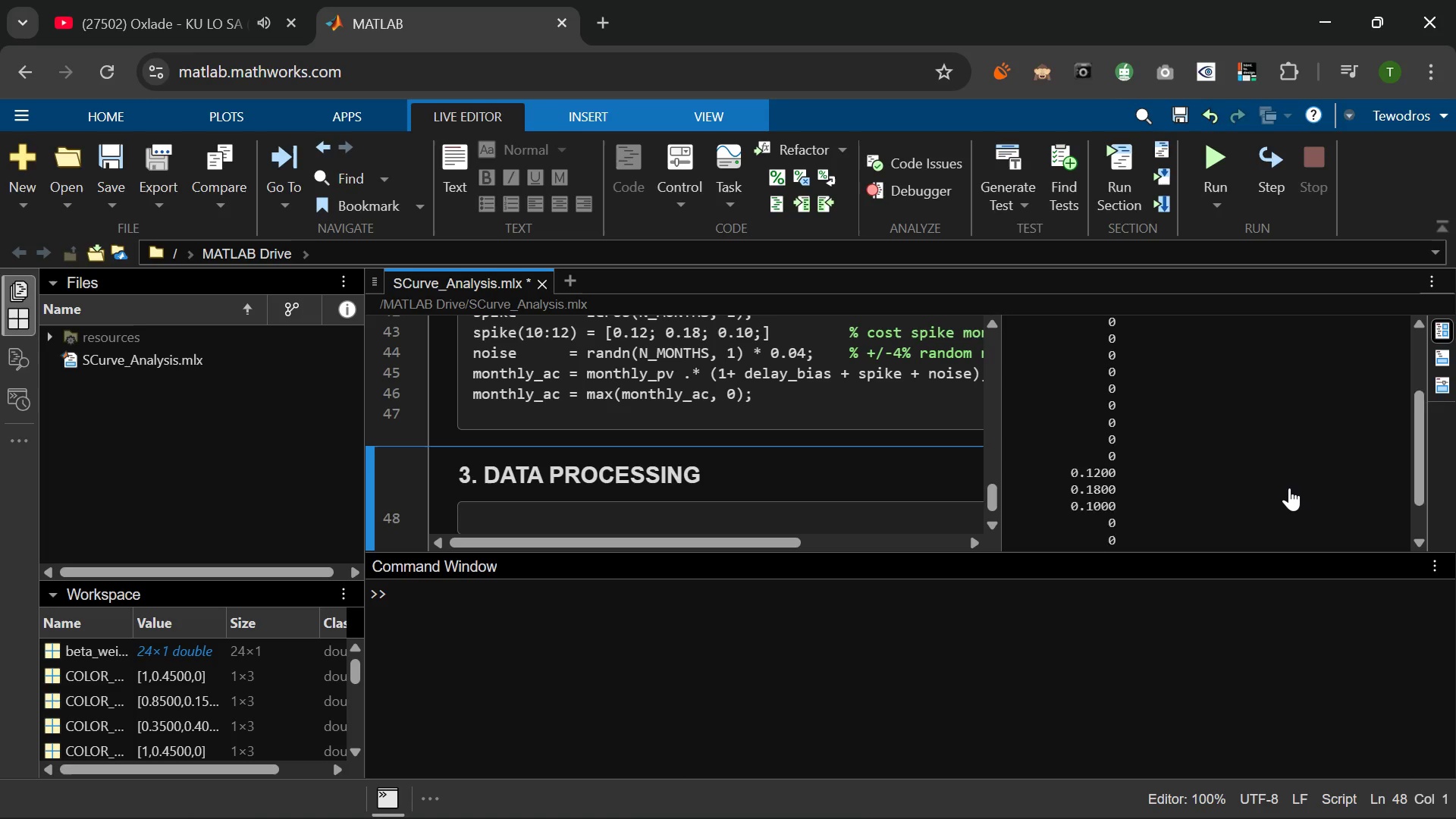 
wait(12.26)
 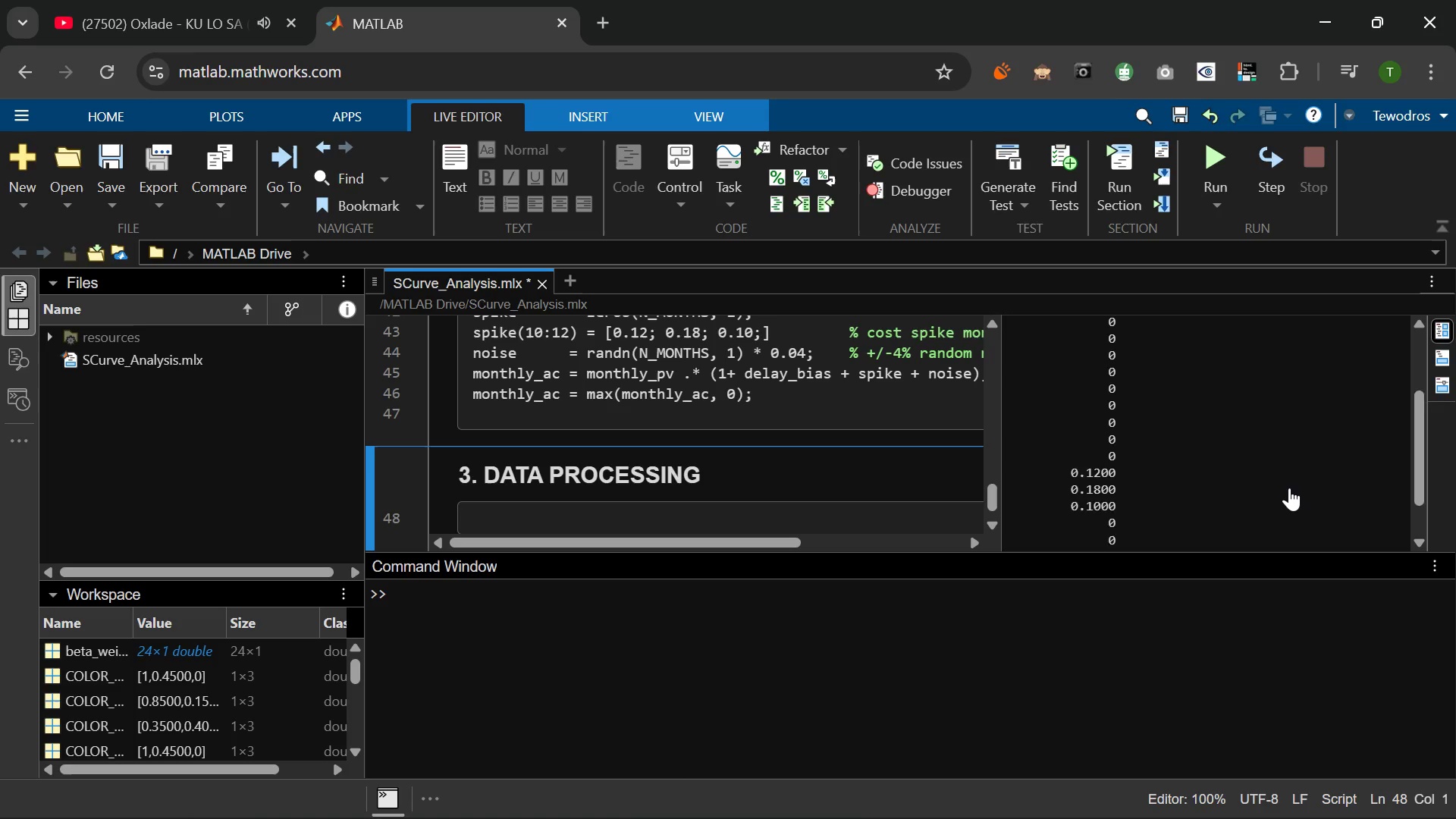 
mouse_move([1213, 518])
 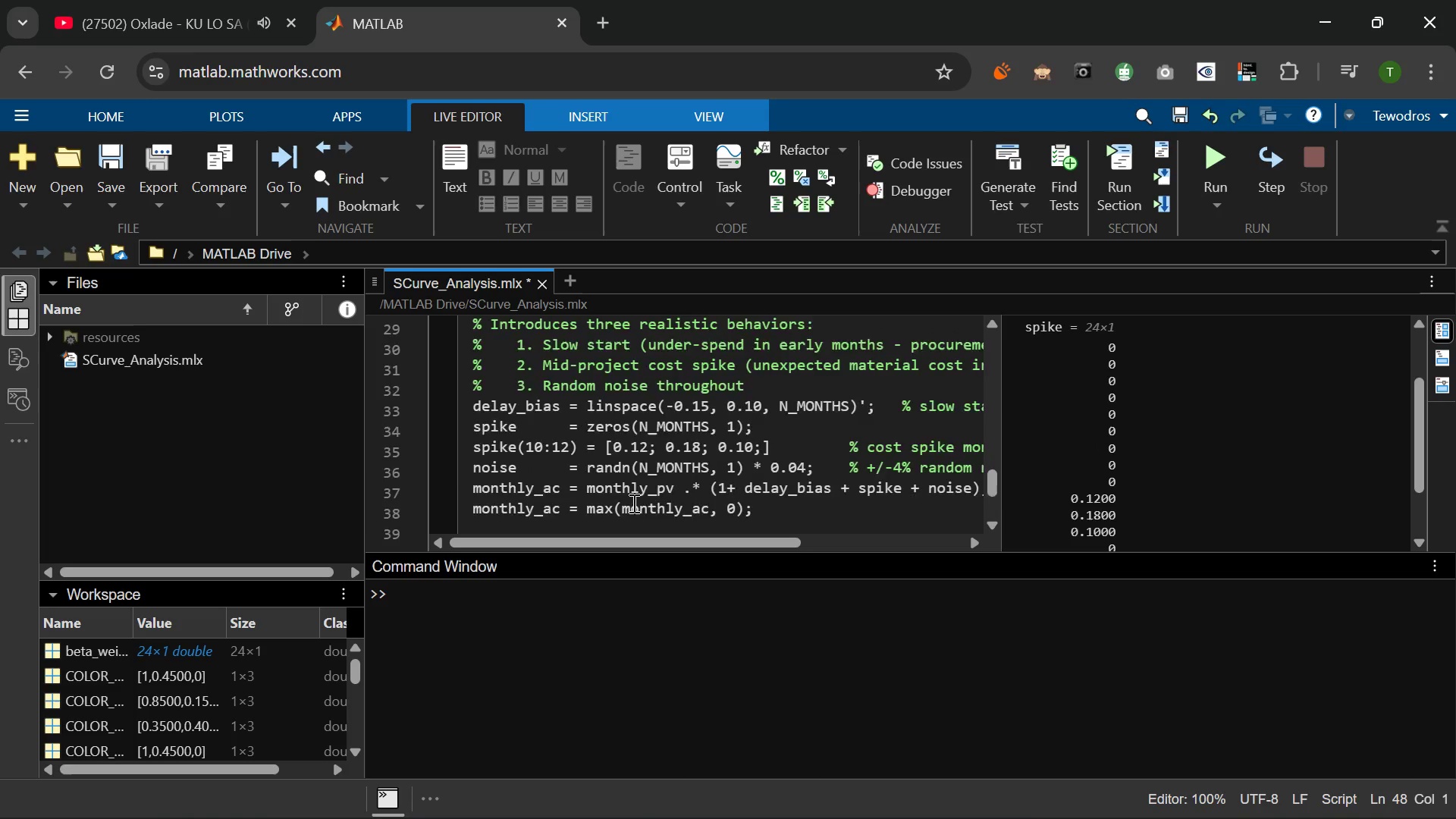 
left_click([543, 507])
 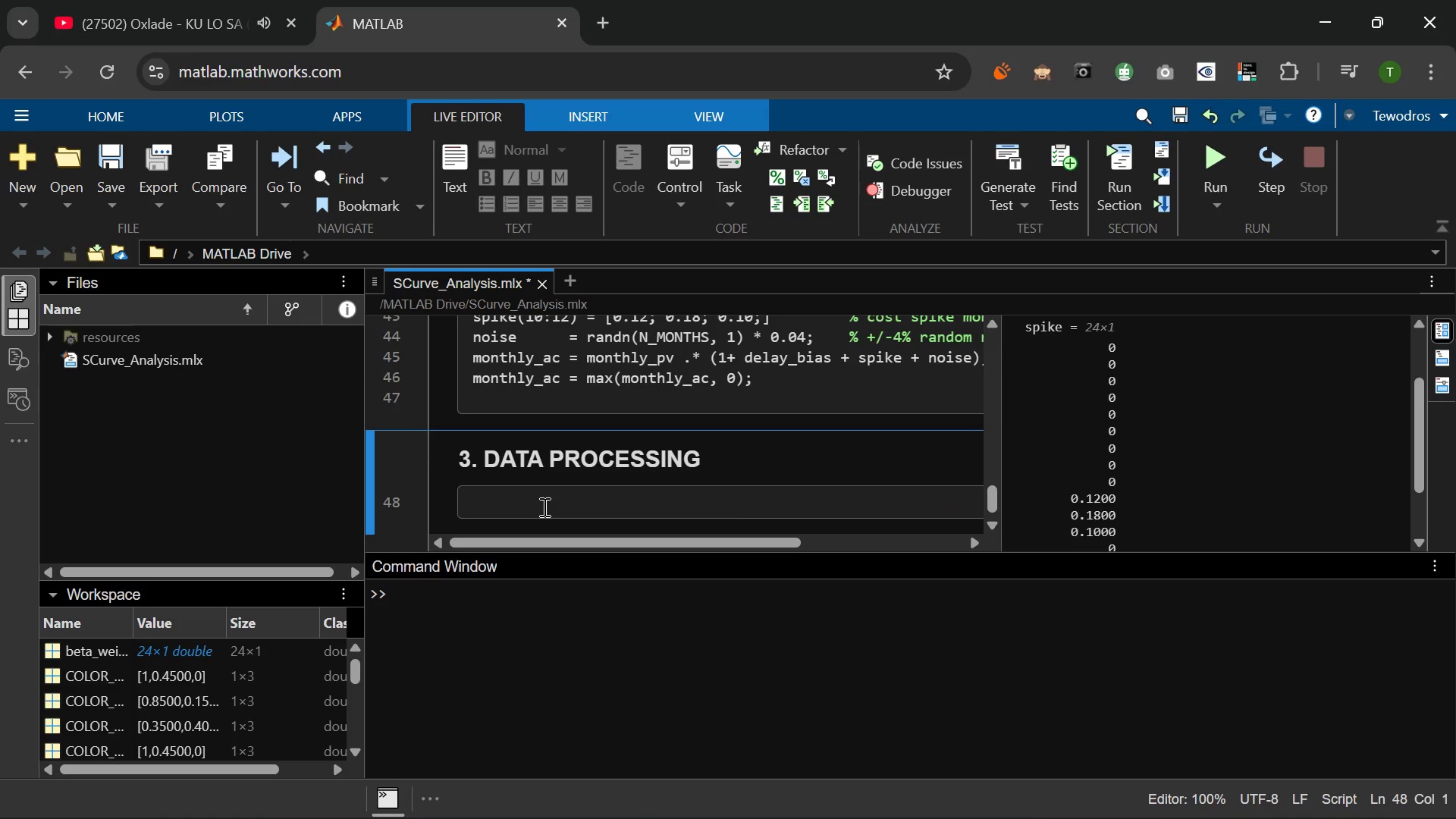 
wait(5.78)
 